 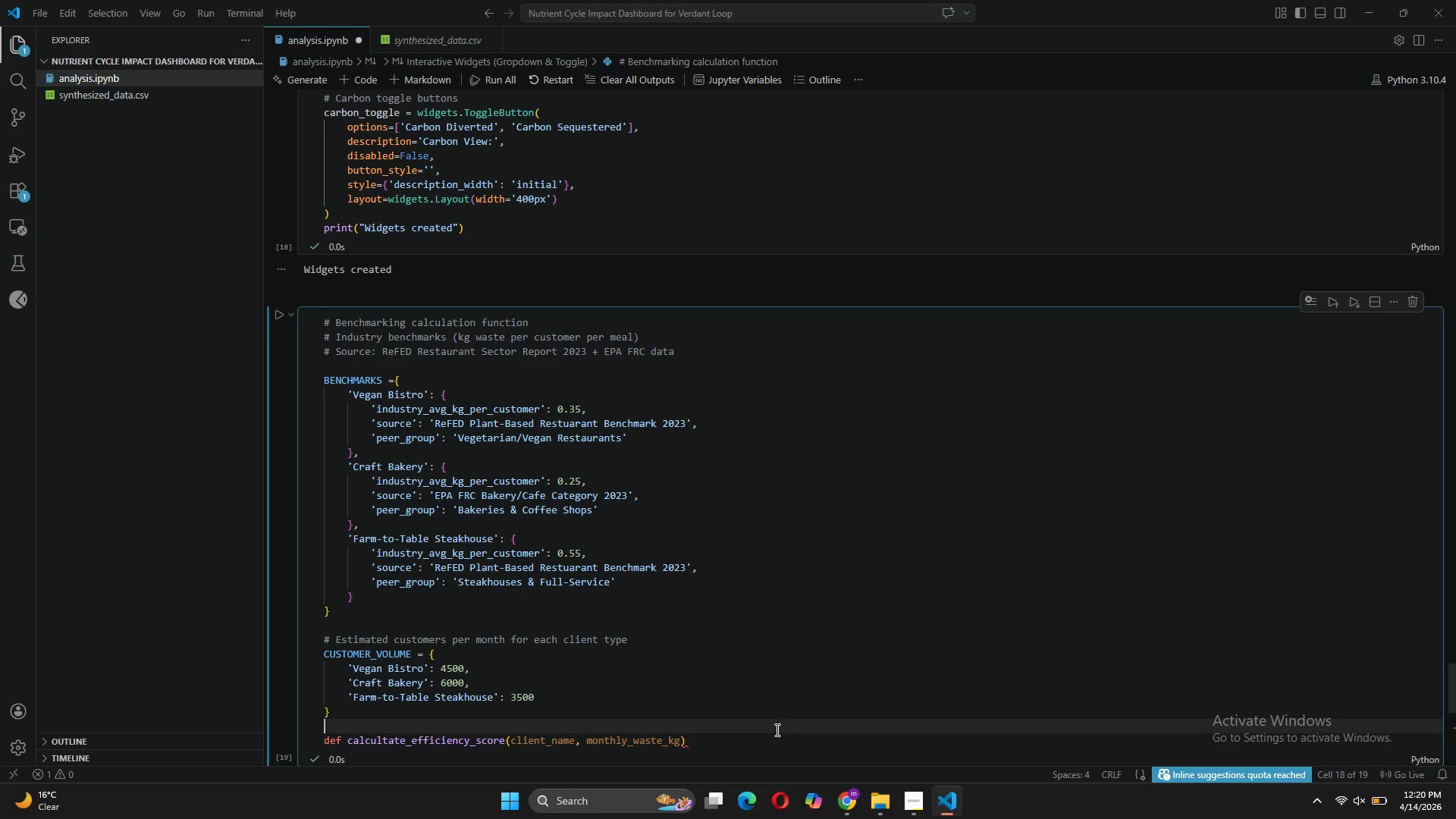 
left_click([713, 745])
 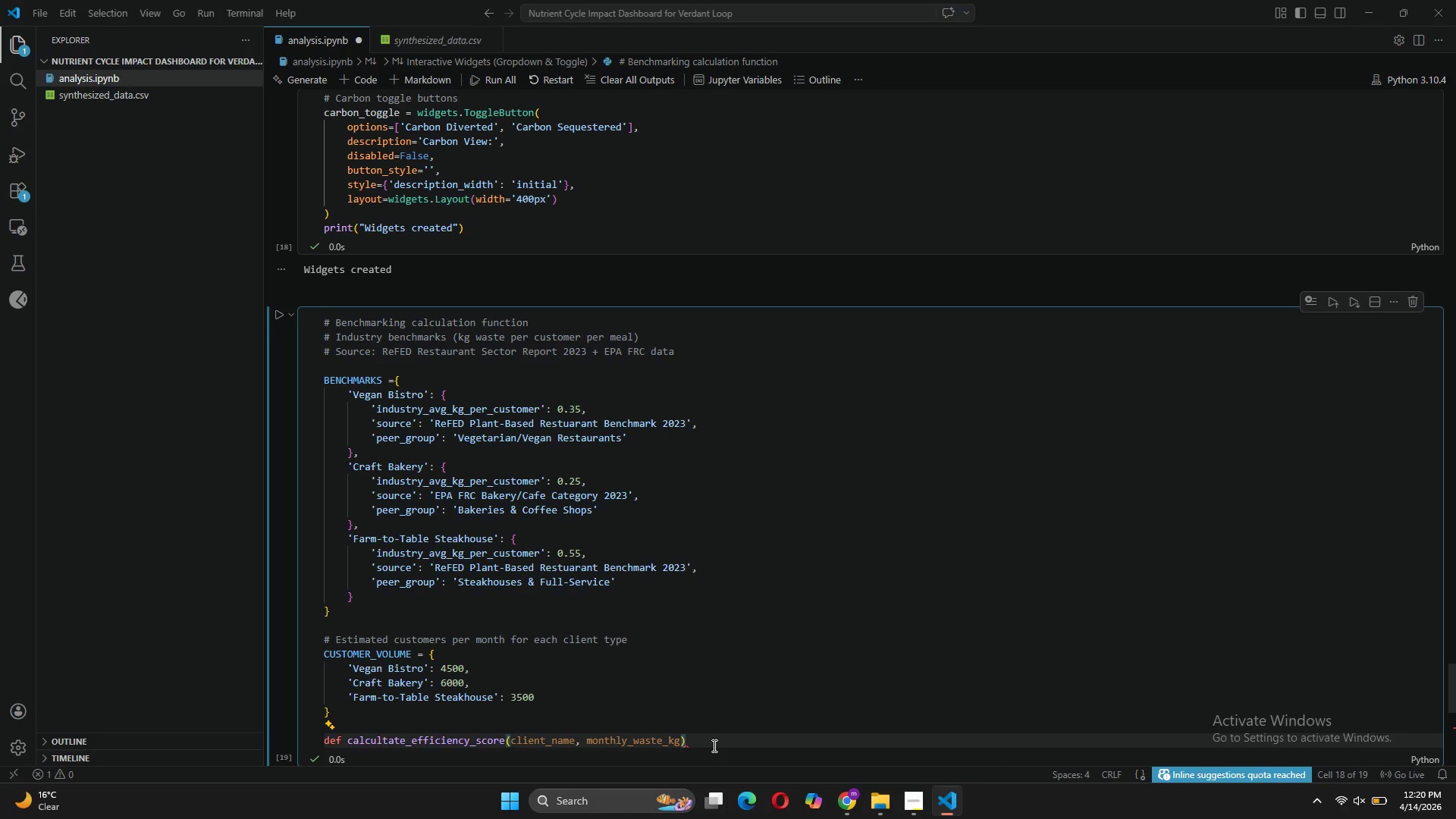 
key(Shift+Semicolon)
 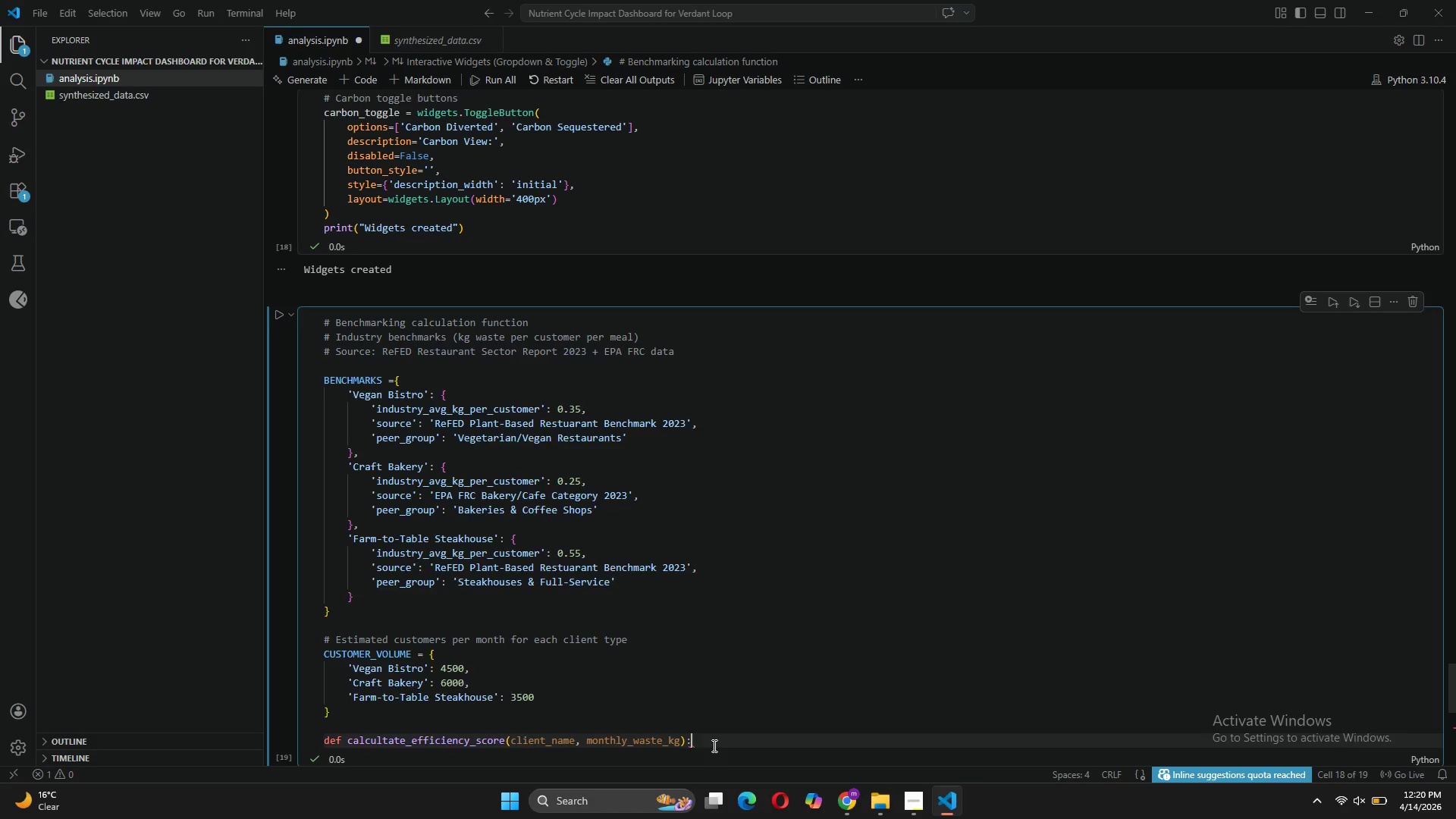 
key(Enter)
 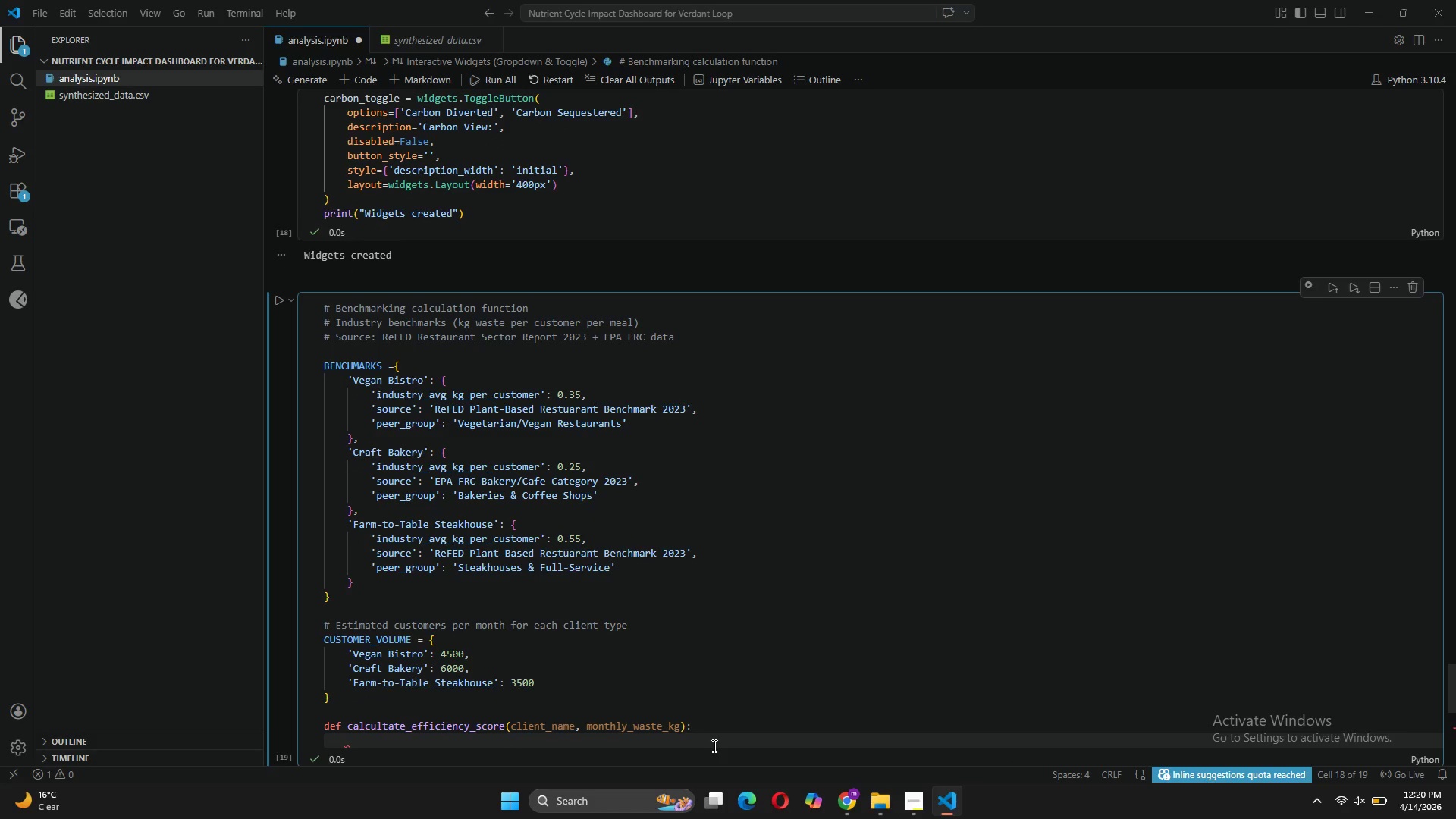 
wait(5.28)
 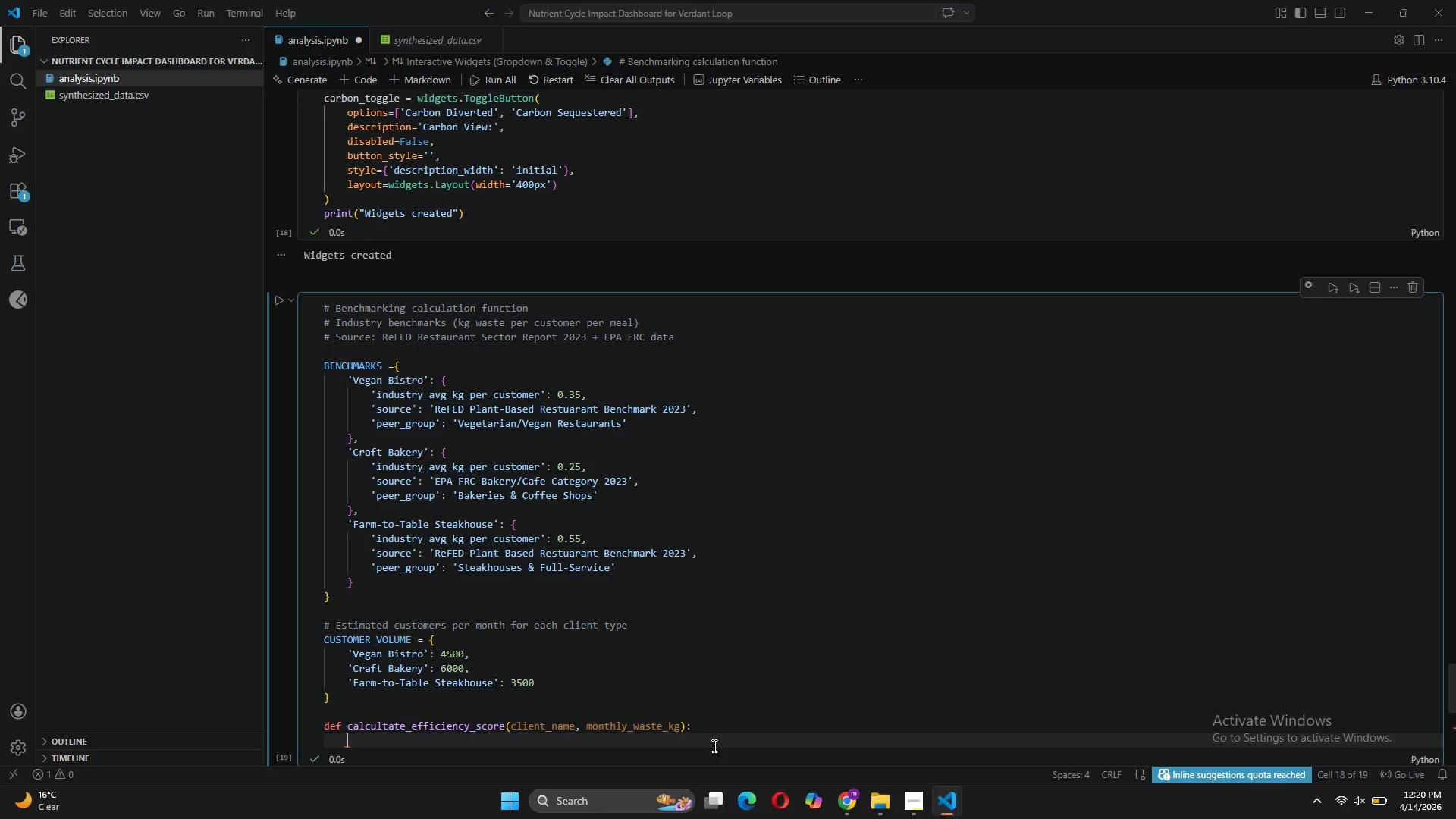 
type("""Calculate diversion efficiency compared to industry benchmarks)
 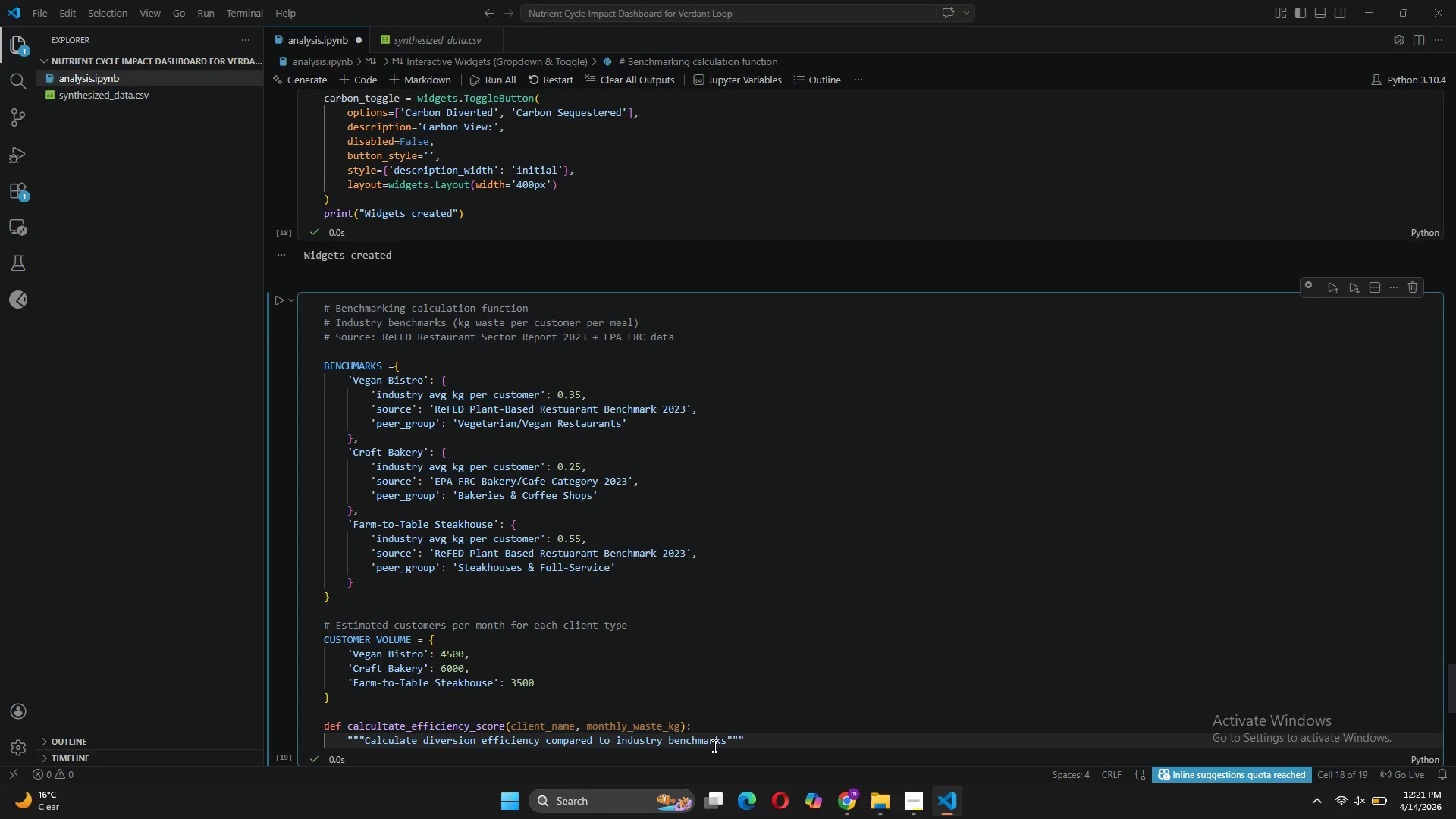 
key(Period)
 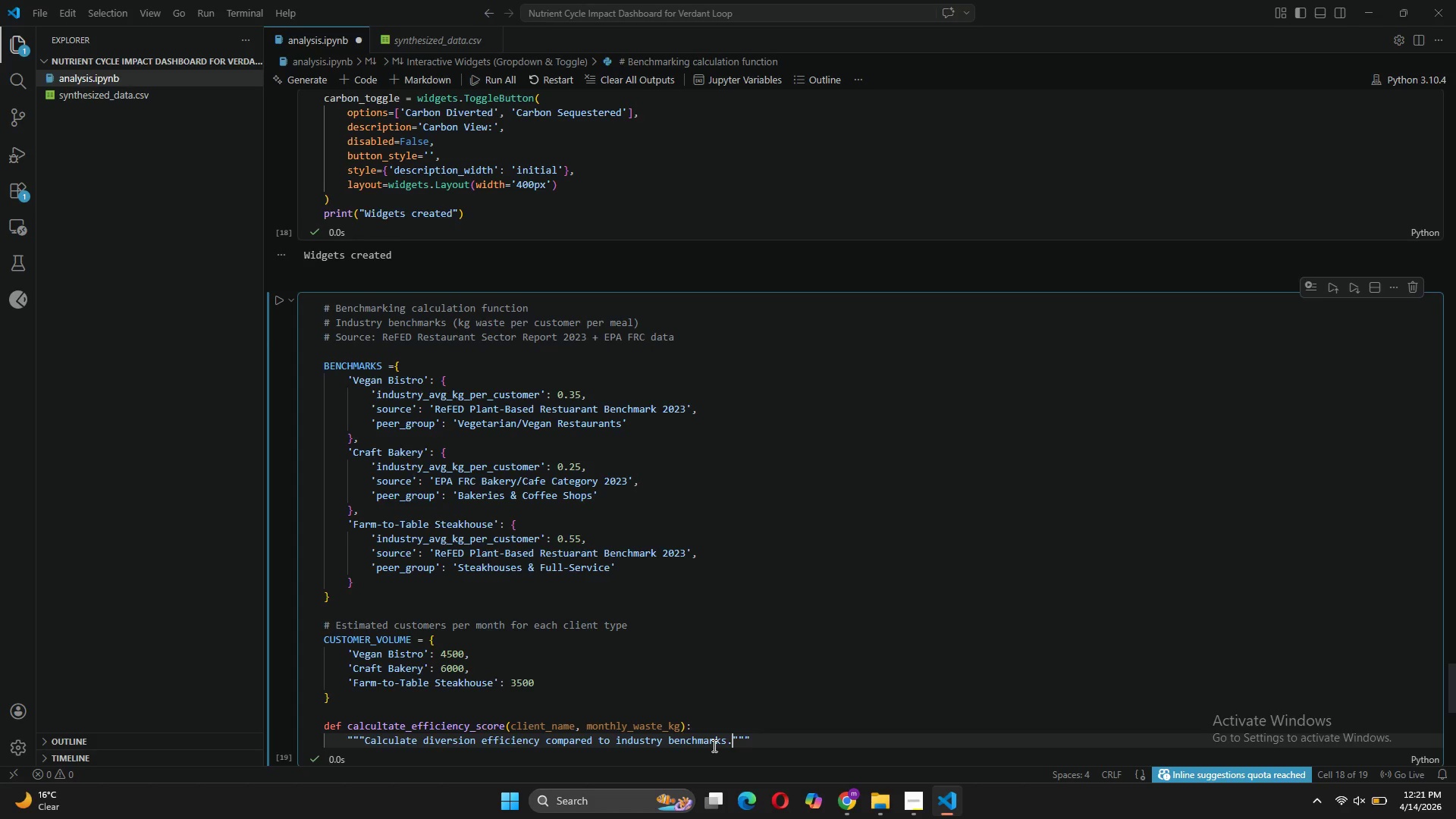 
key(ArrowRight)
 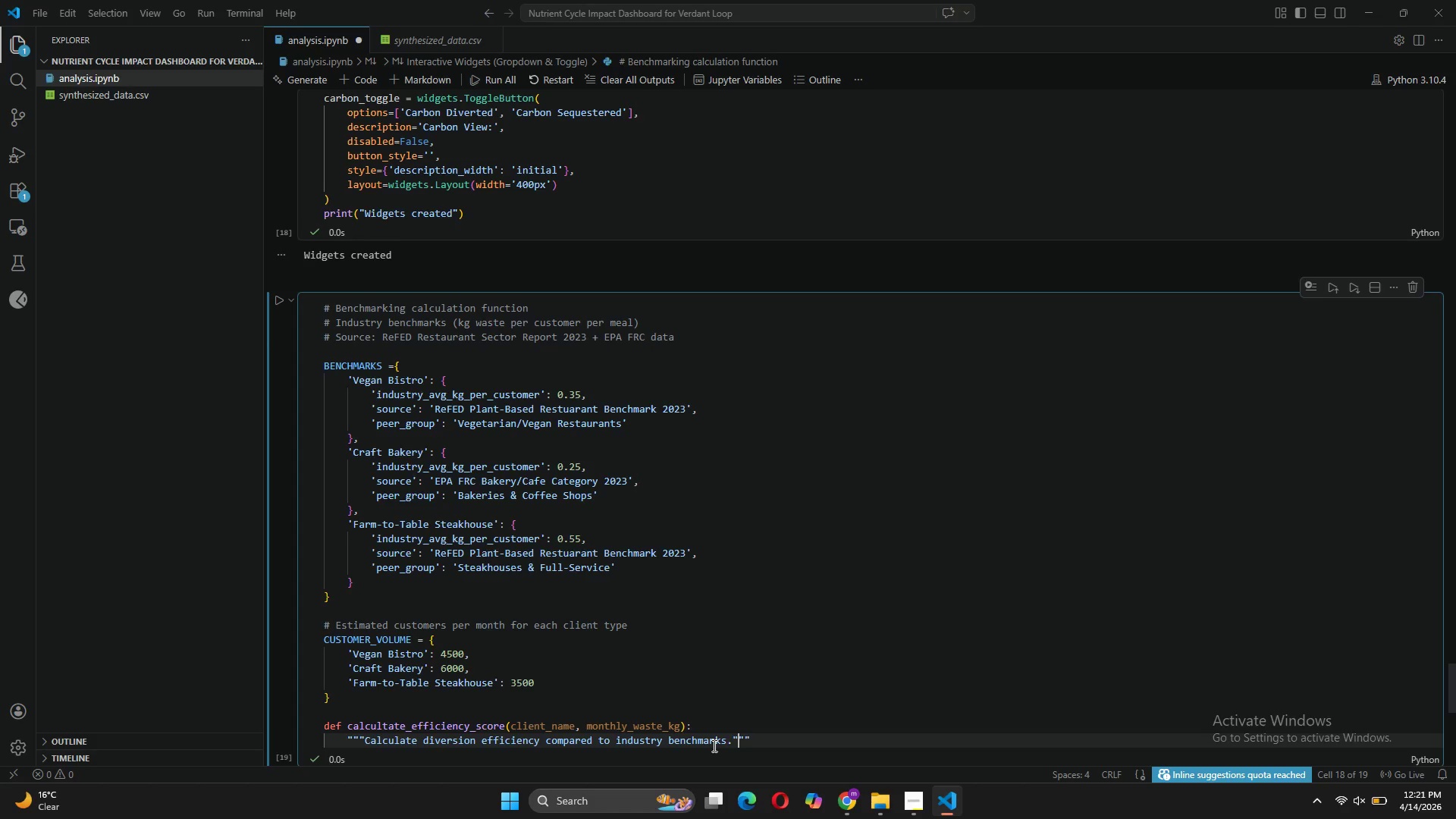 
key(ArrowRight)
 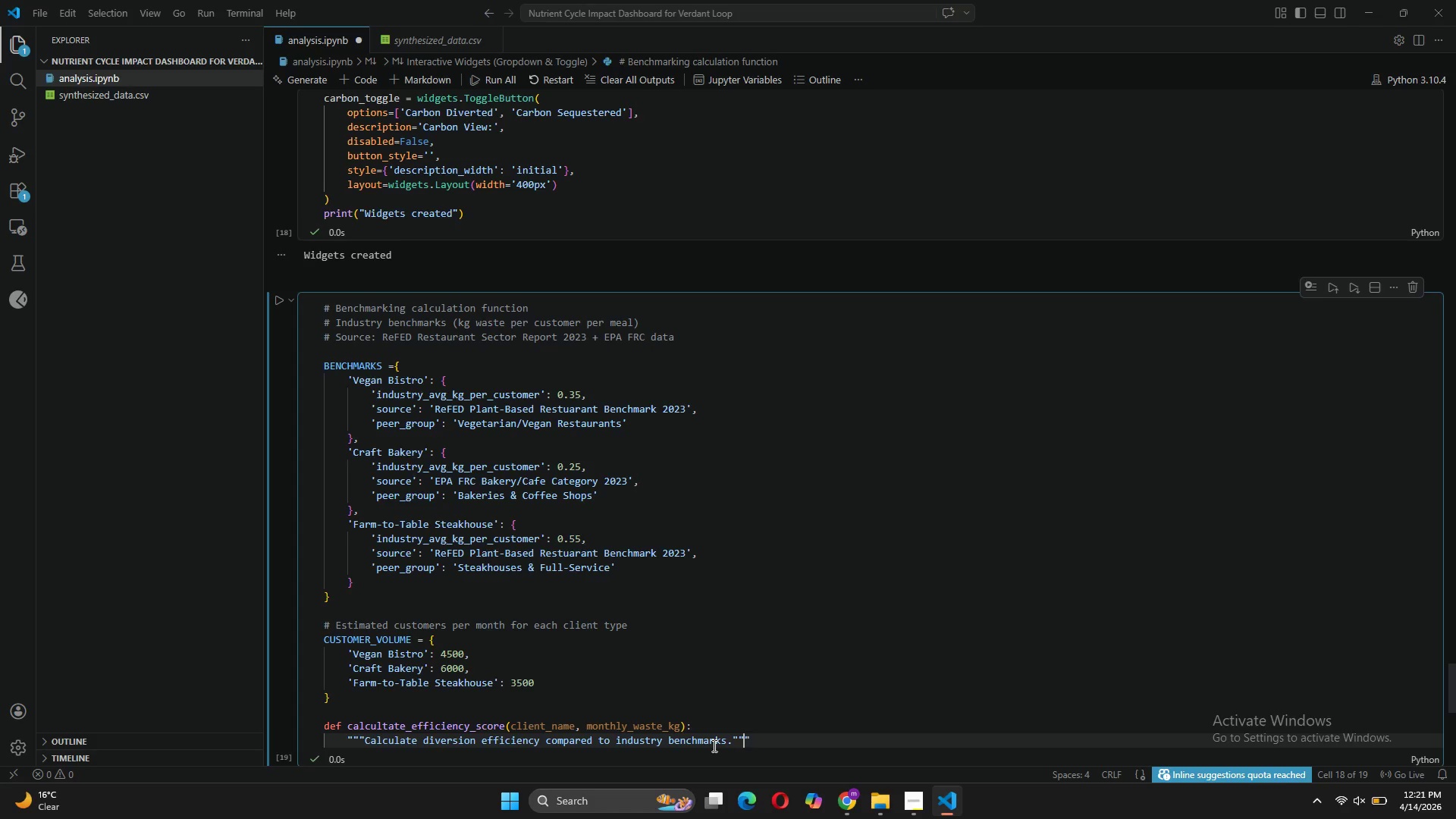 
key(ArrowRight)
 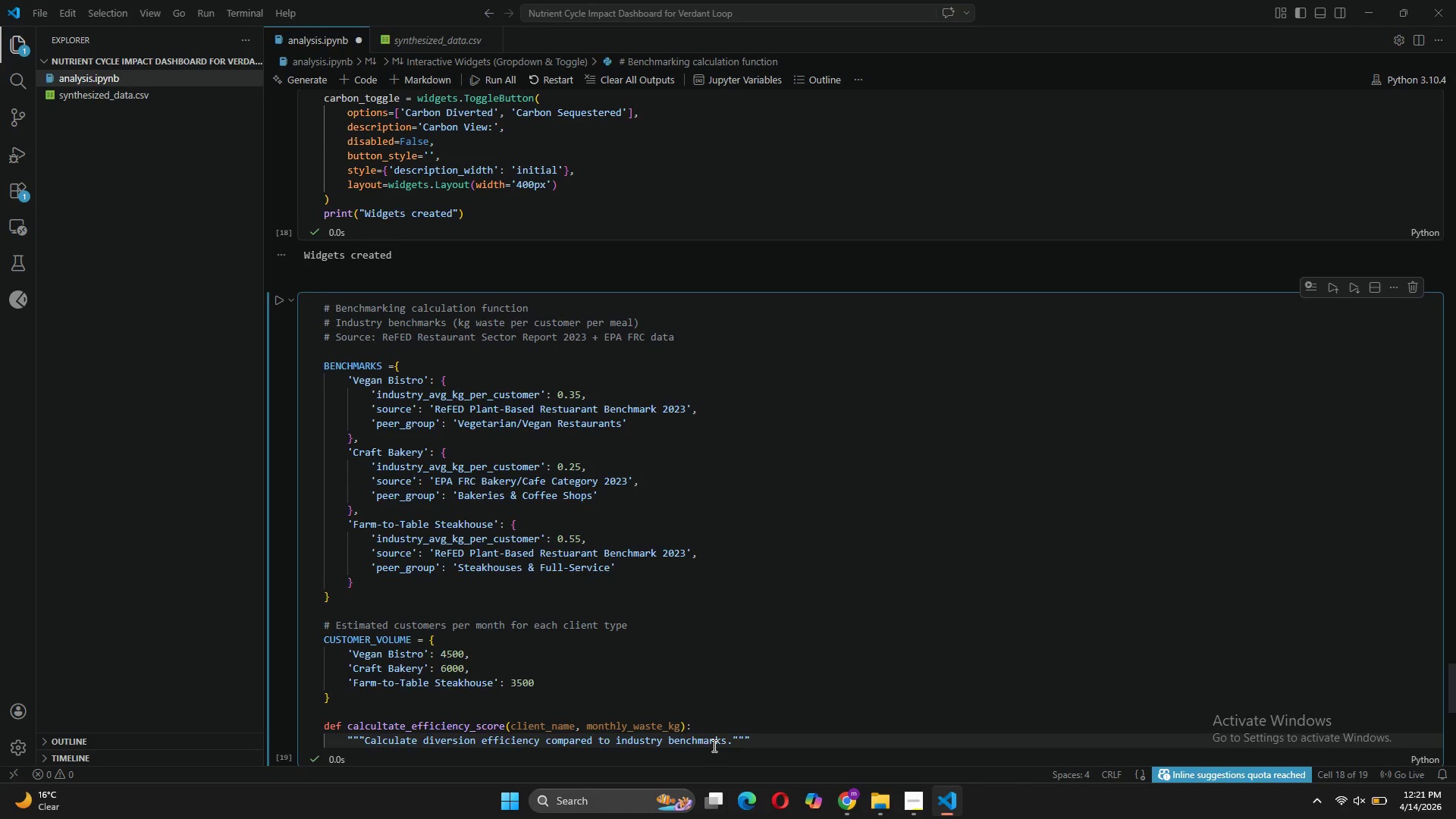 
key(Enter)
 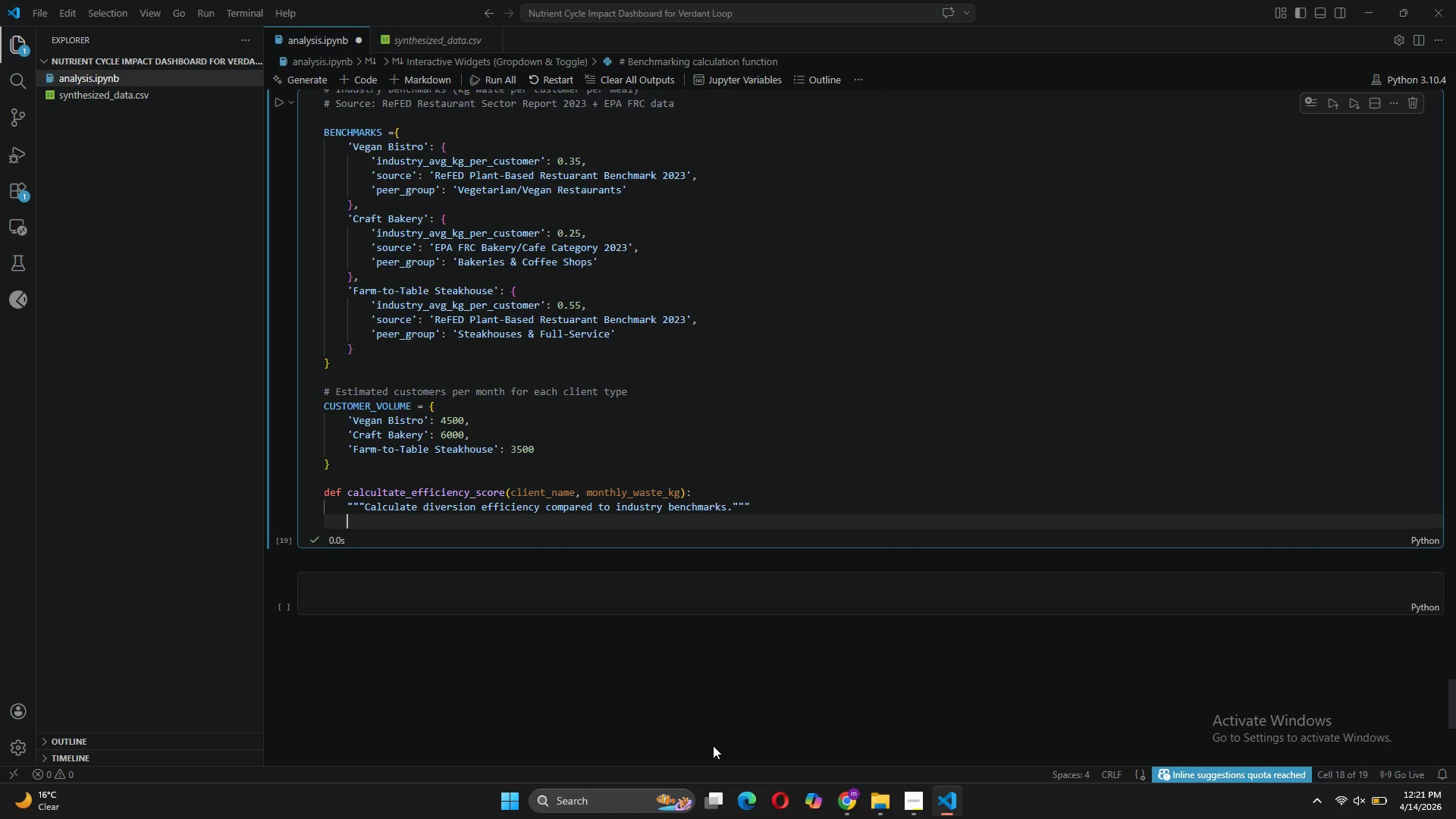 
type(benchmark = BE)
key(Tab)
type([clien)
 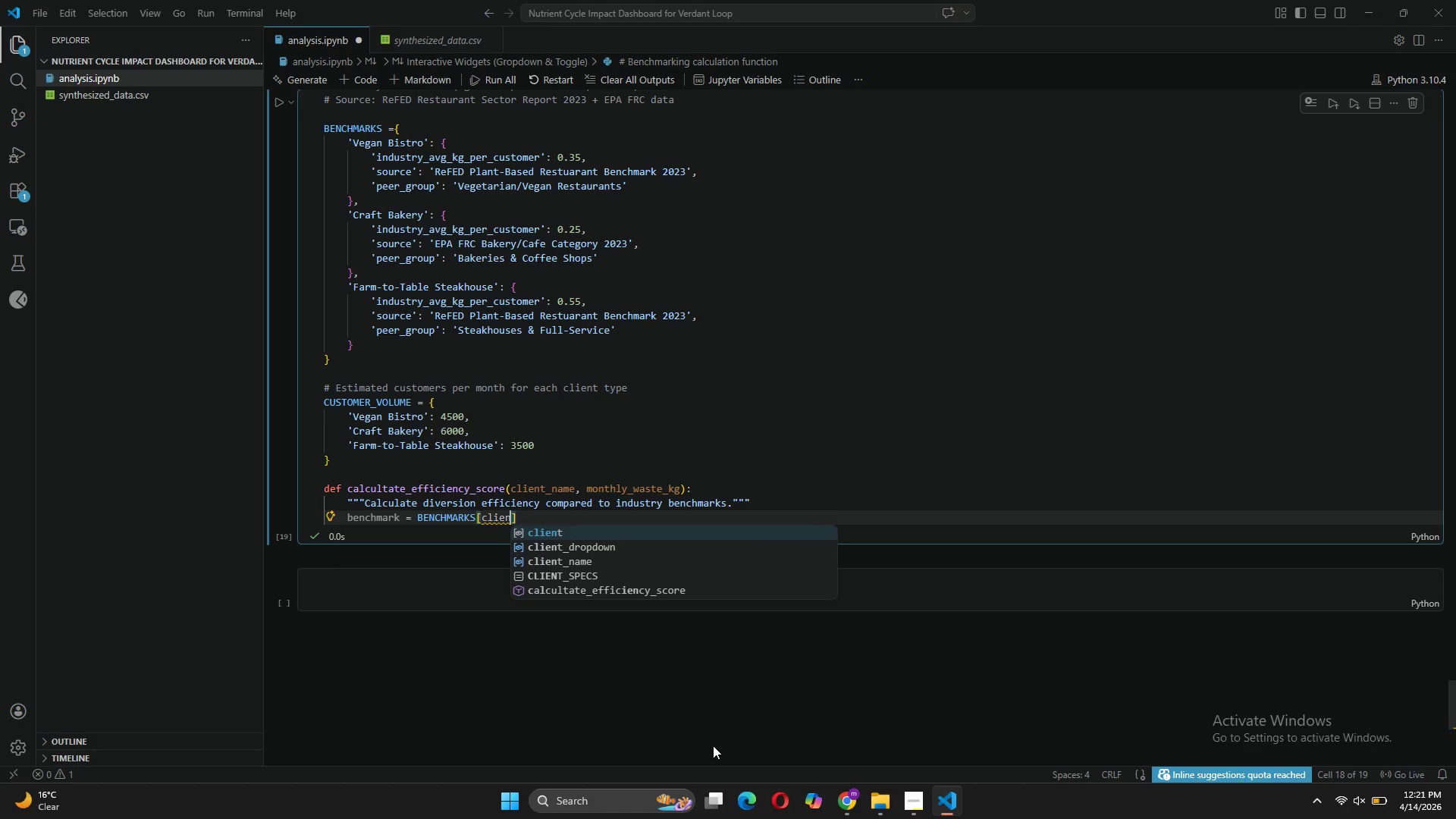 
key(ArrowDown)
 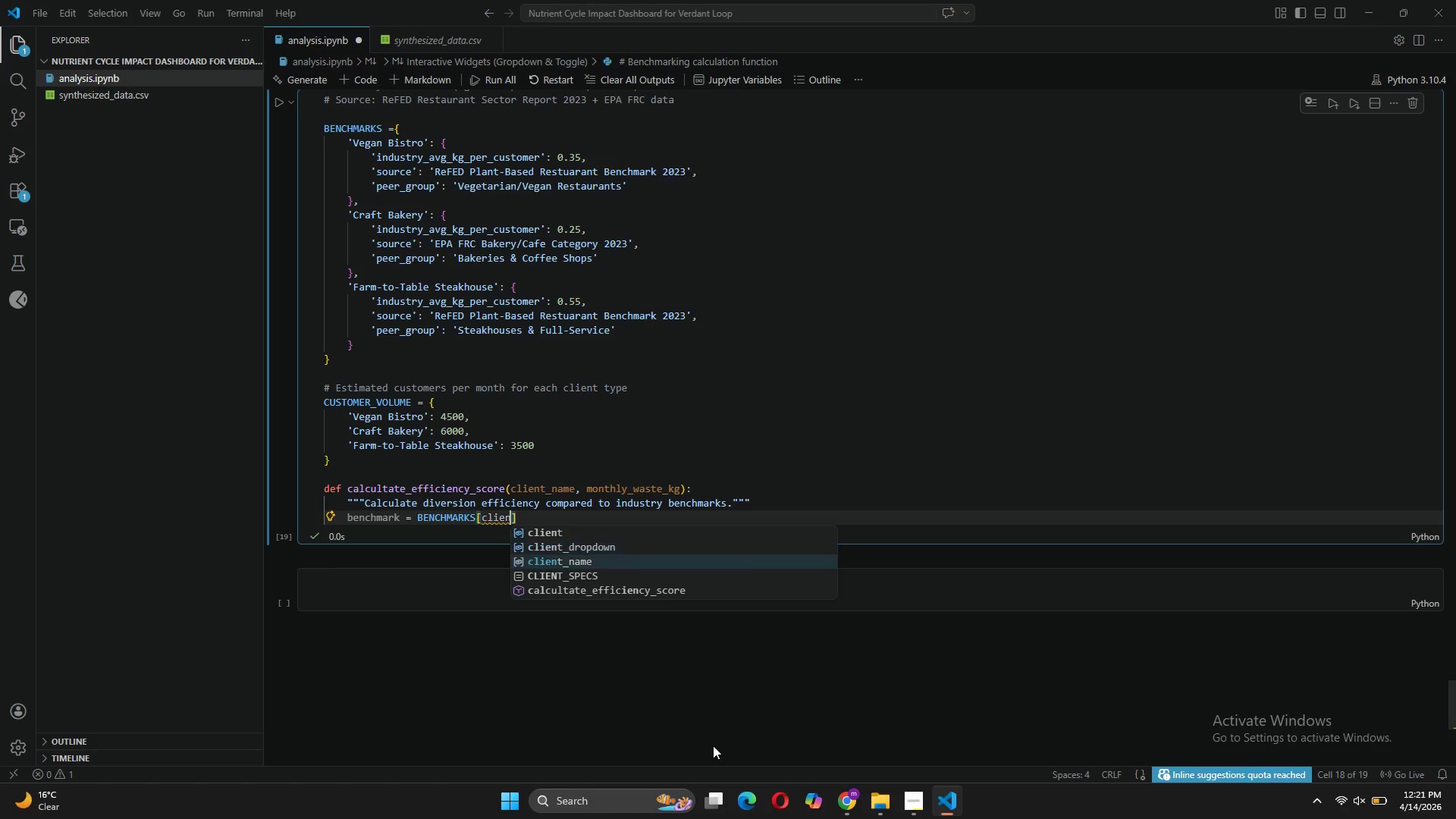 
key(ArrowDown)
 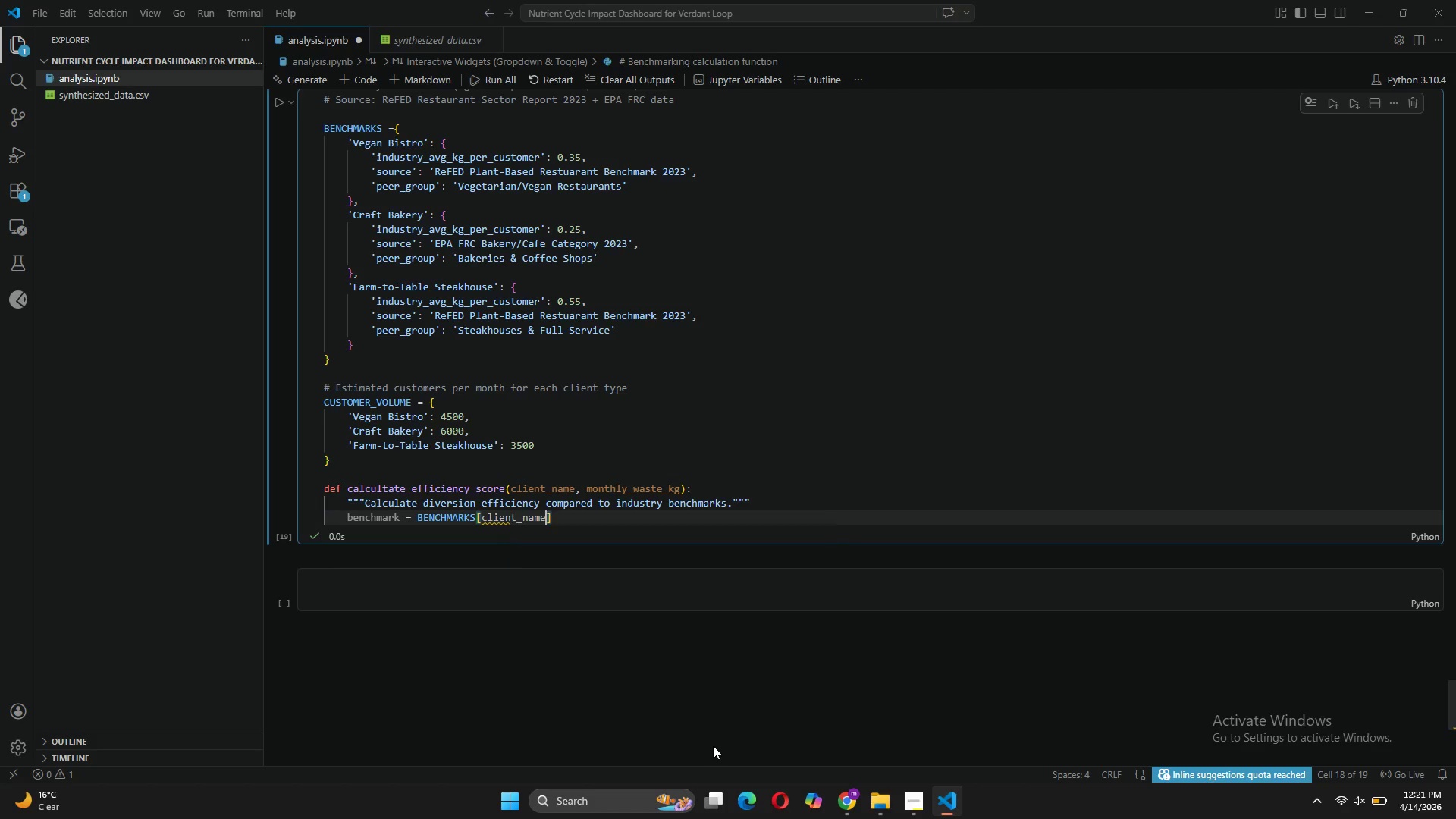 
key(Tab)
 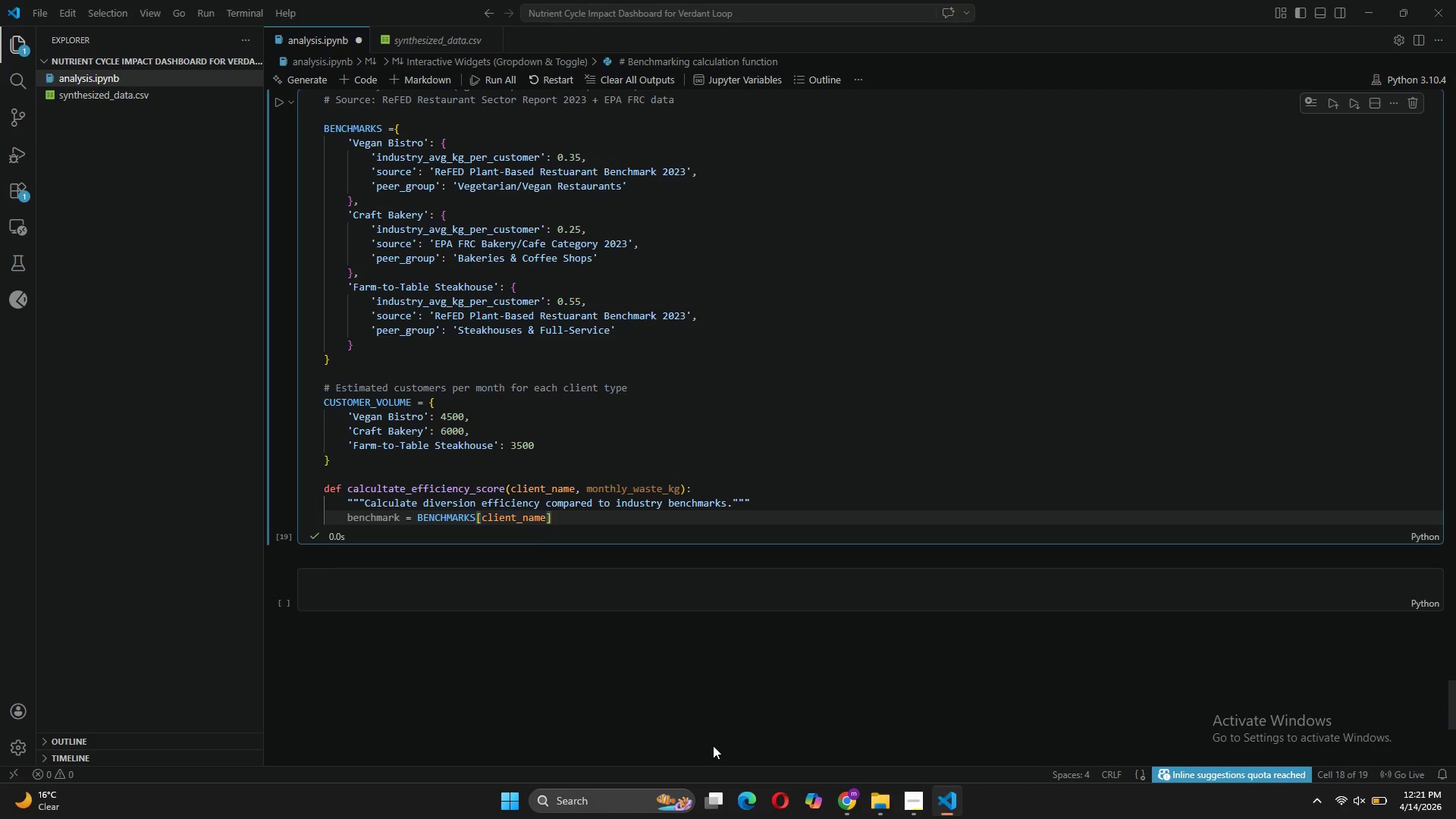 
key(ArrowRight)
 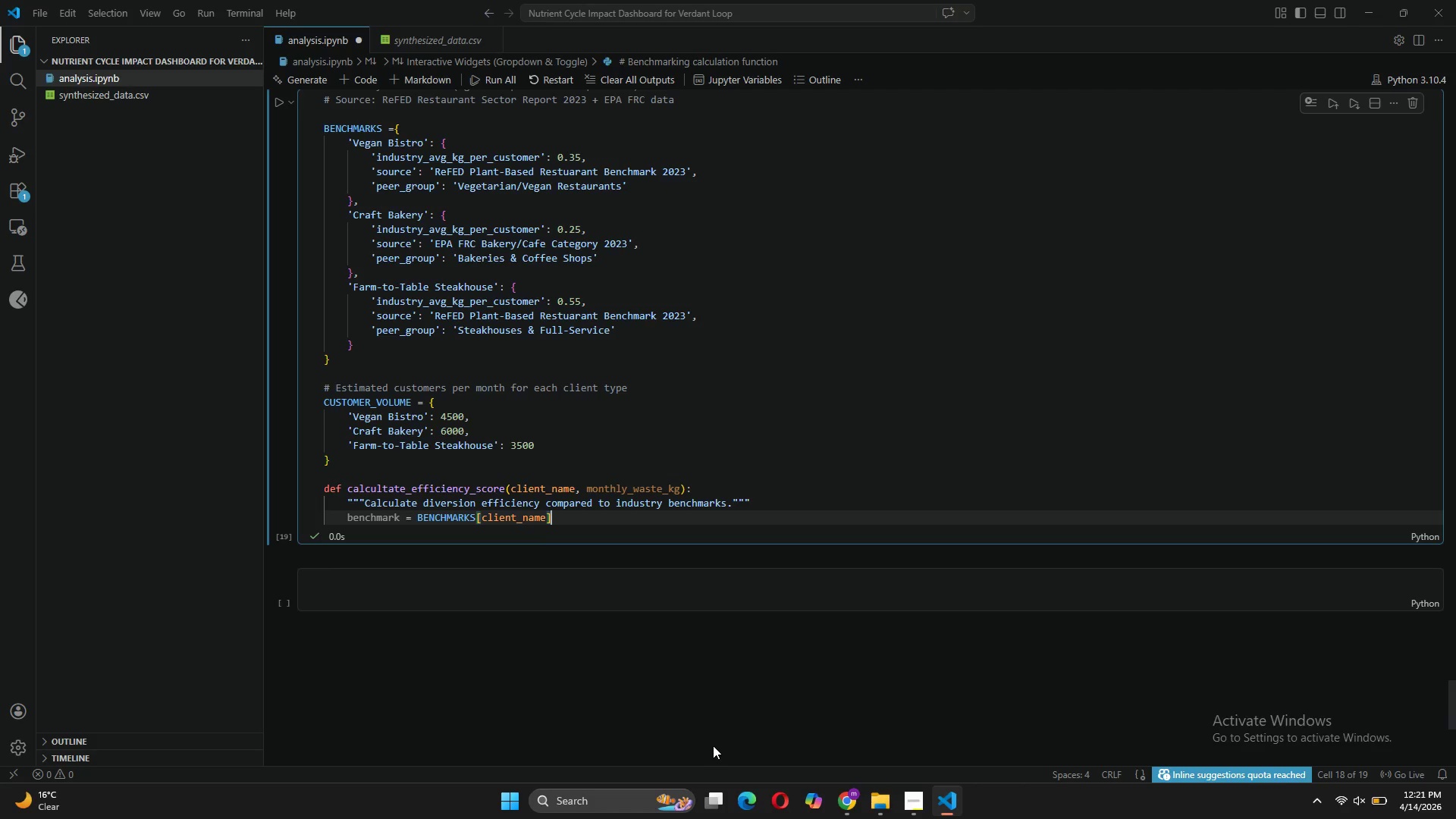 
type(['industry_avg_kg_per_customer)
 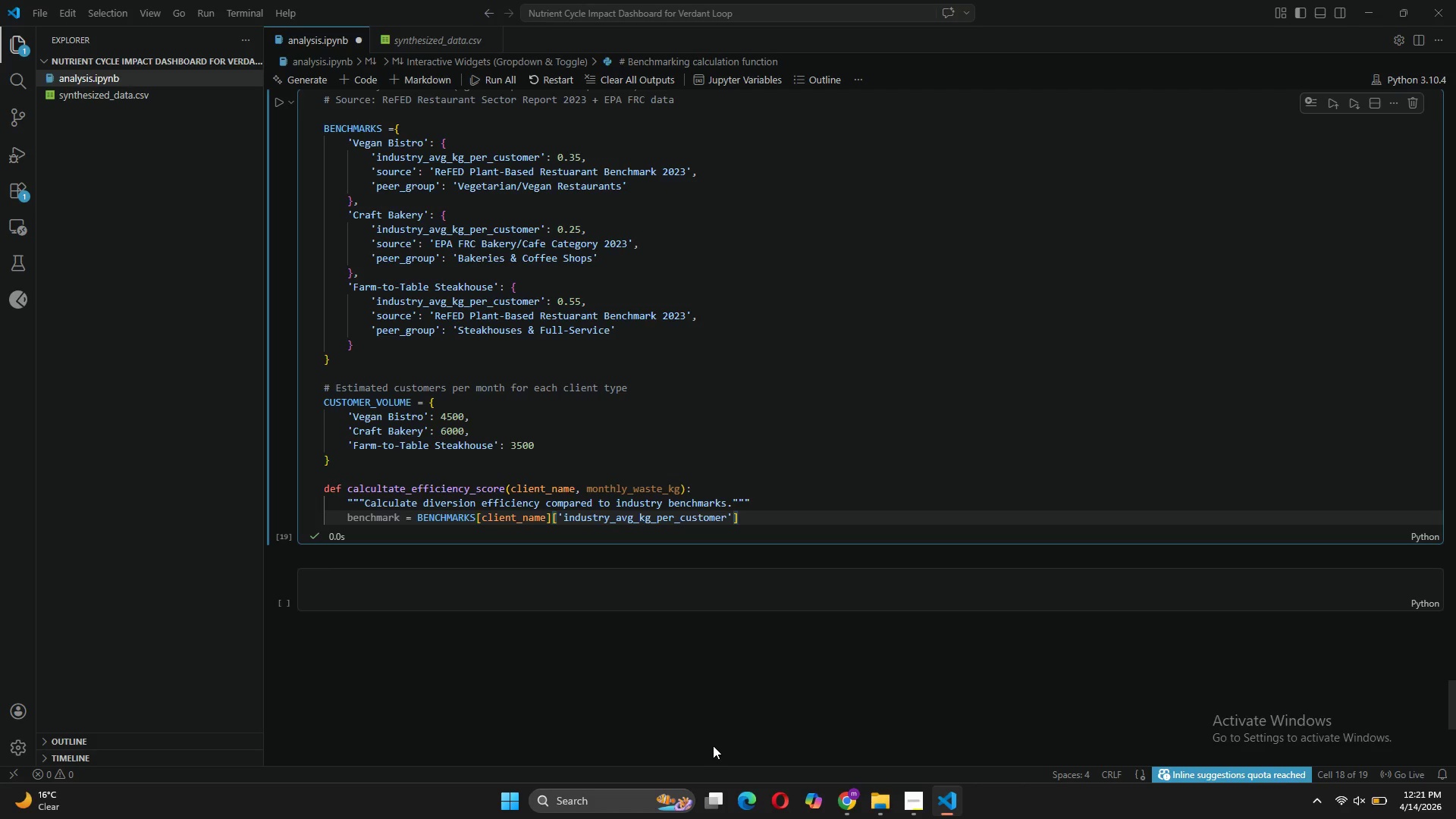 
wait(5.3)
 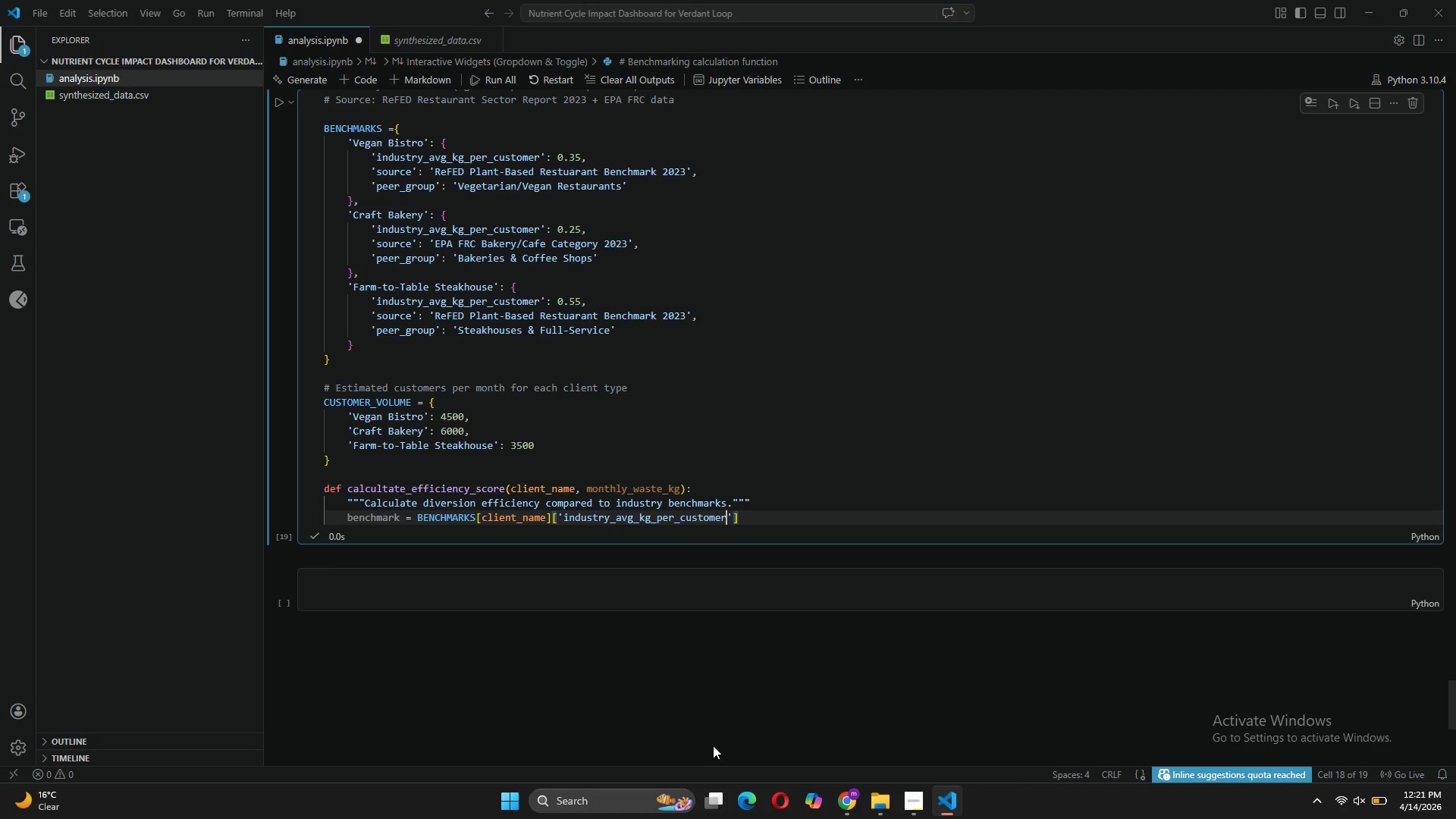 
left_click([748, 519])
 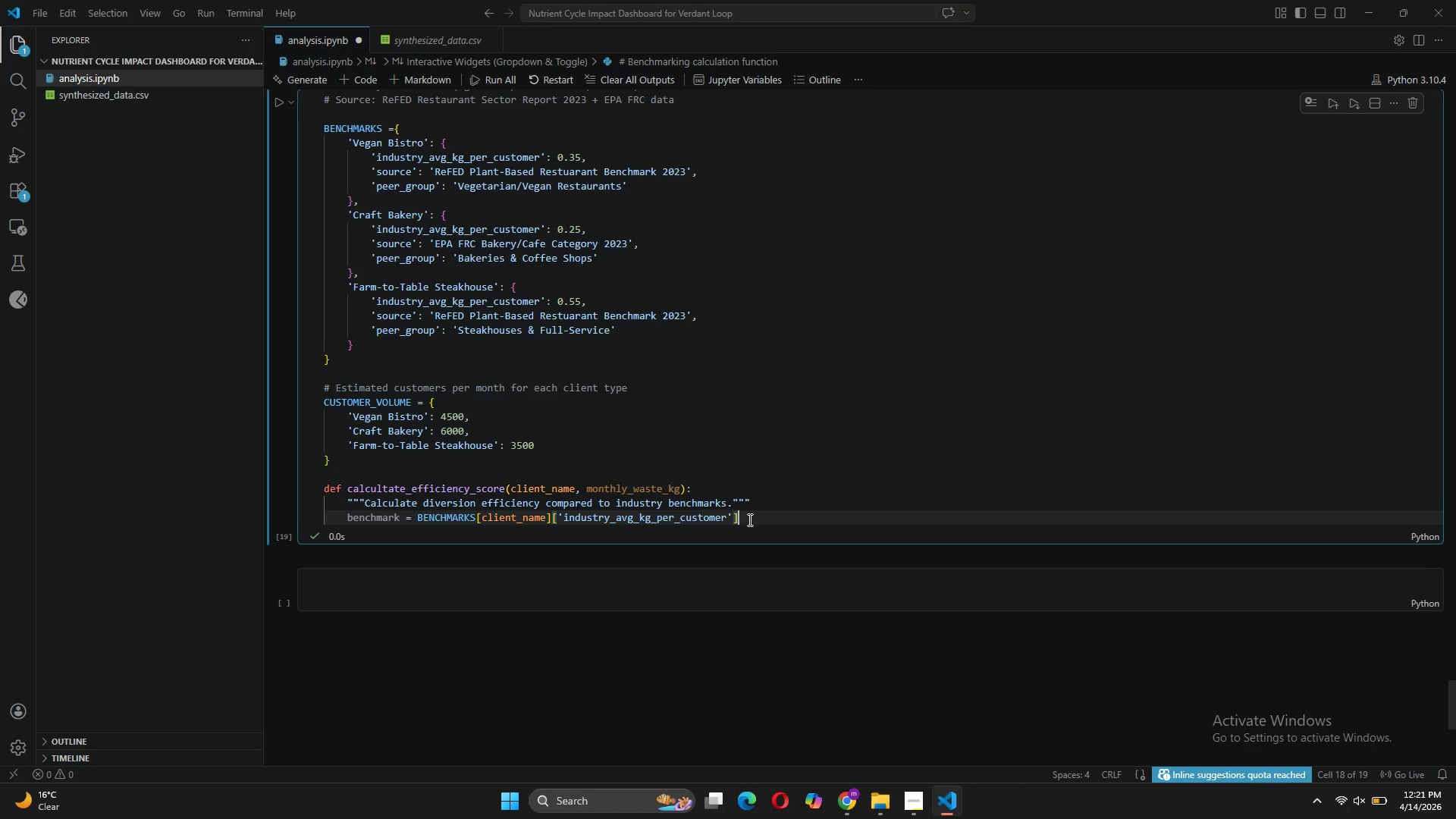 
key(Enter)
 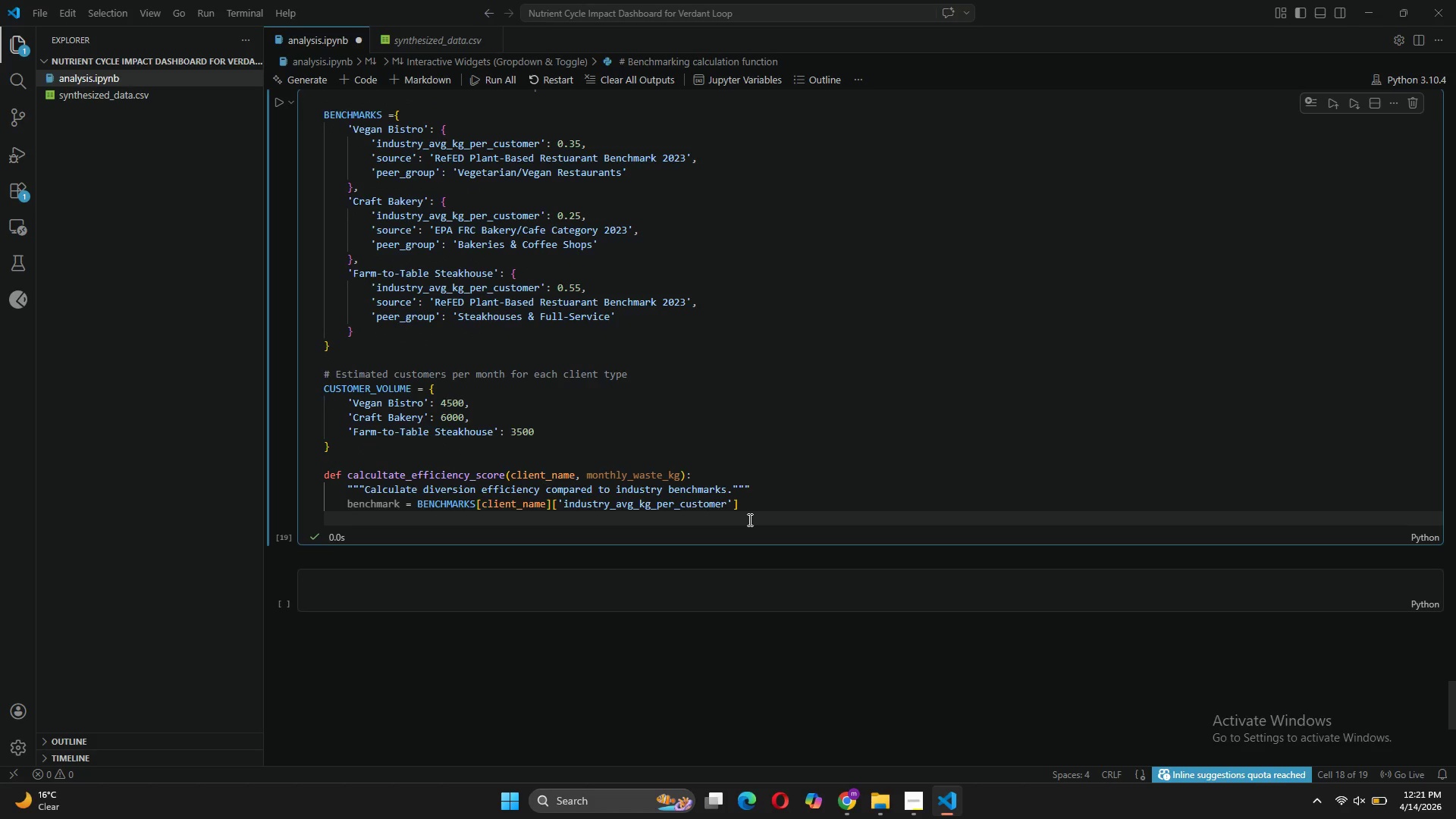 
type(customers)
 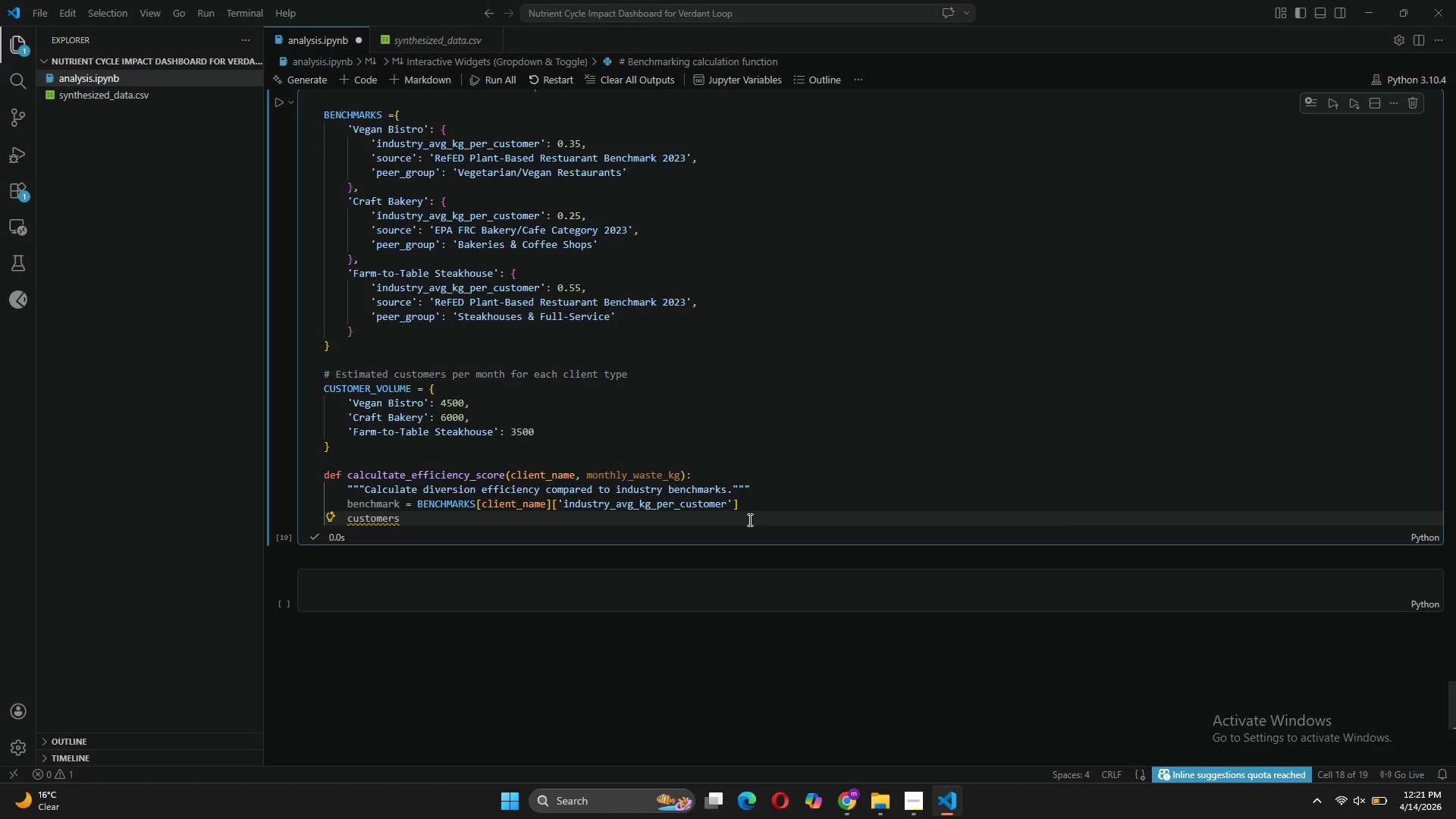 
type( = CU)
key(Tab)
type([client_name)
 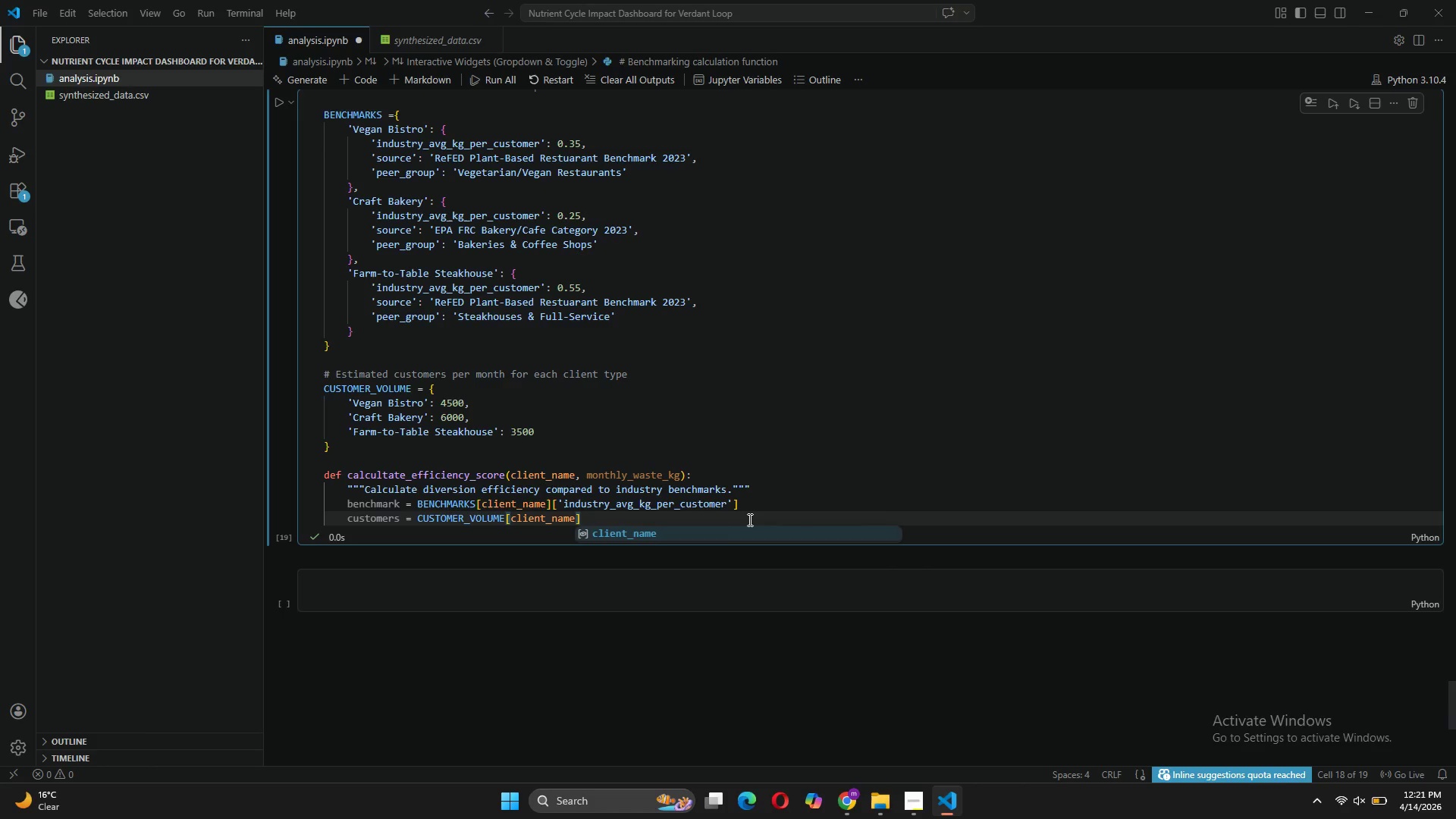 
key(ArrowRight)
 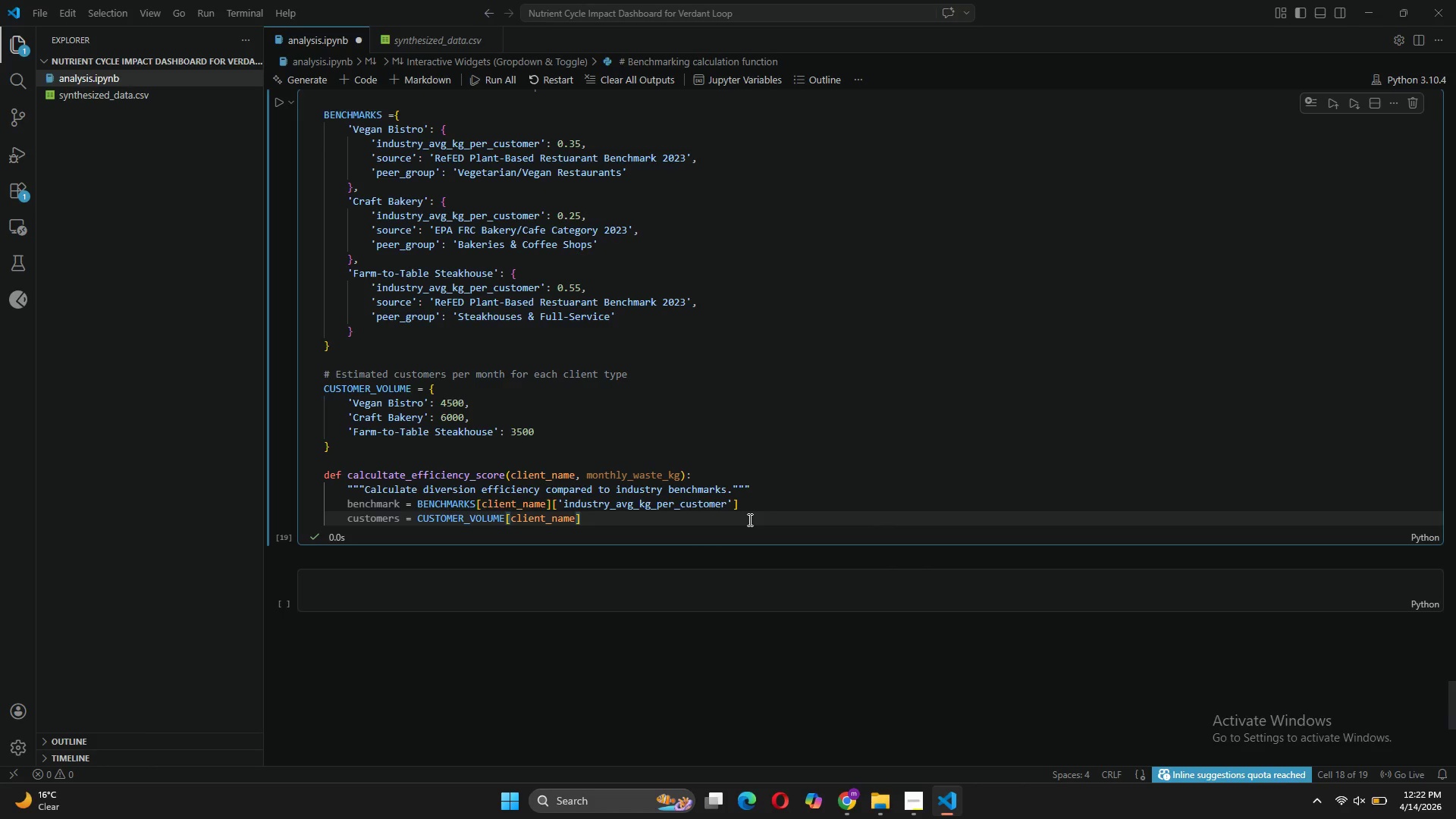 
key(Enter)
 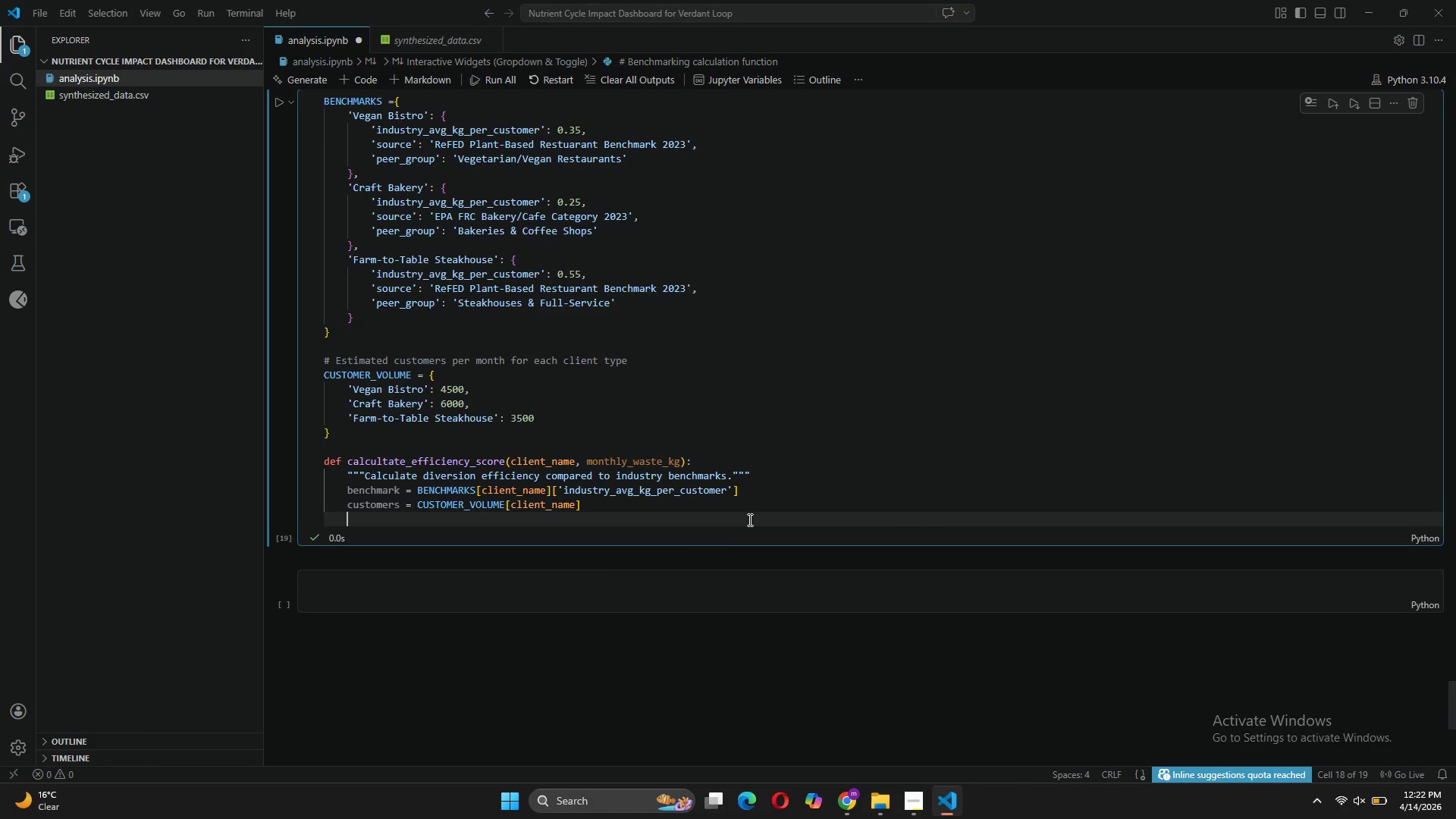 
key(Enter)
 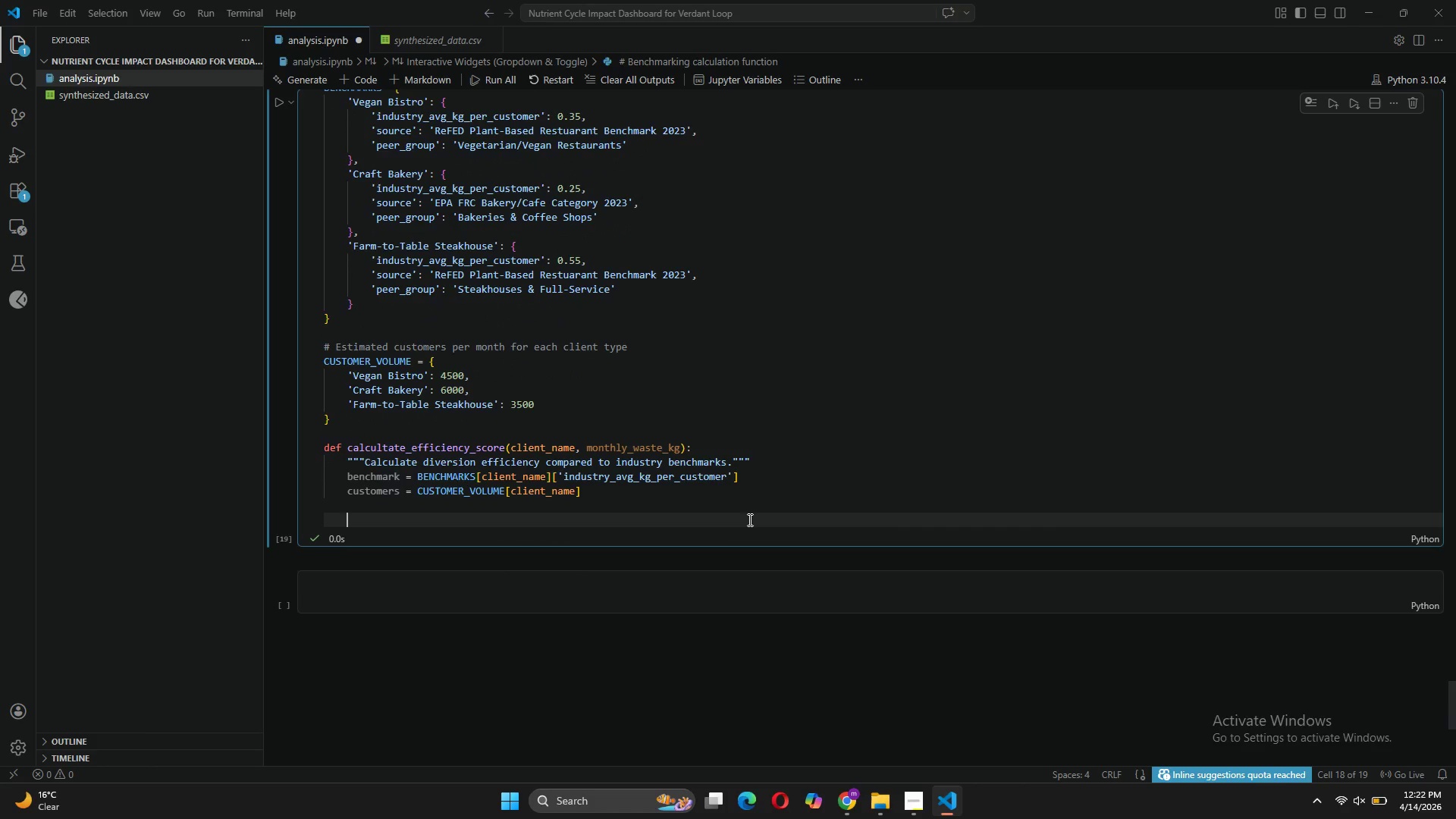 
type(client_kg_per_customer = monthly_waste_kg )
 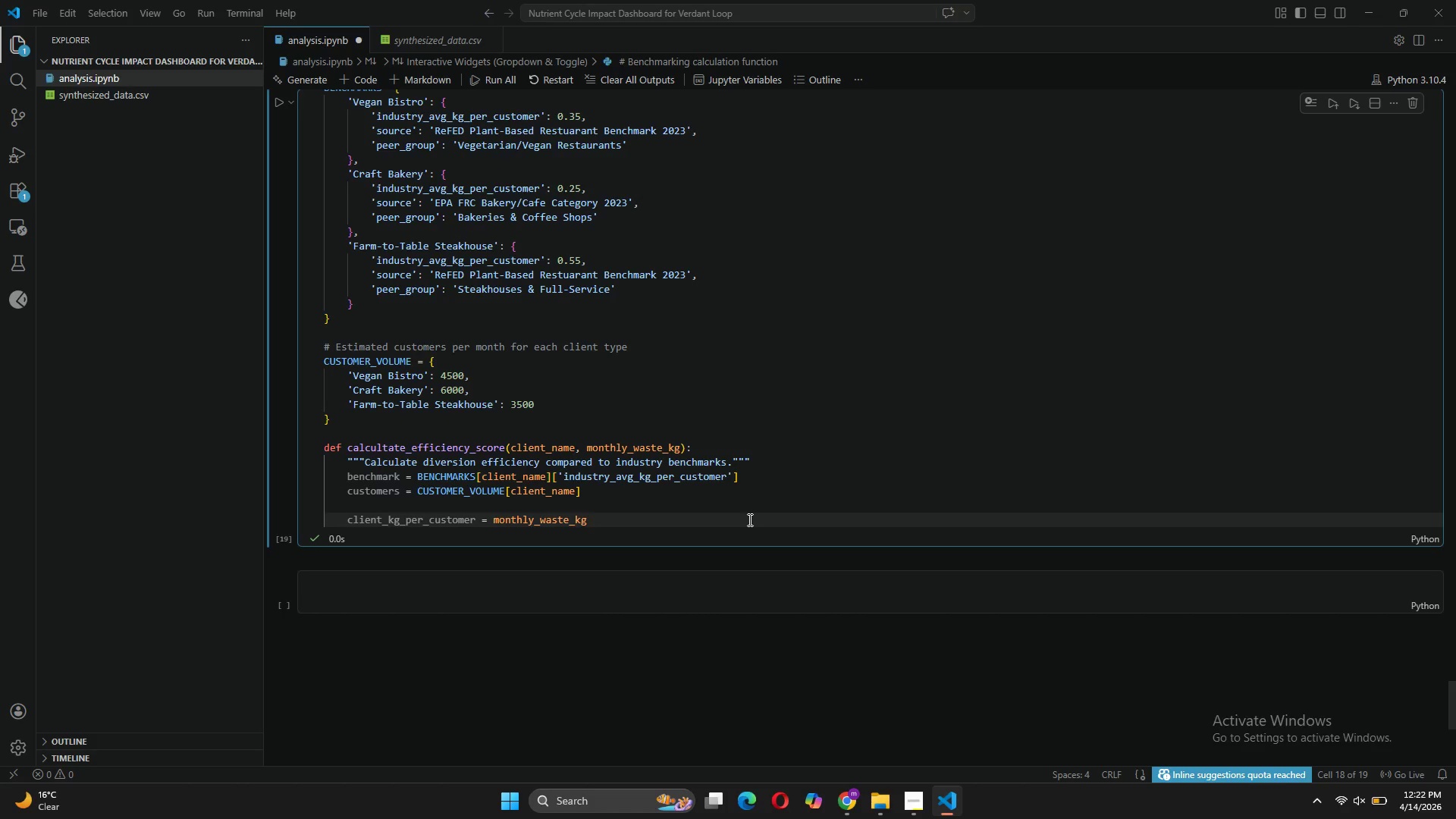 
type(/cust)
 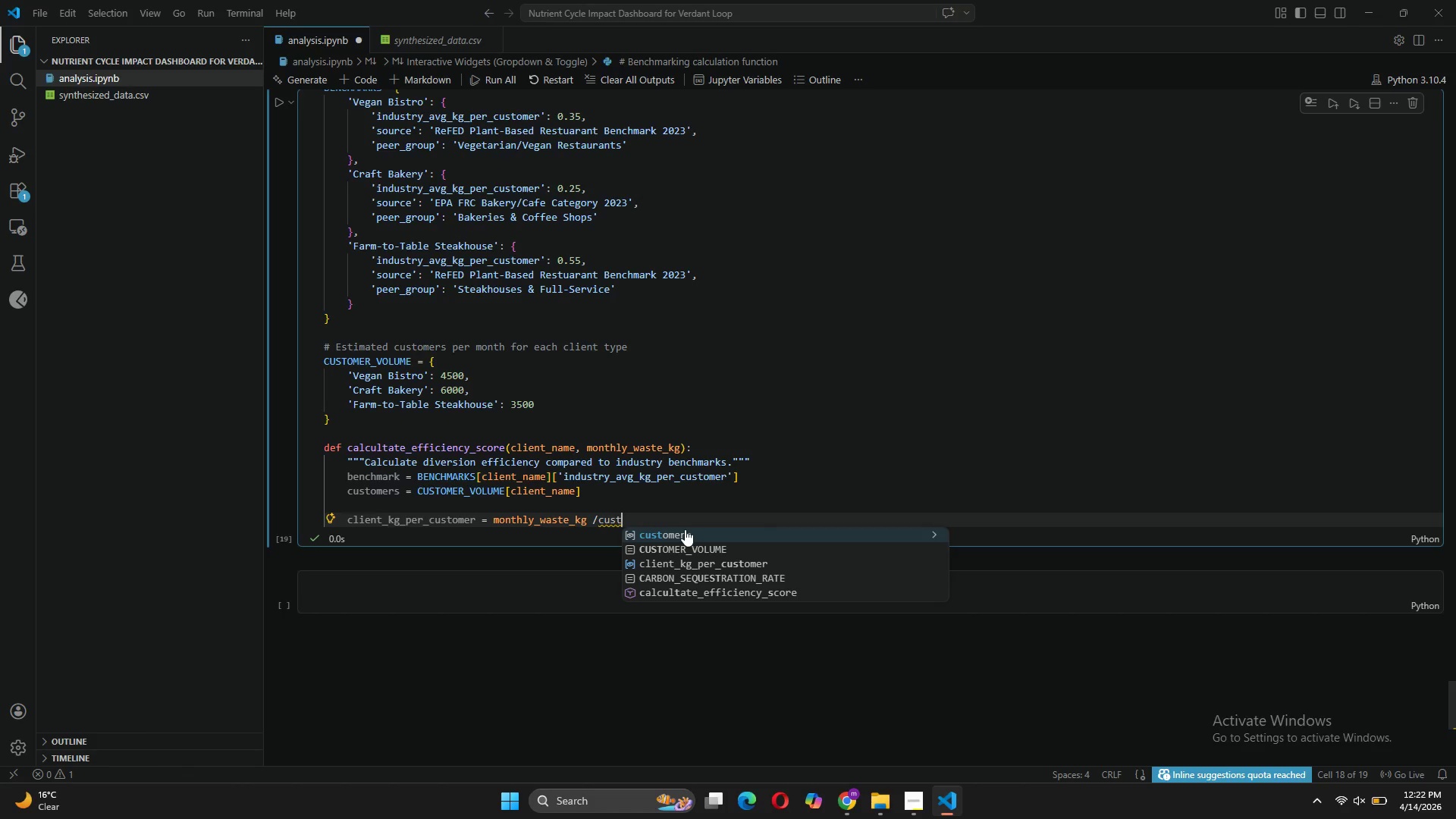 
left_click([685, 529])
 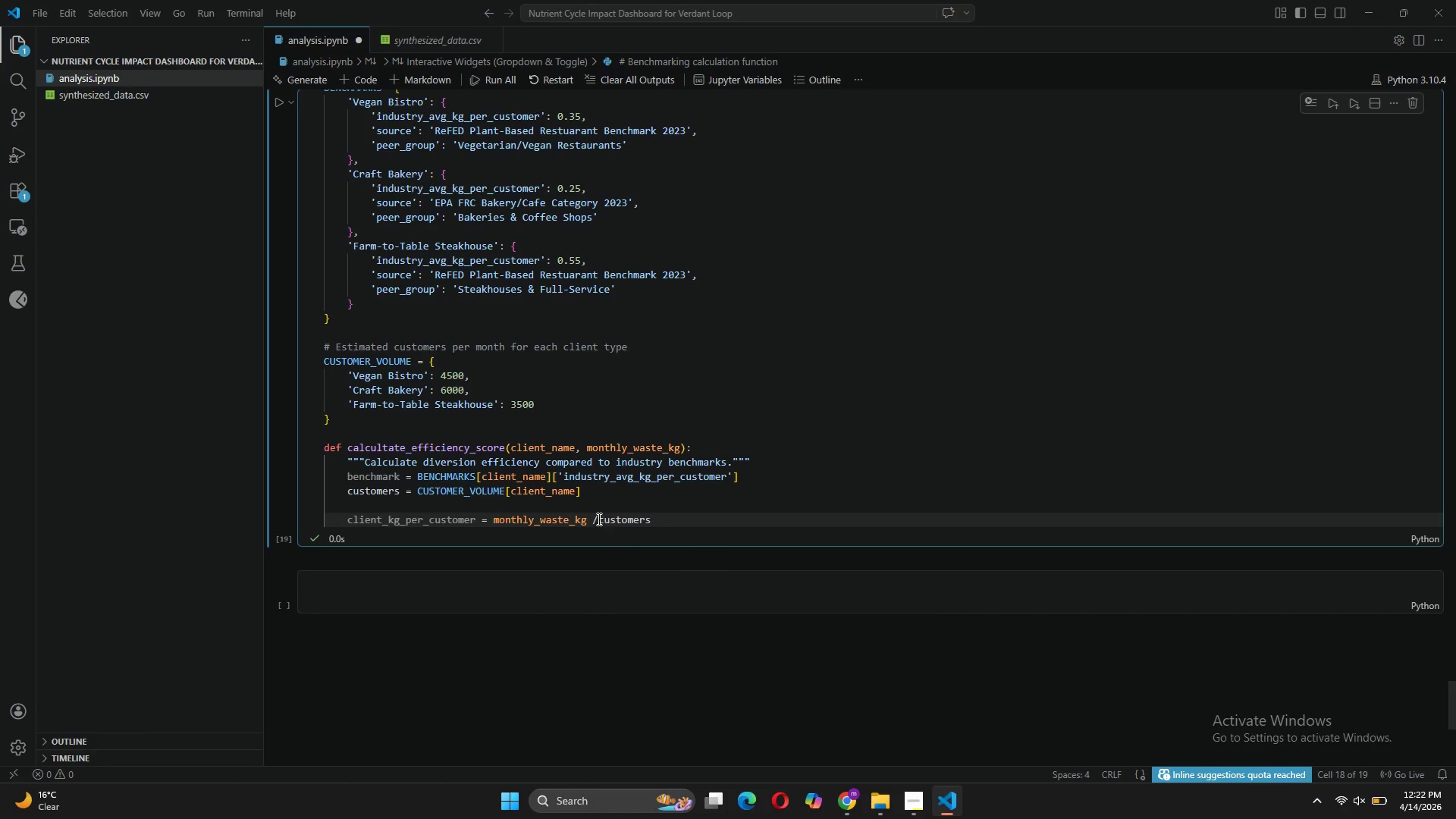 
left_click([598, 519])
 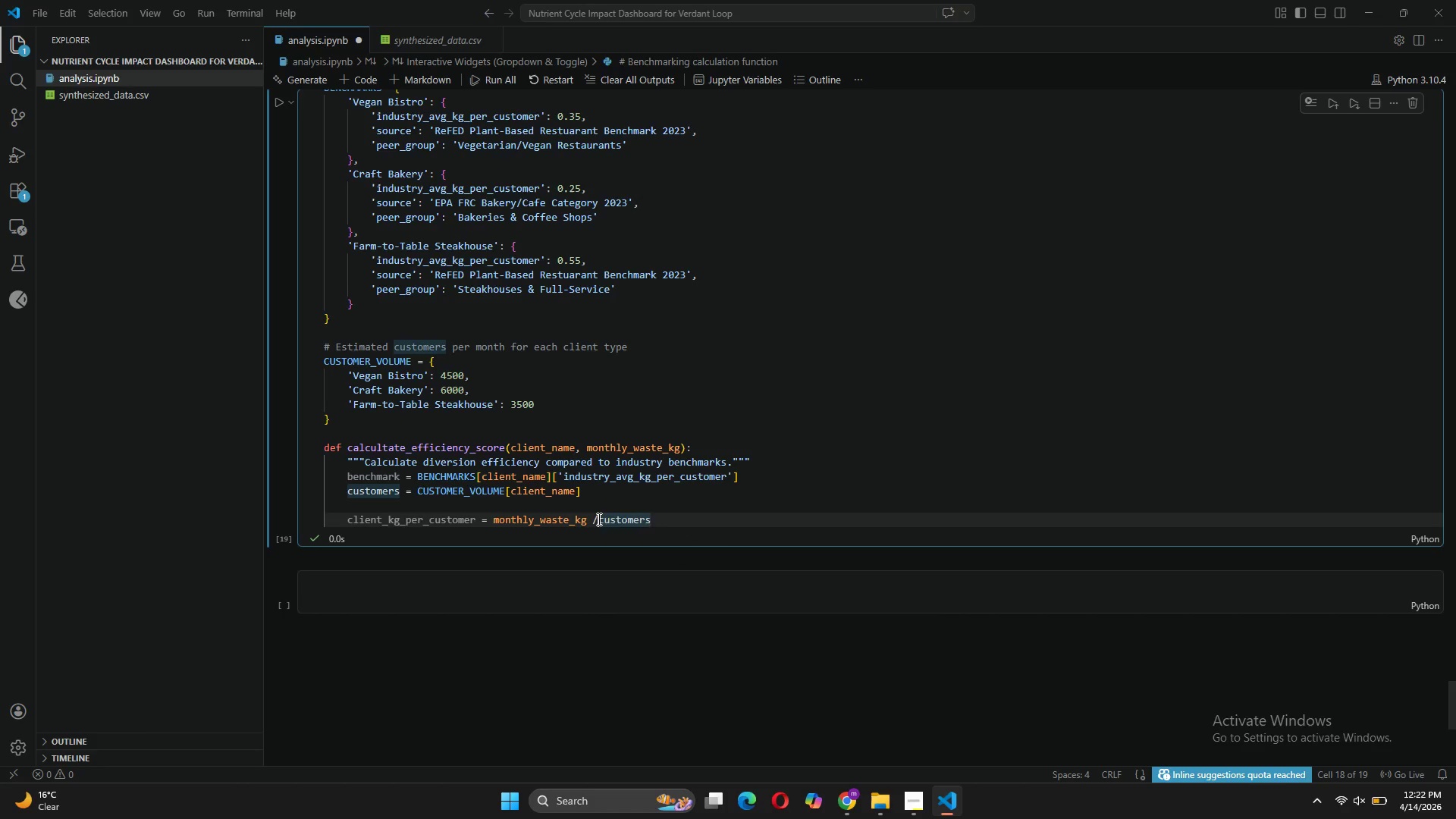 
key(Space)
 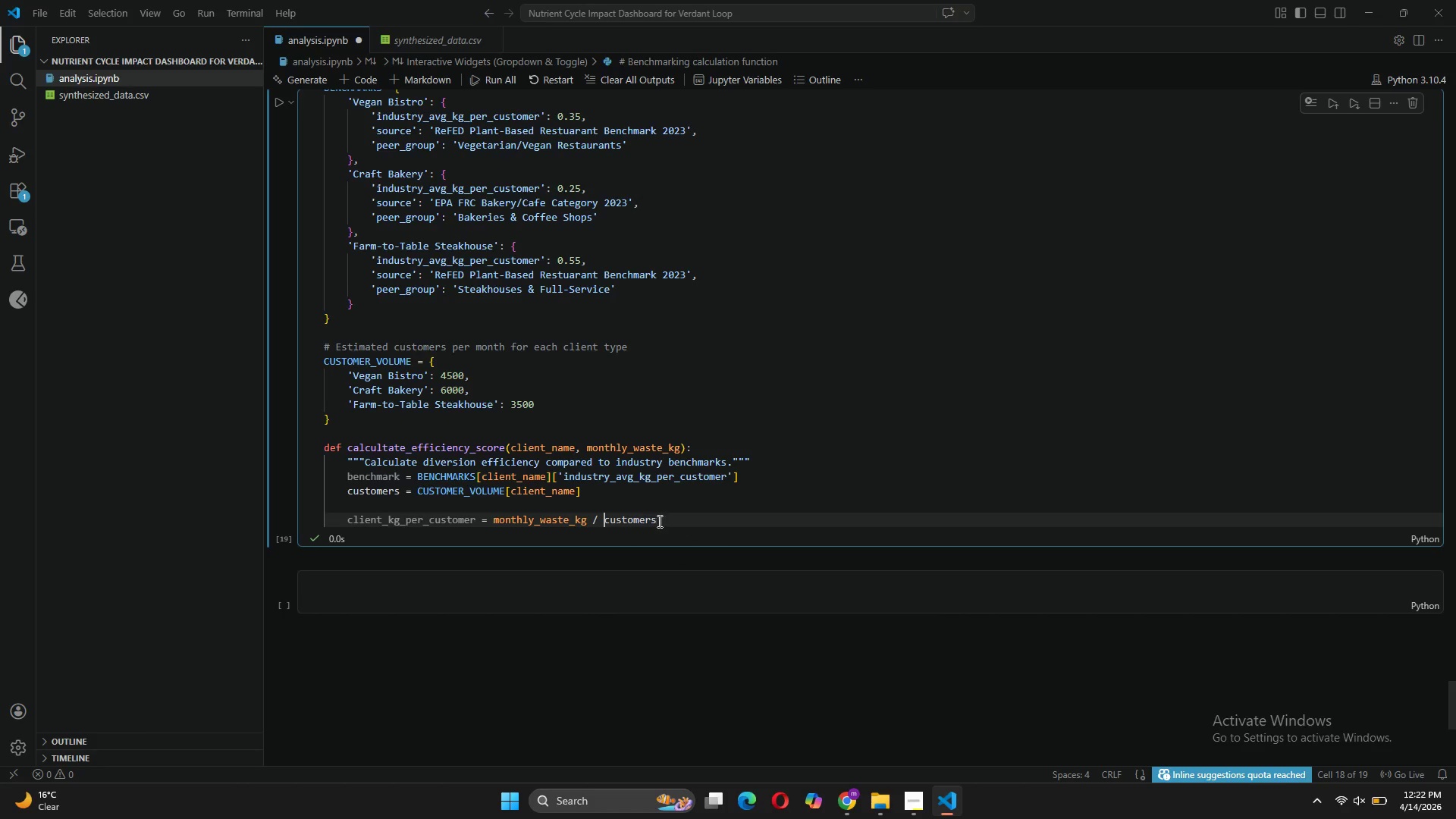 
left_click([673, 519])
 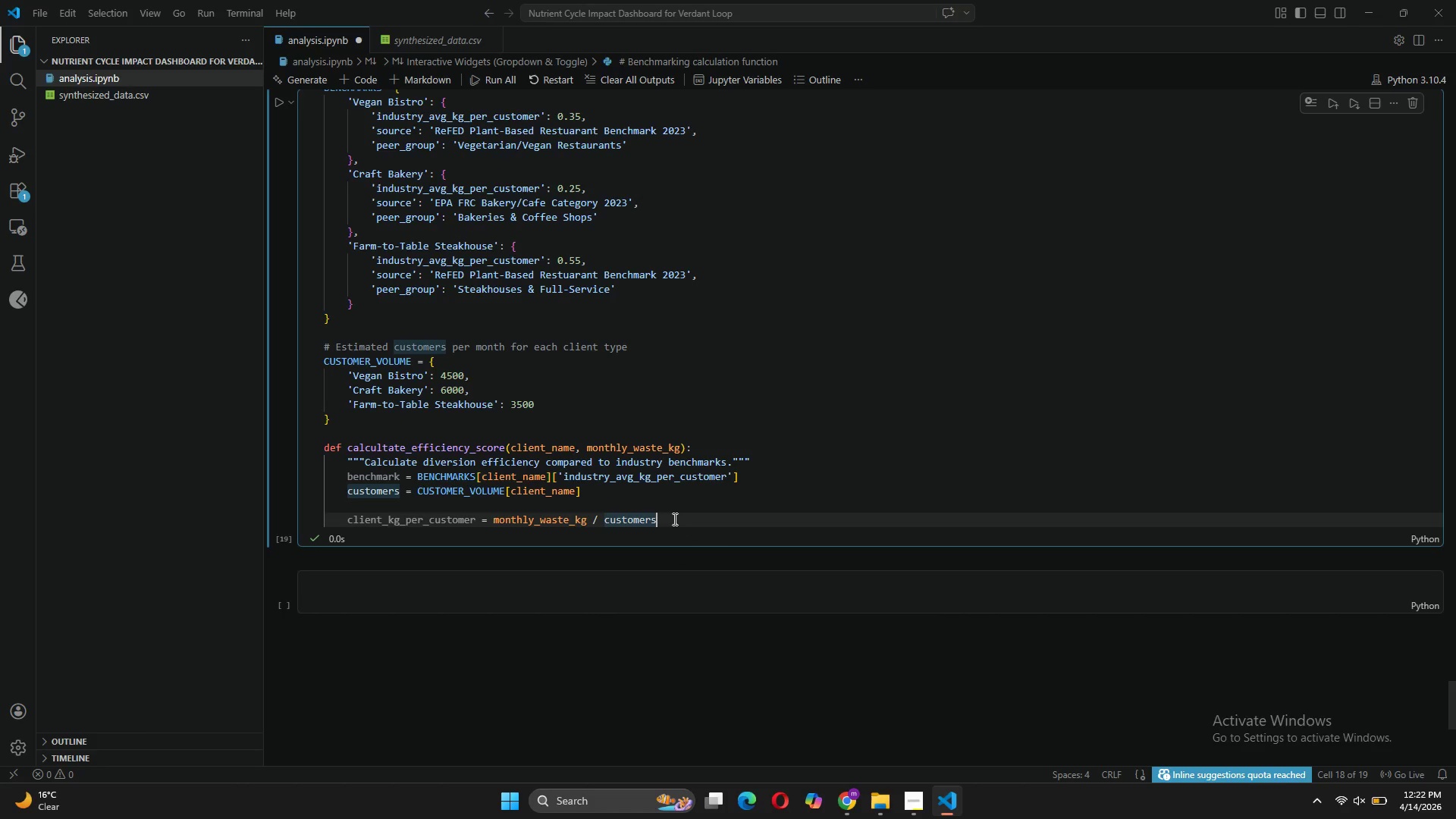 
key(Enter)
 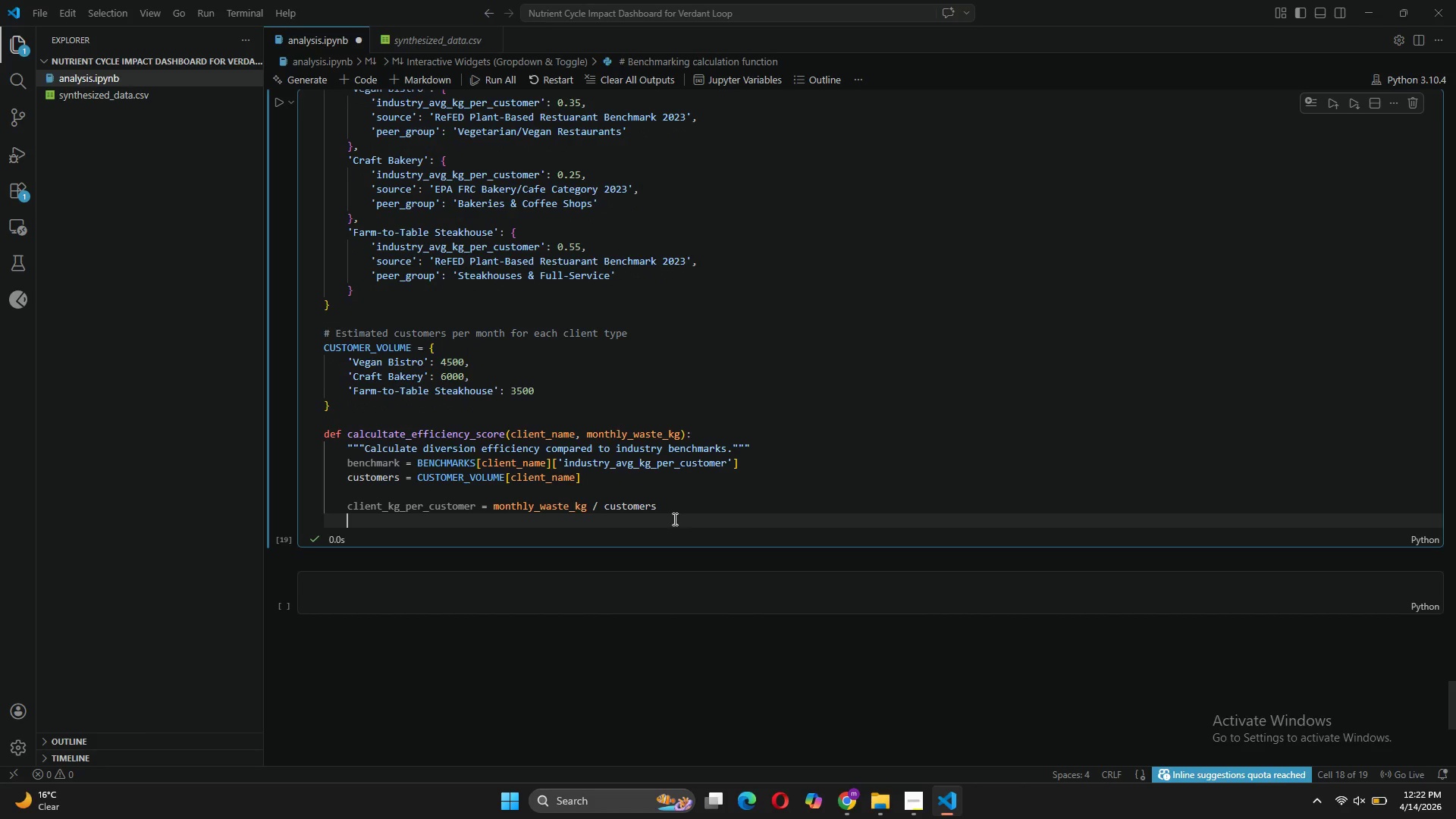 
key(Enter)
 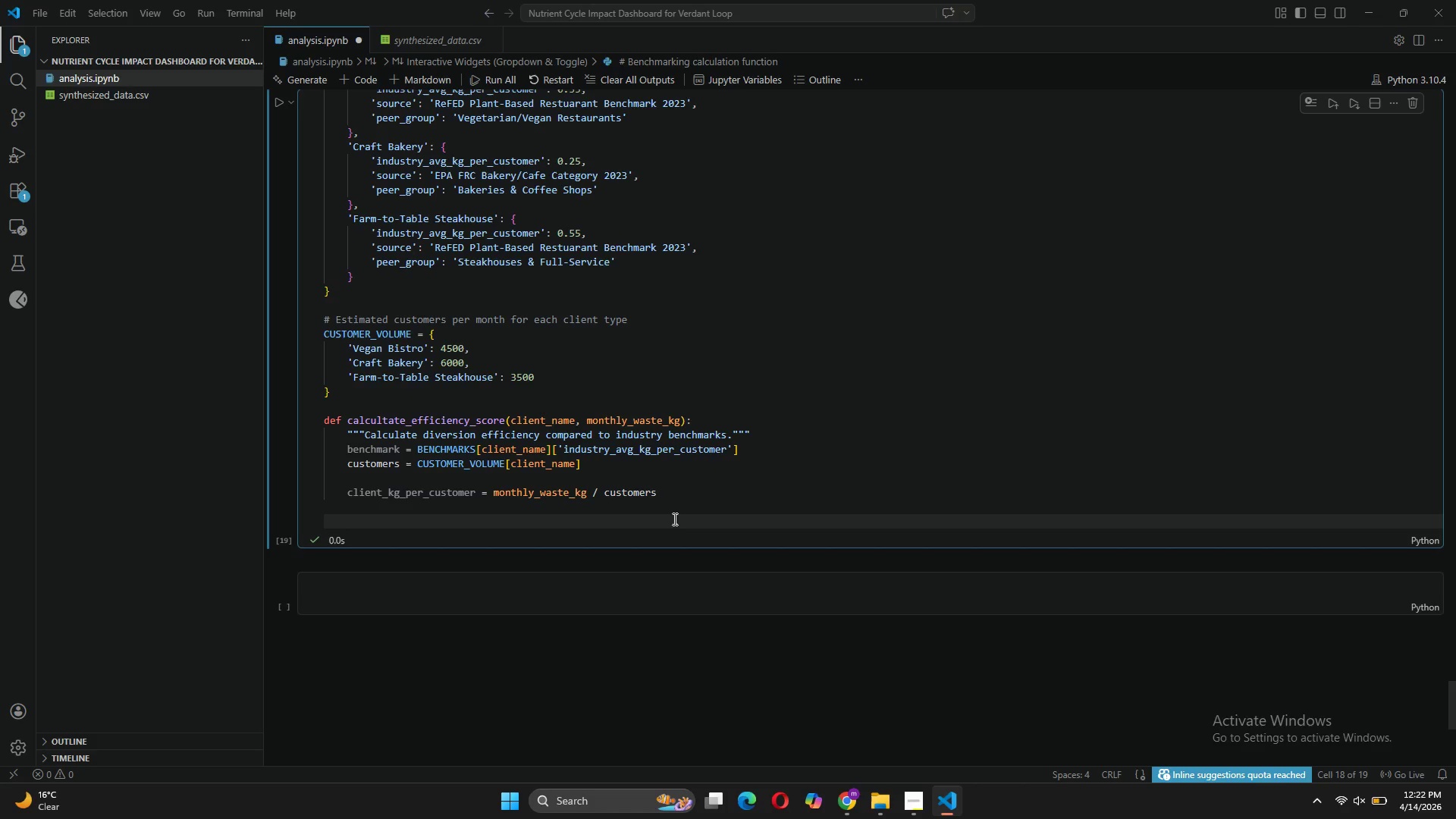 
type(if client)
 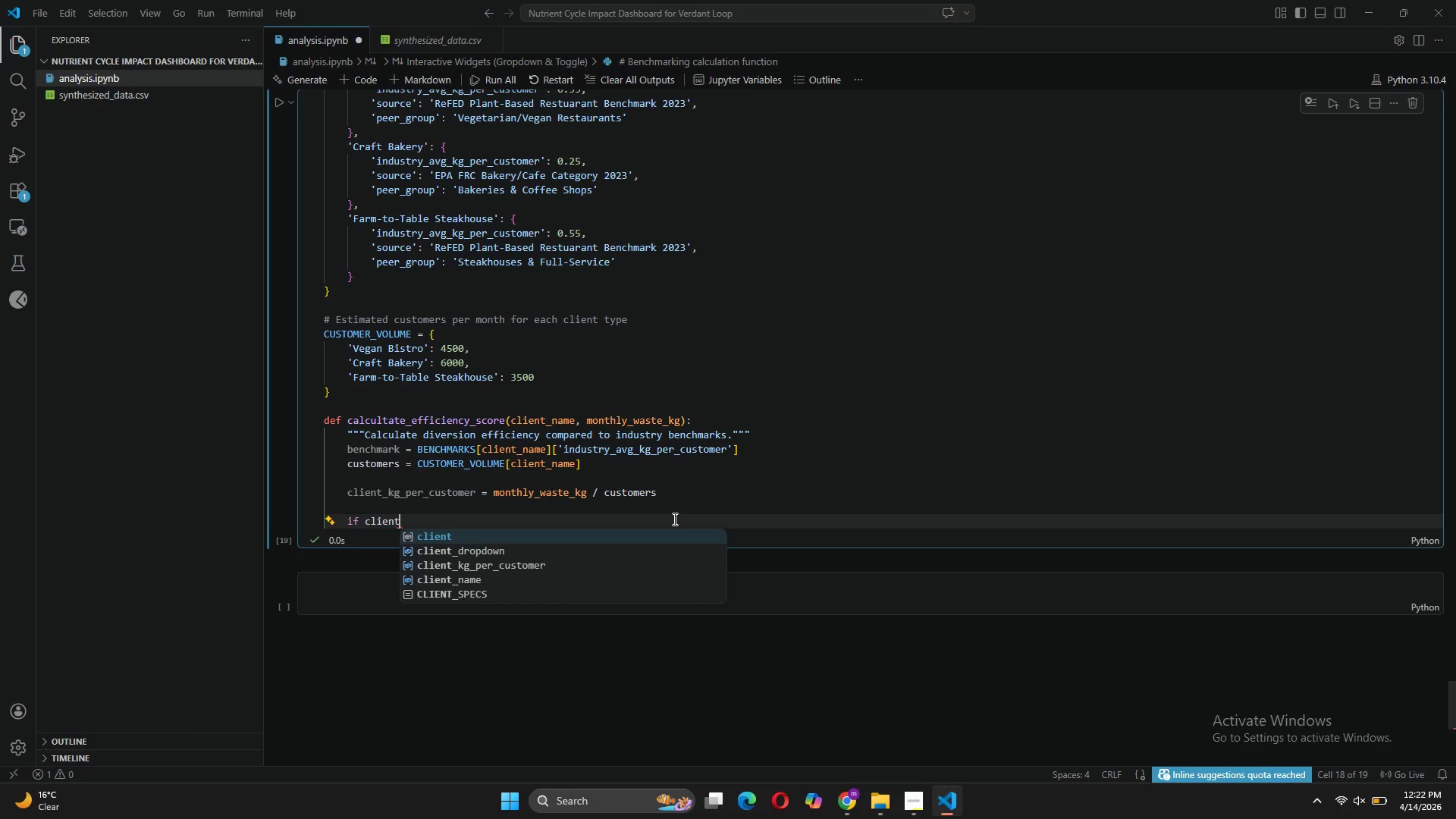 
key(ArrowDown)
 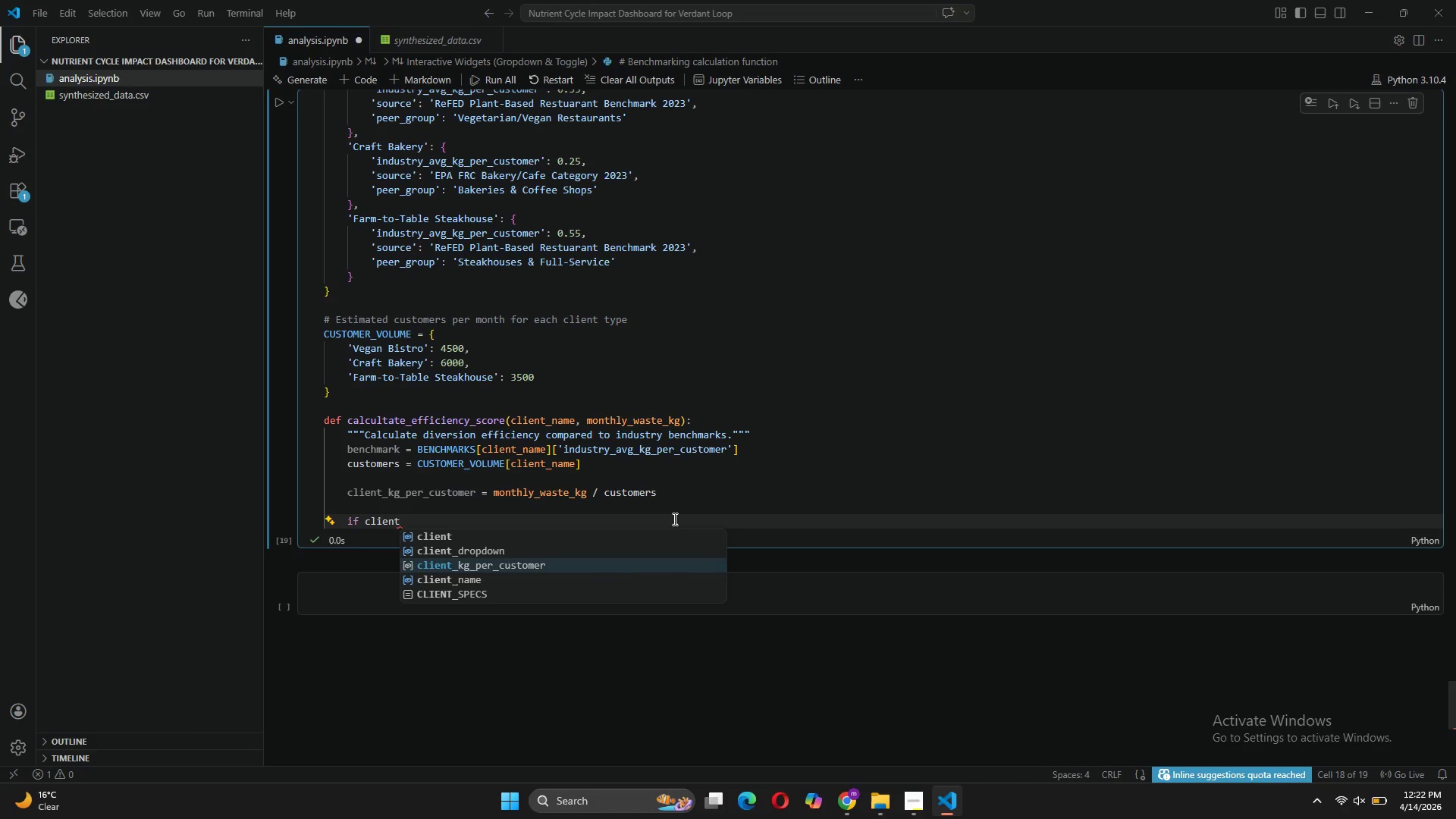 
key(ArrowDown)
 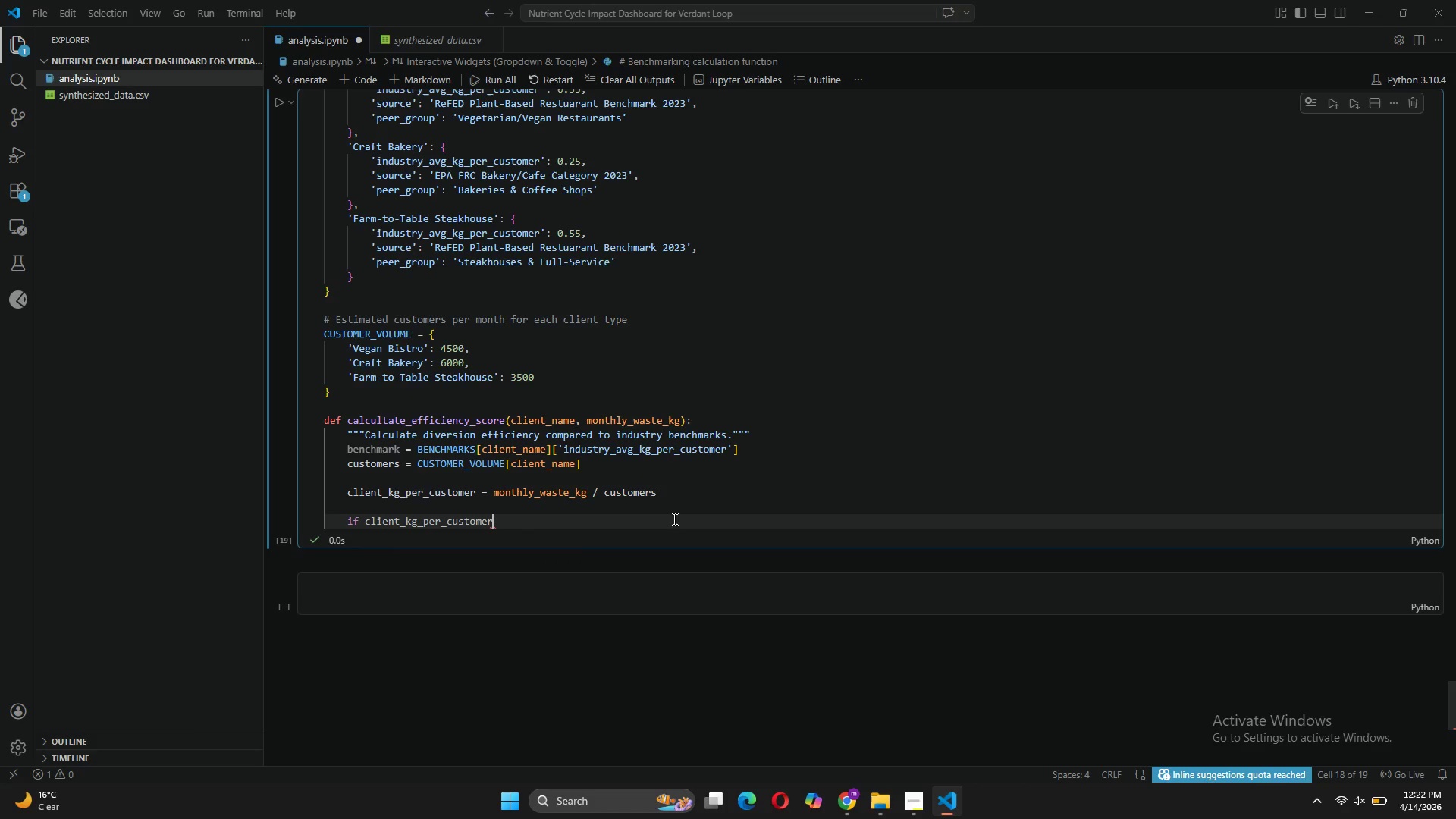 
key(Tab)
type( <= benchmark:)
 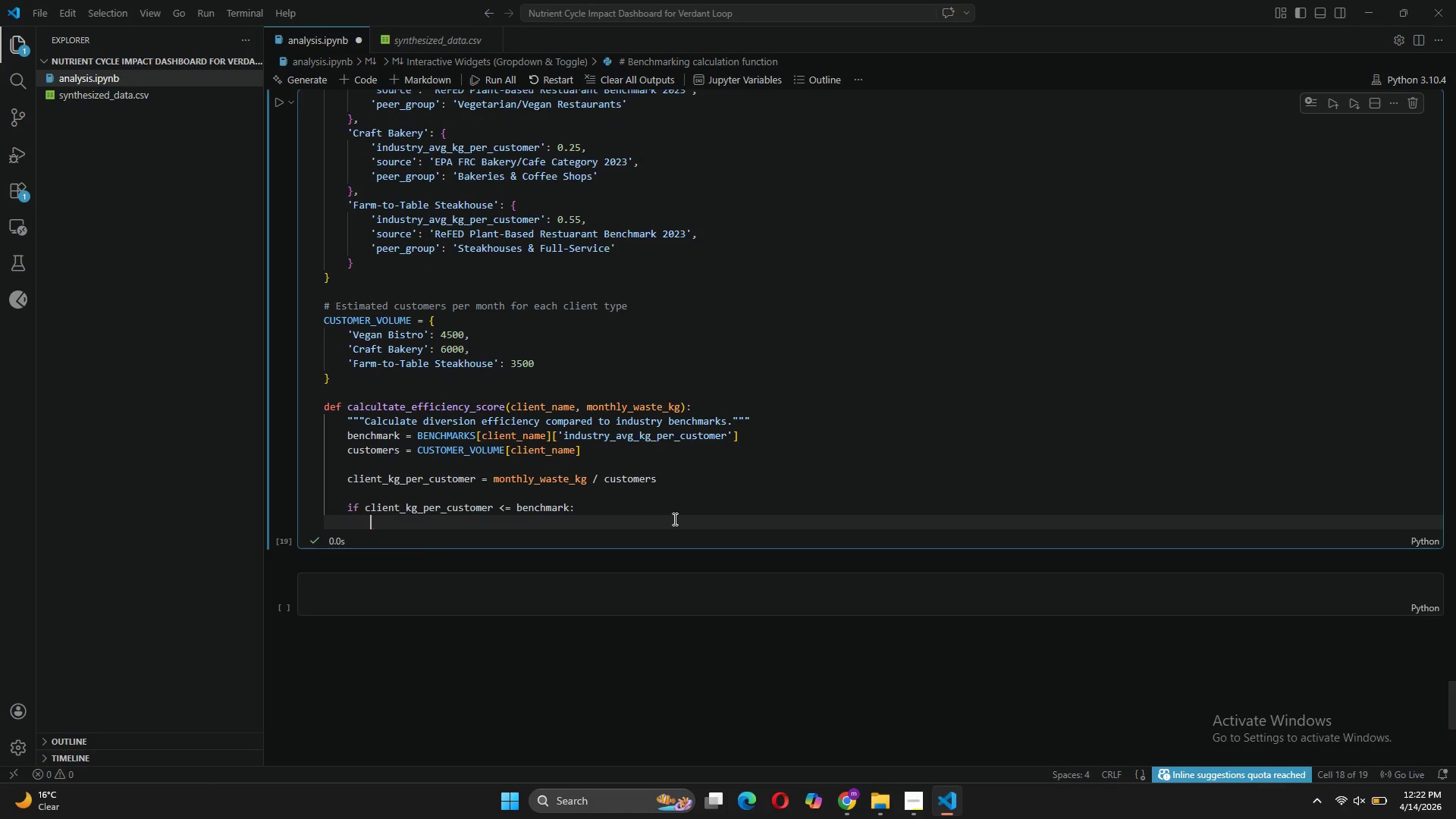 
 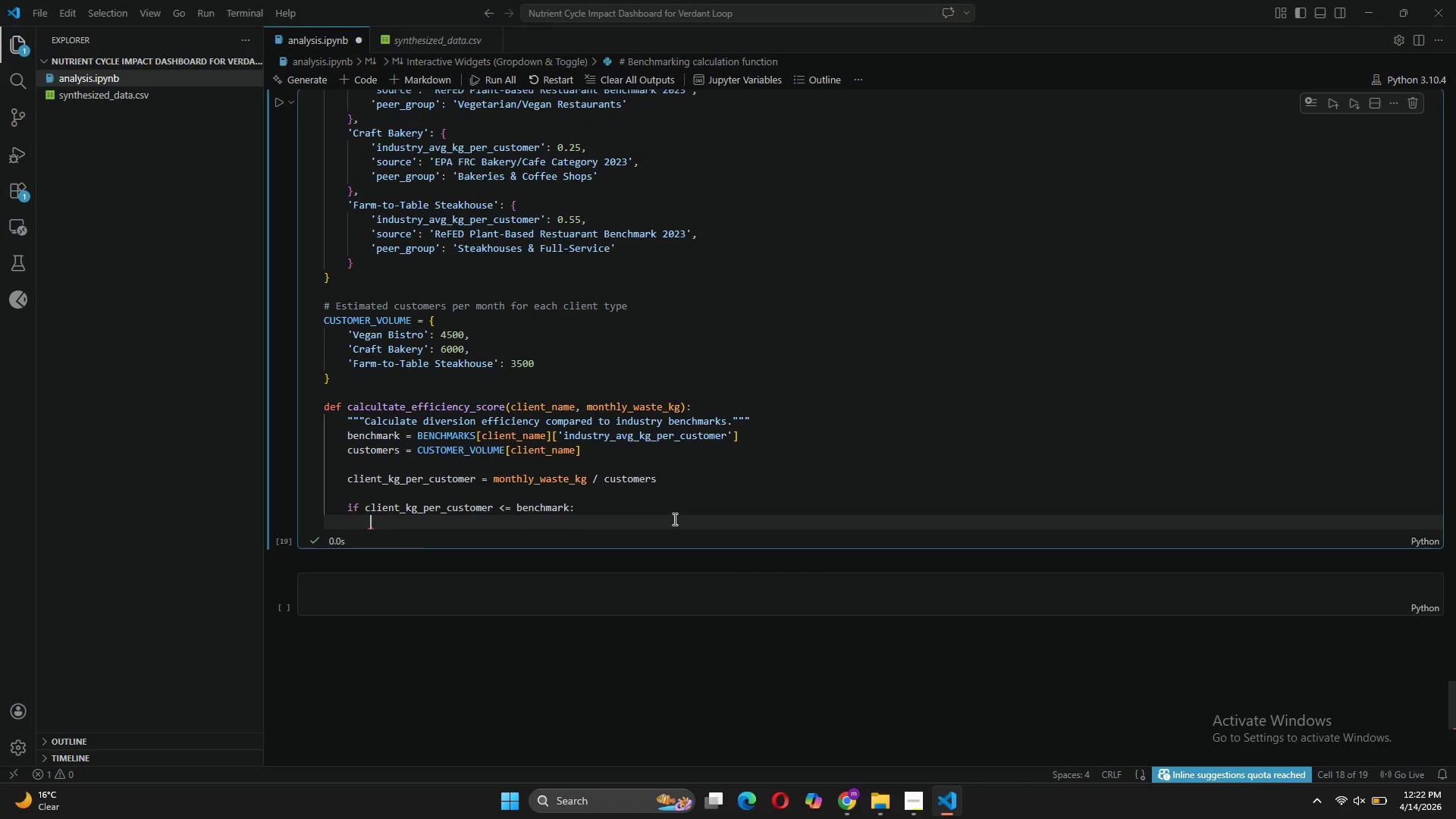 
key(Enter)
 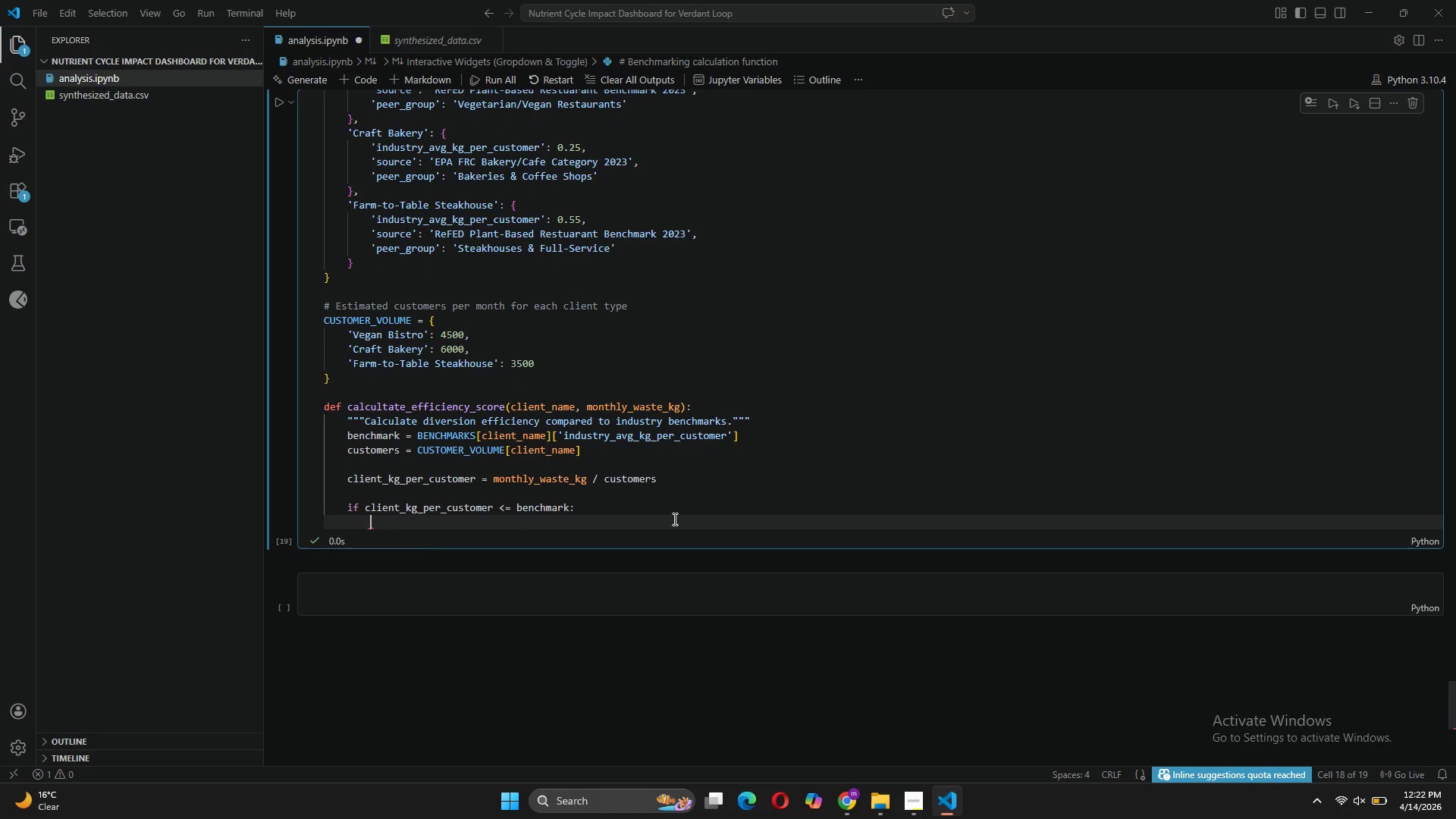 
type(score = benchmark)
 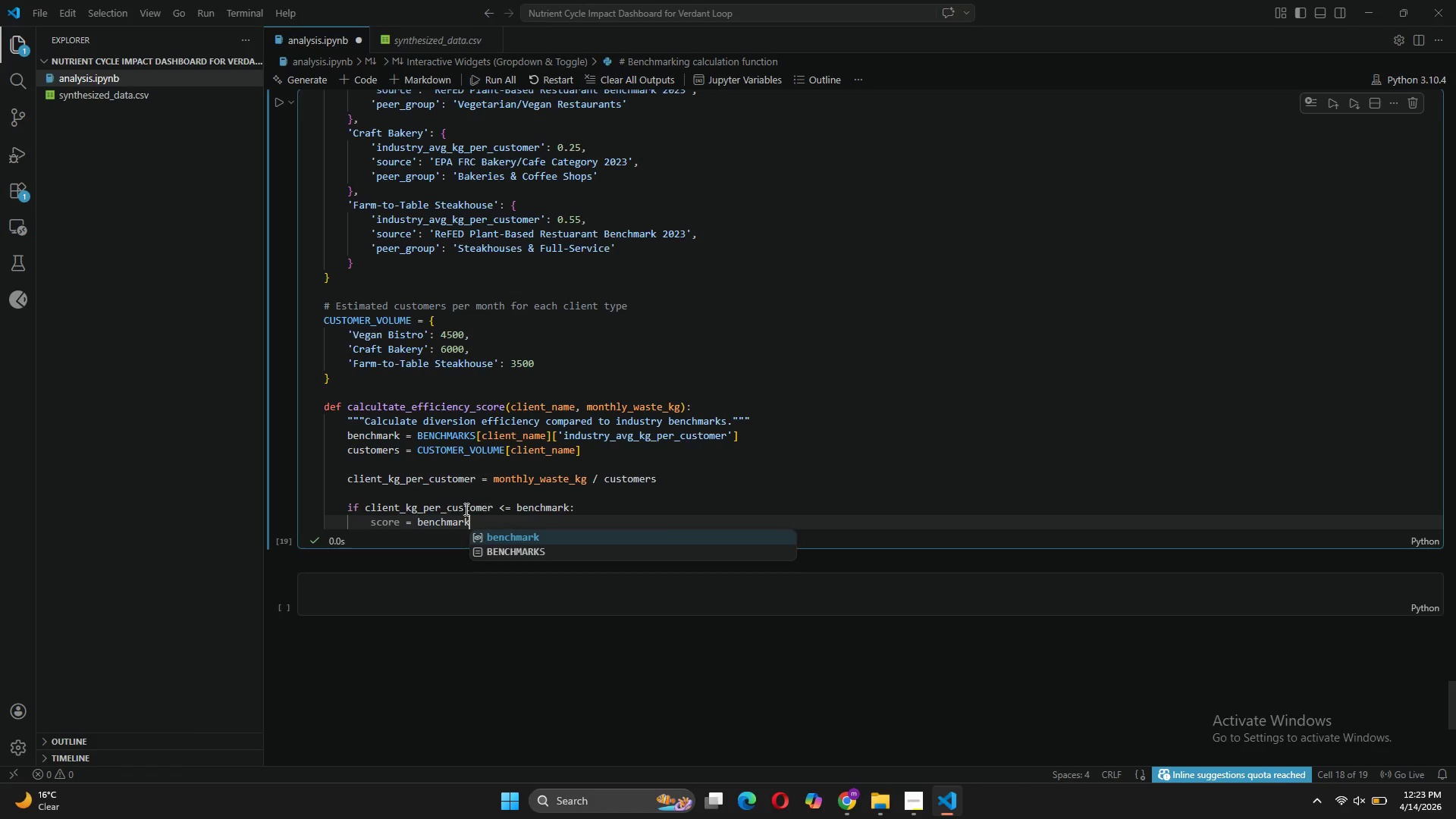 
left_click([421, 524])
 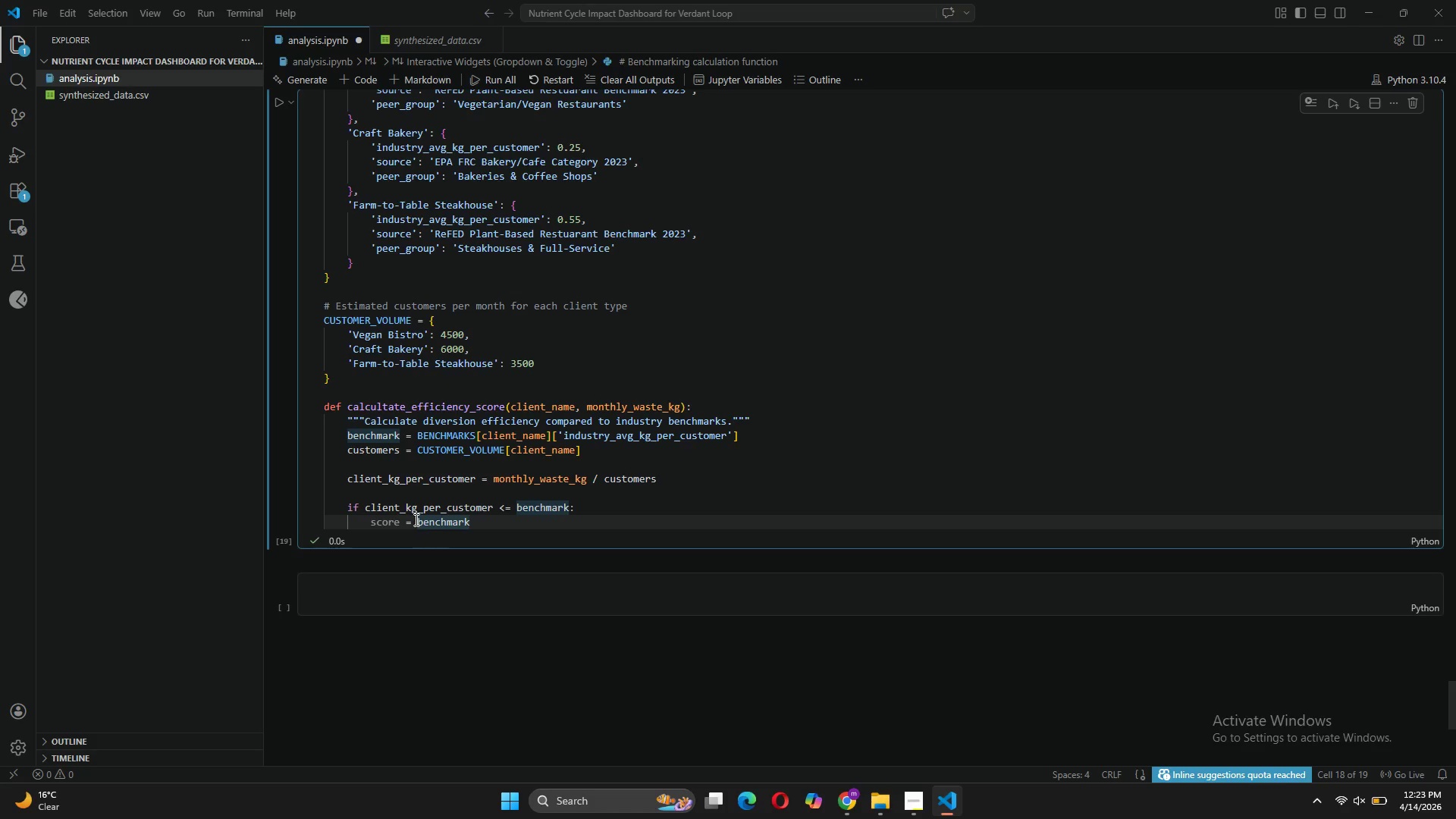 
left_click([418, 519])
 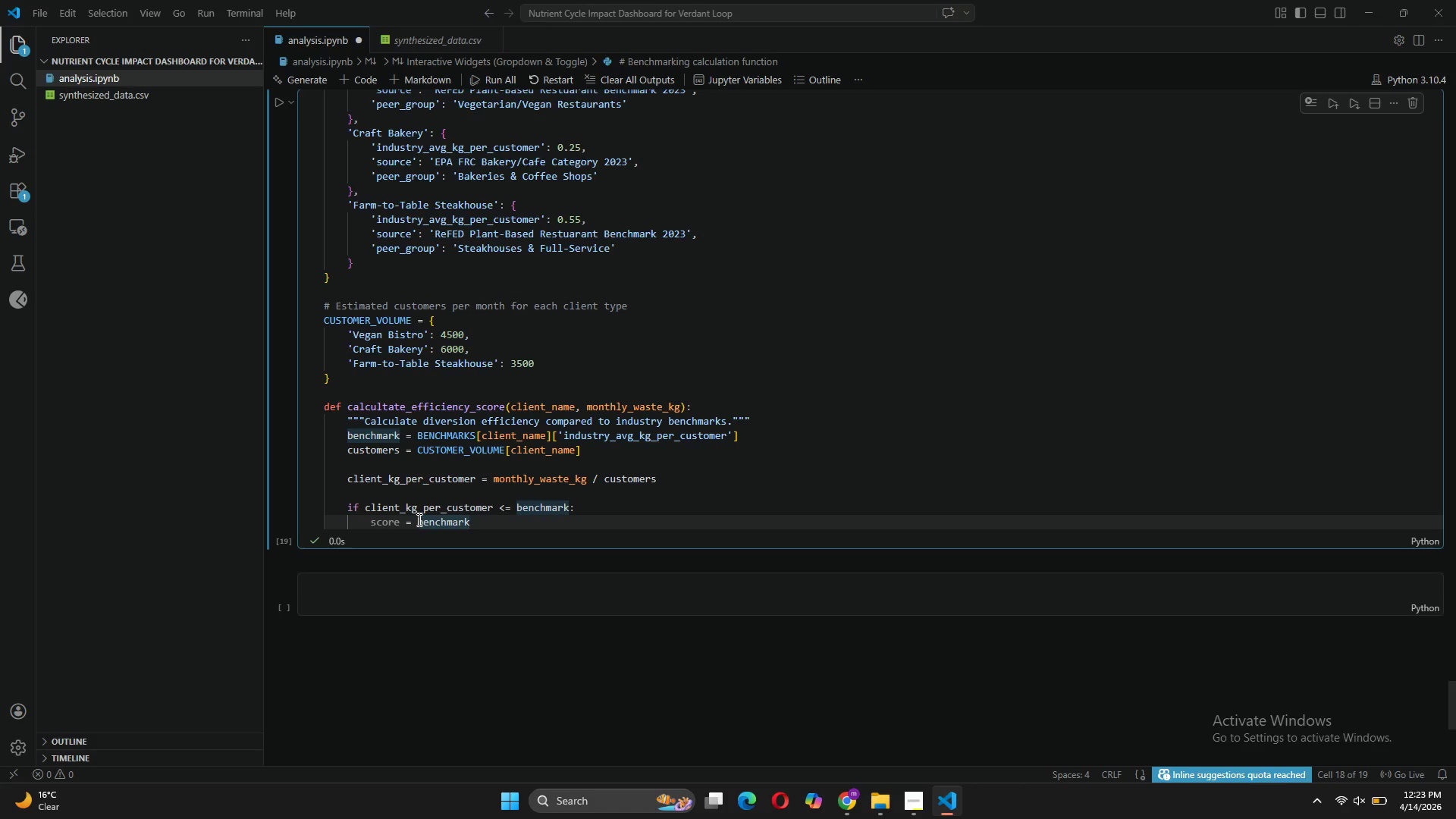 
key(Shift+9)
 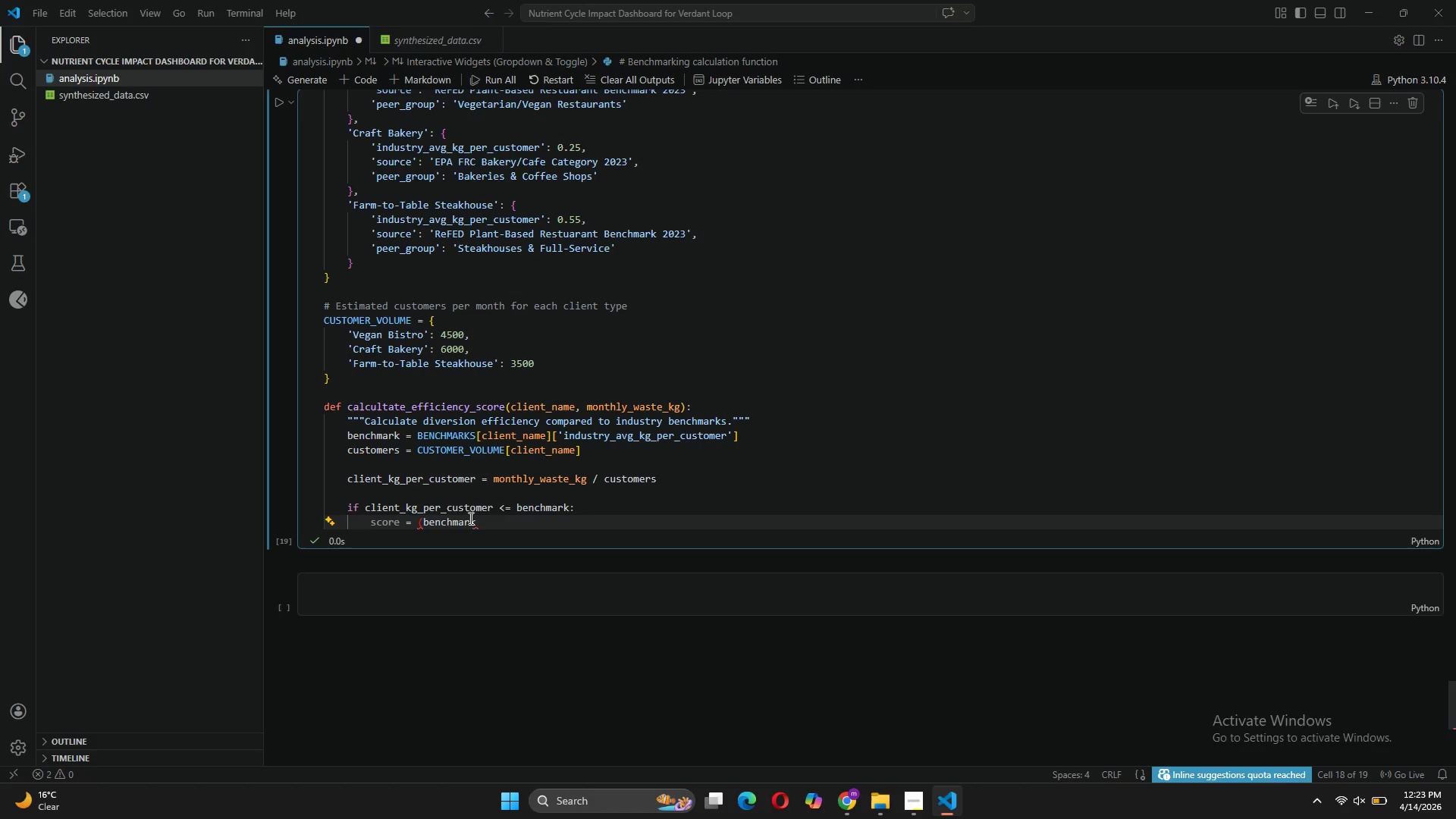 
left_click([479, 518])
 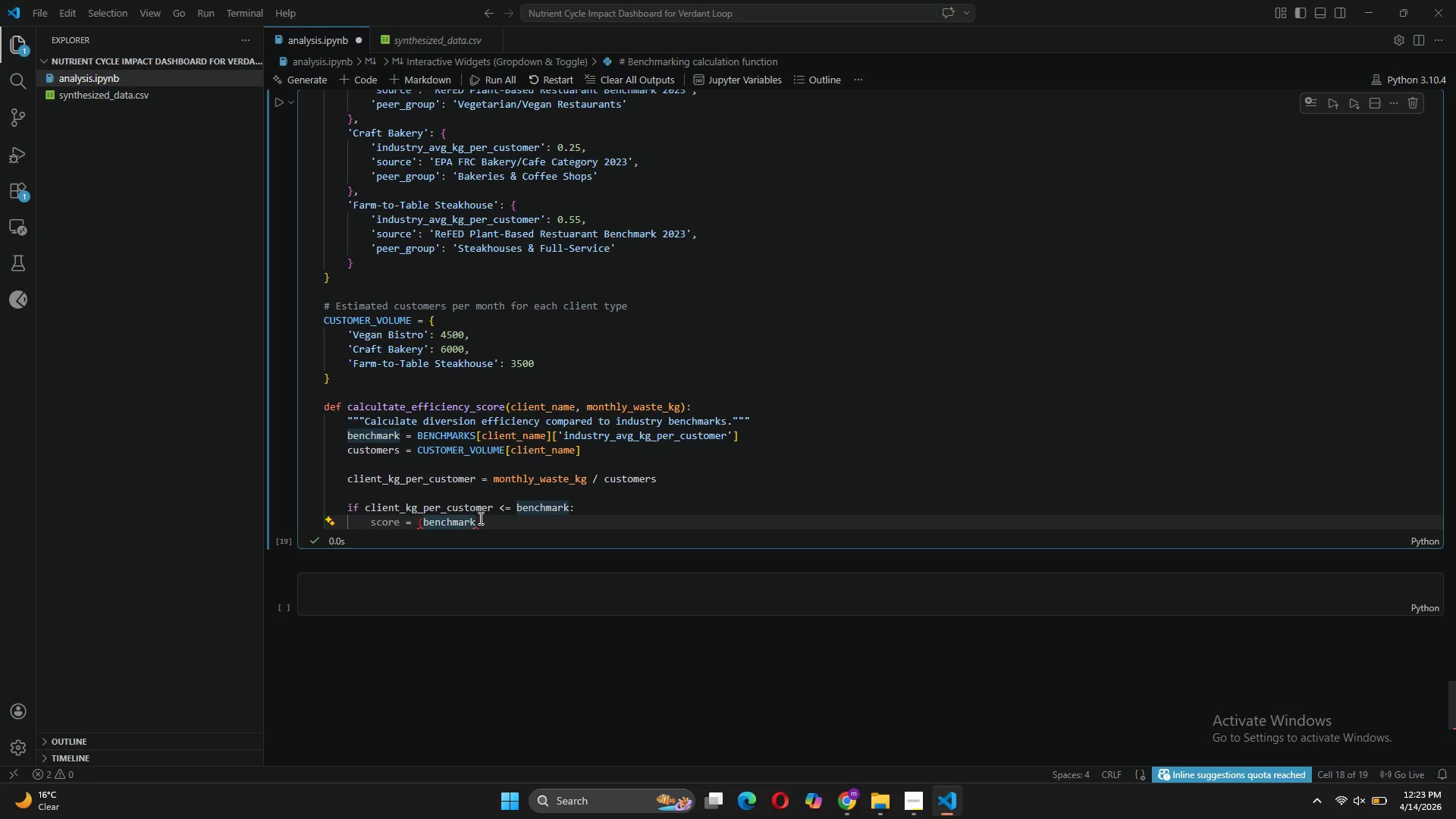 
type( / client_kg_)
key(Tab)
type() &)
key(Backspace)
type(* 100])
key(Backspace)
 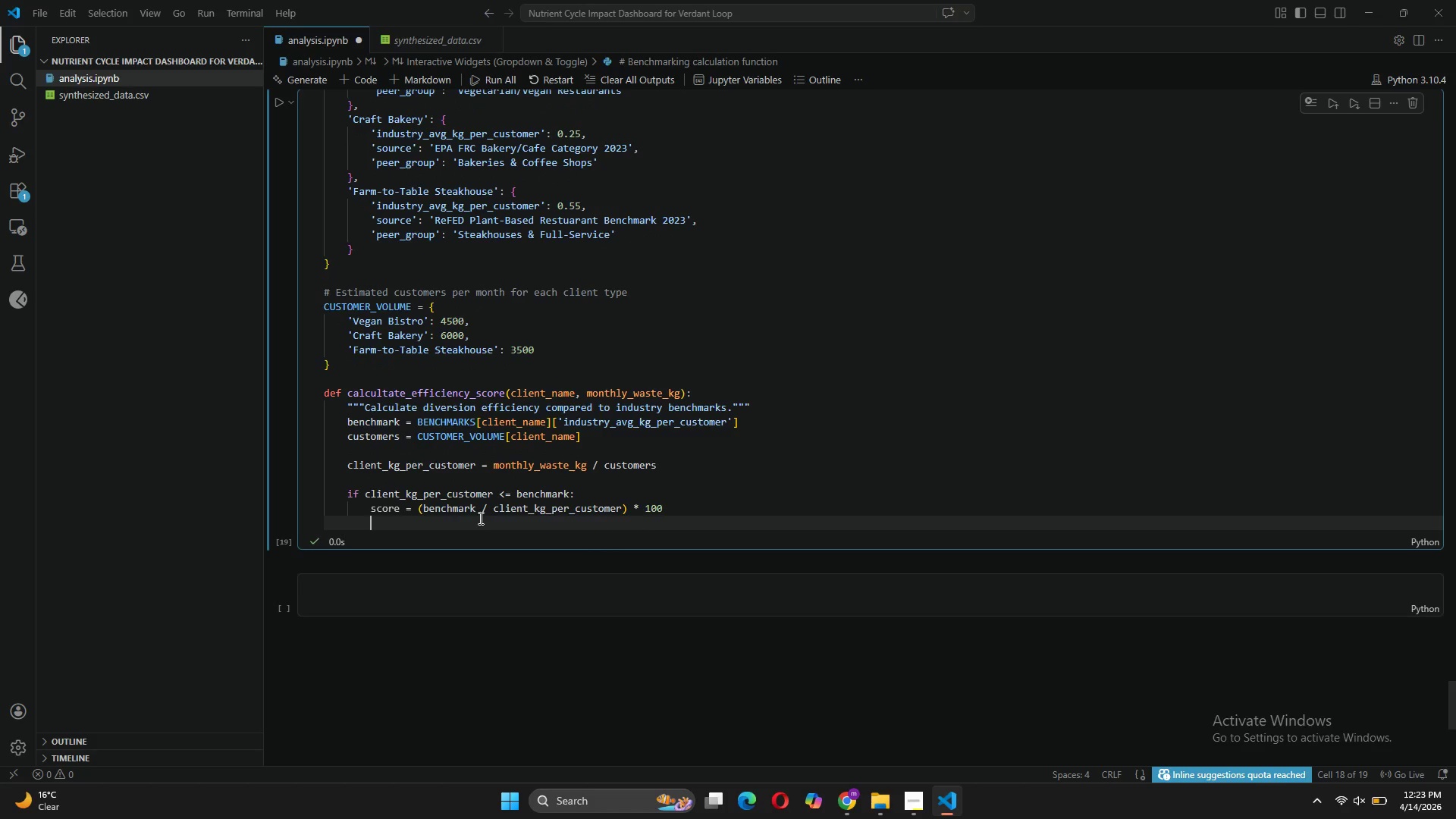 
 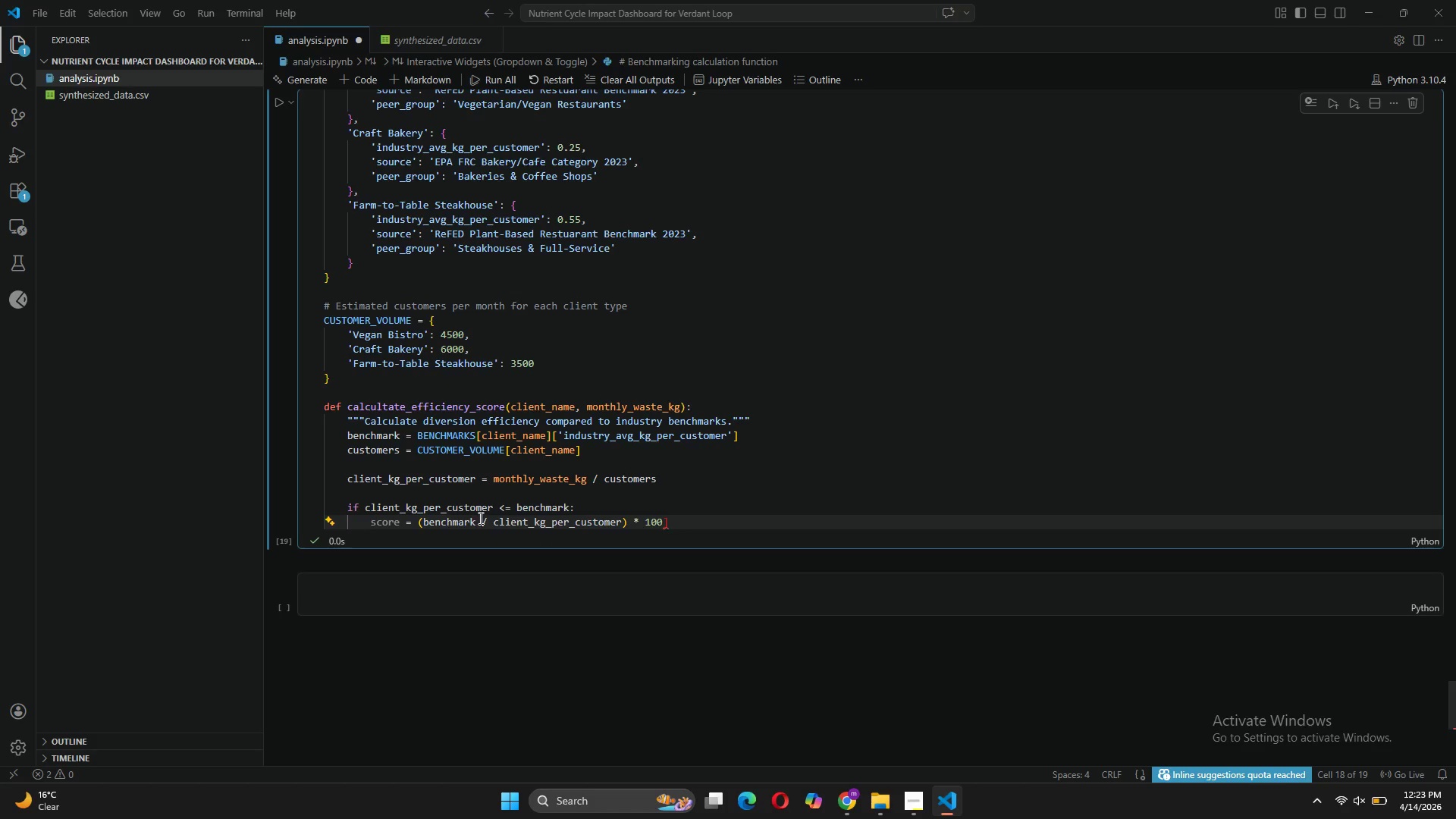 
key(Enter)
 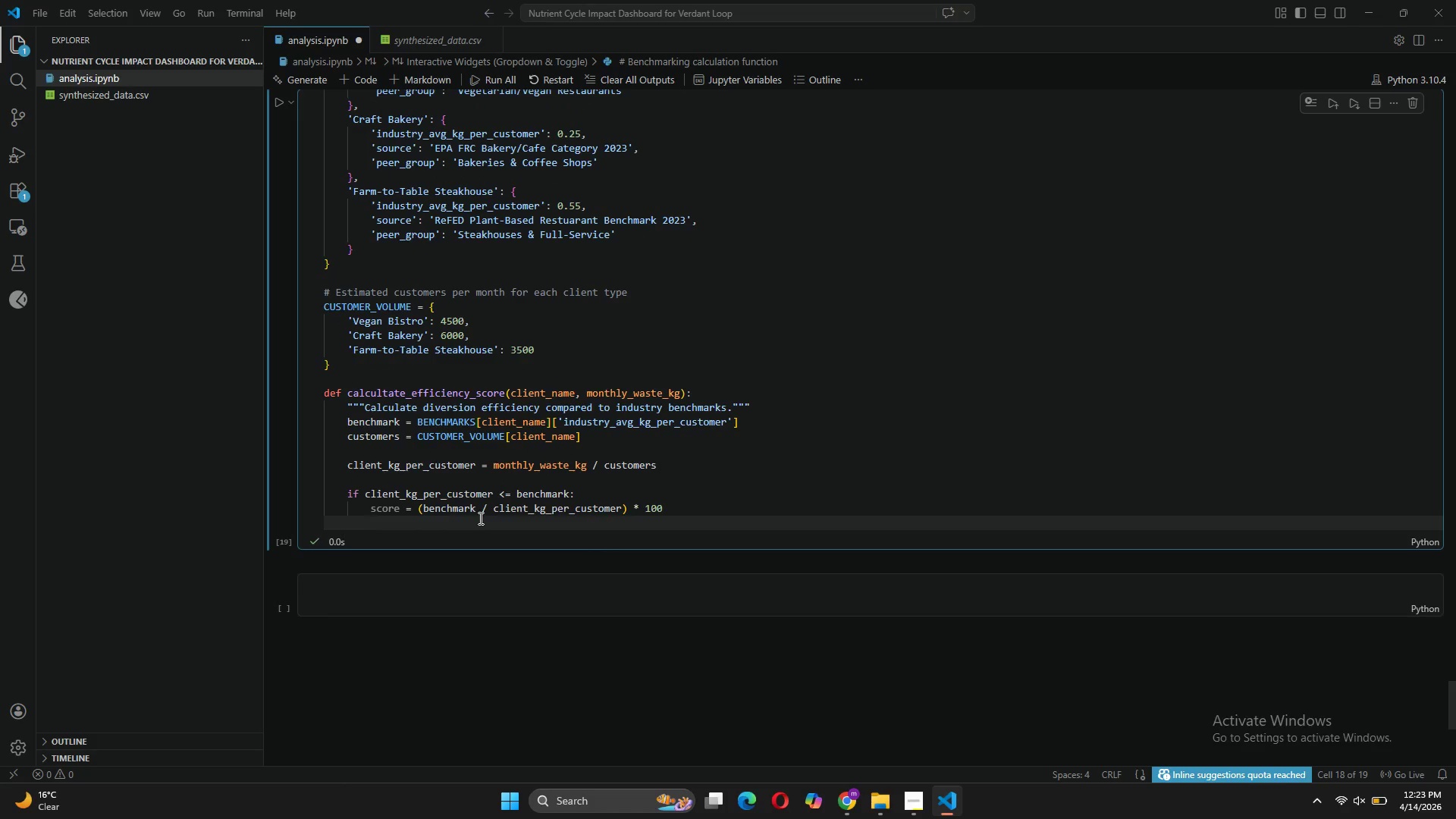 
type(performance = 'above)
 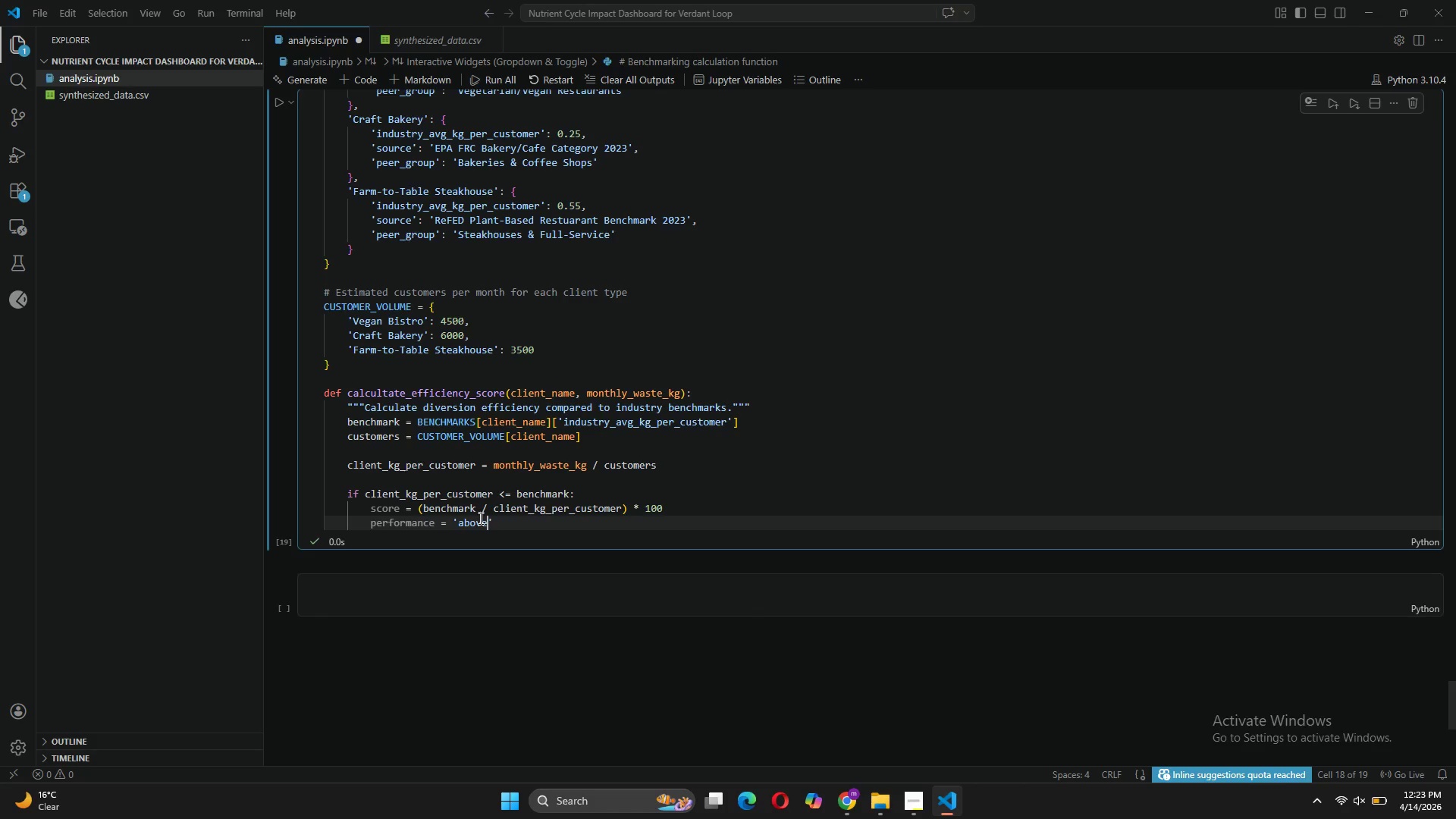 
key(ArrowRight)
 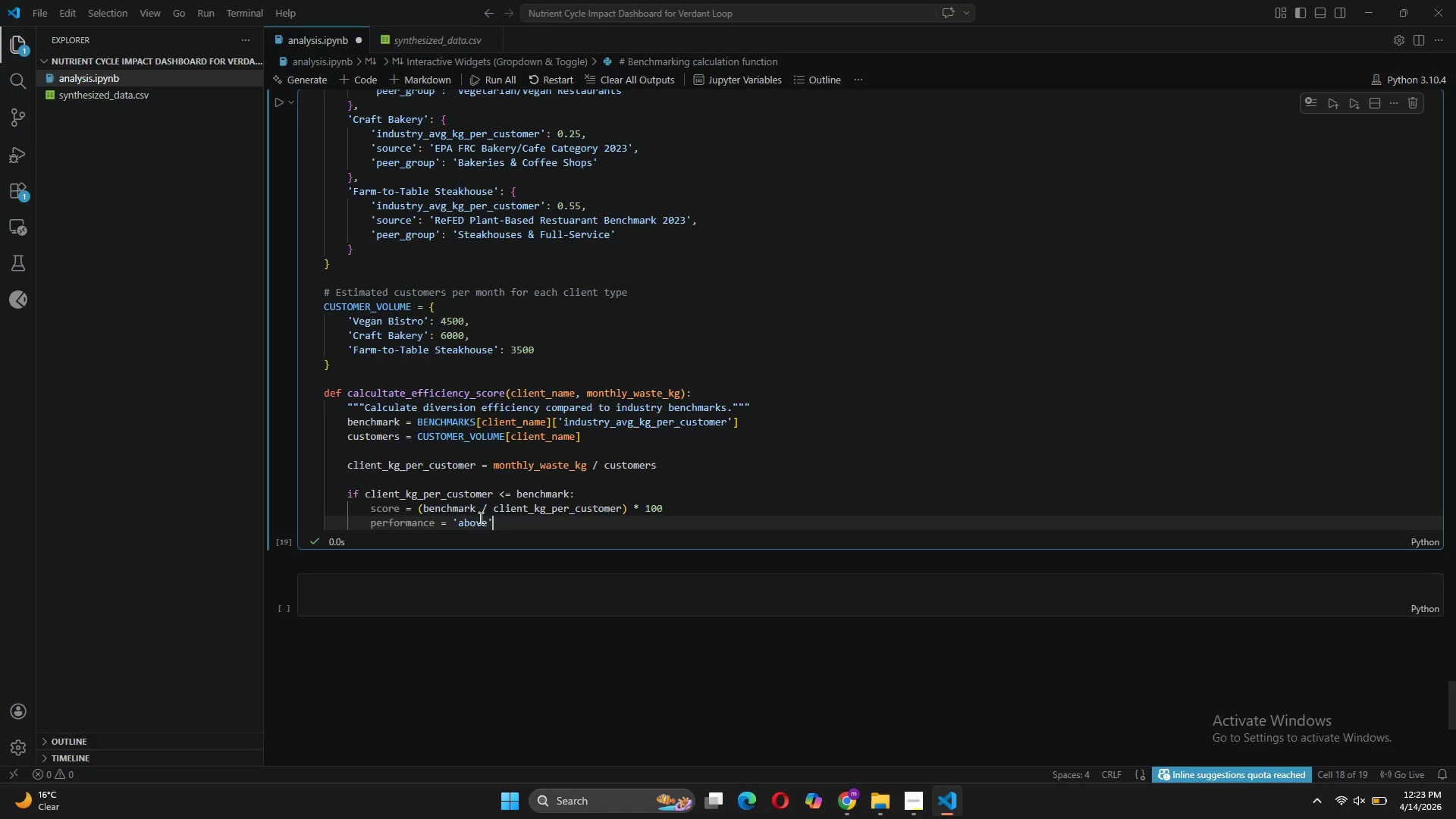 
key(Enter)
 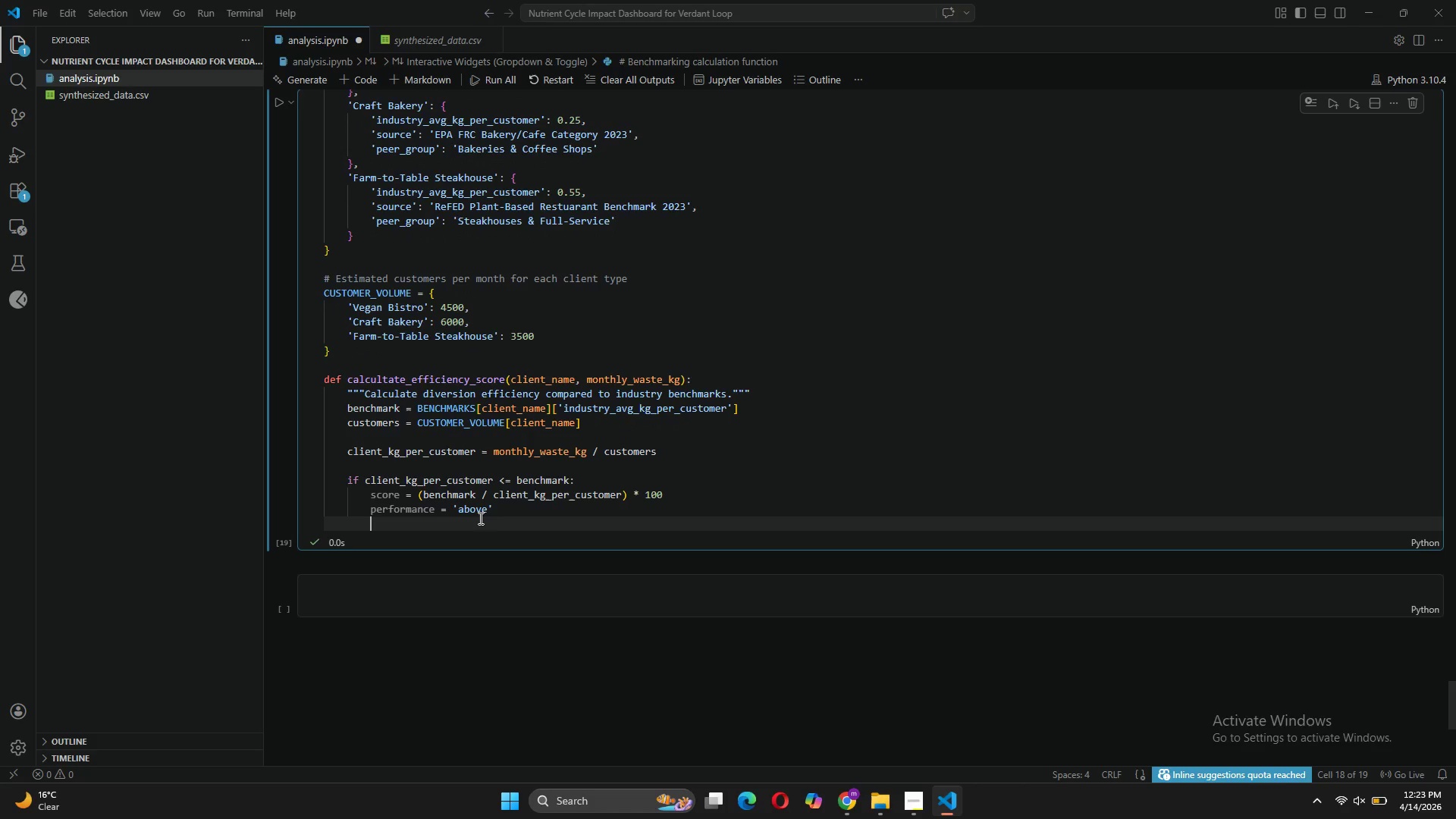 
type(if score >= 150")
 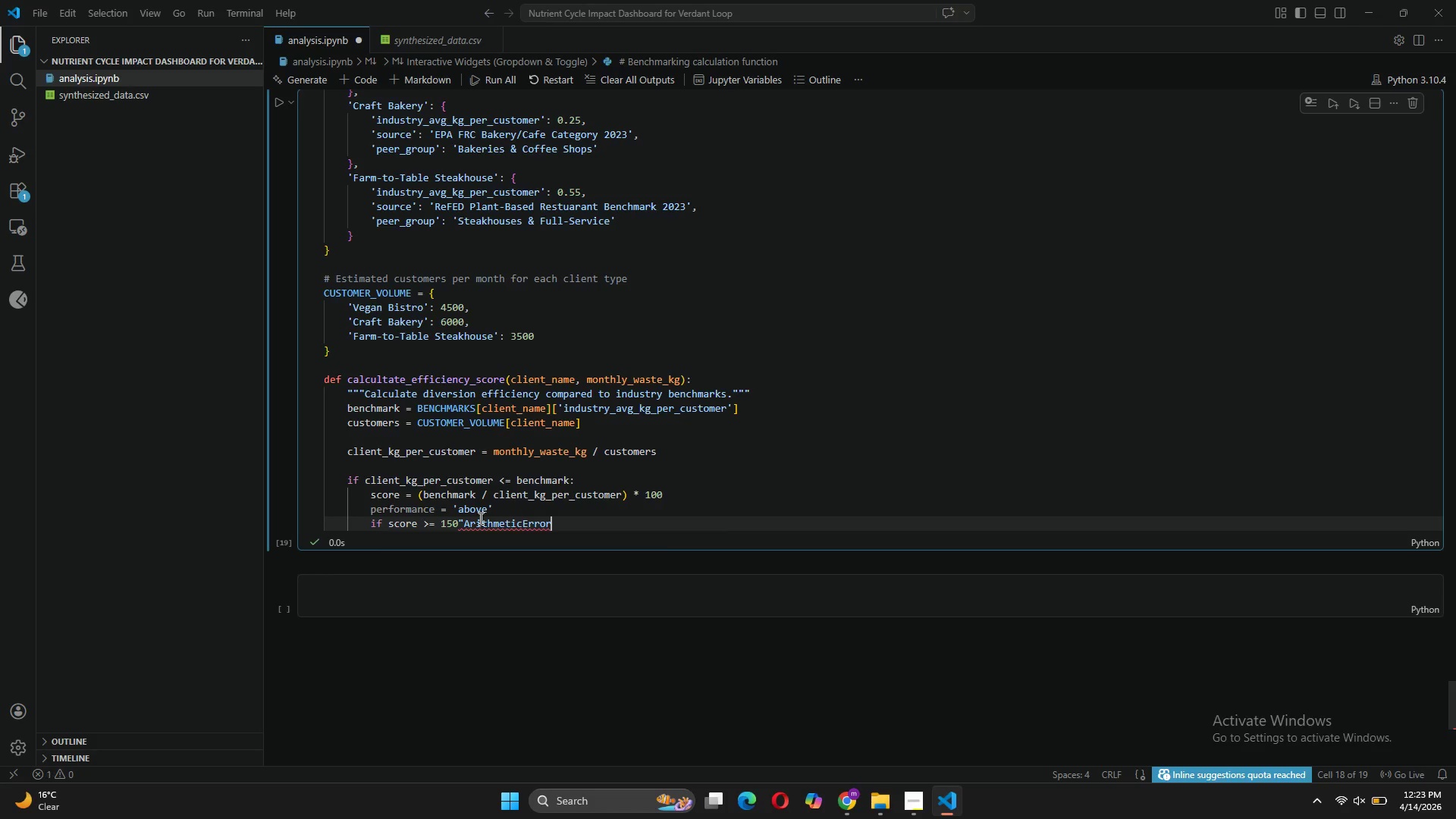 
 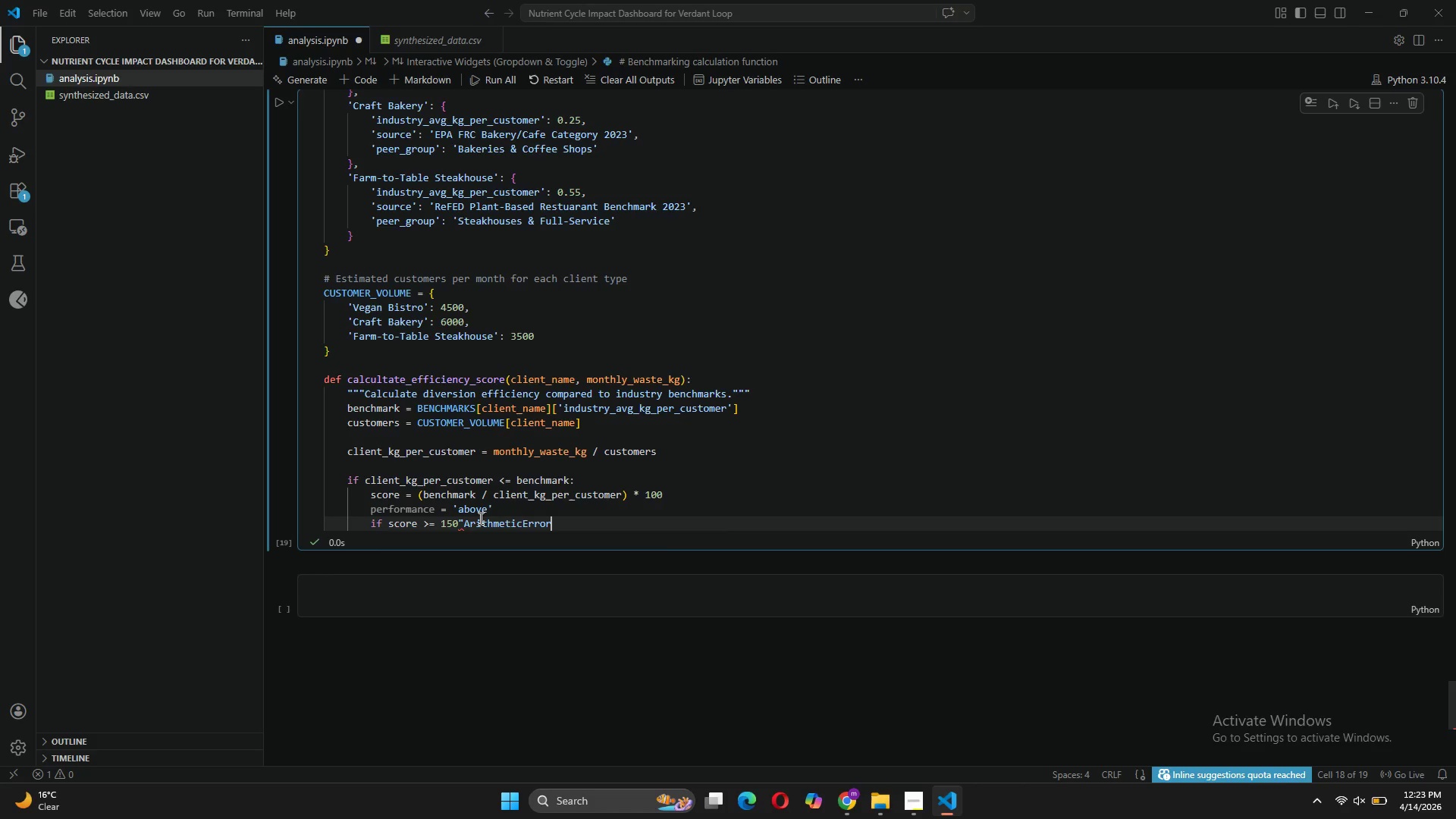 
key(Enter)
 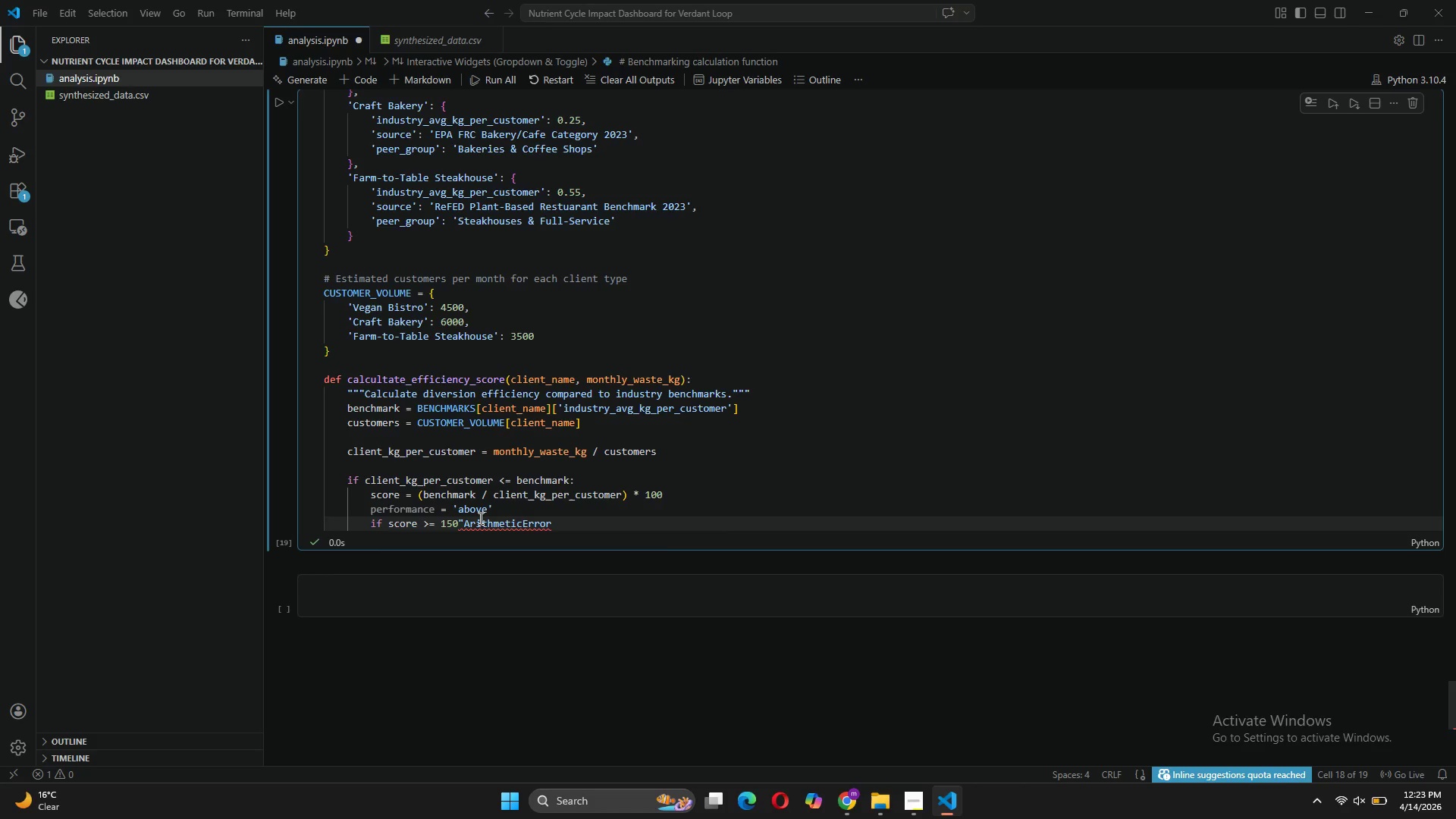 
key(Backspace)
 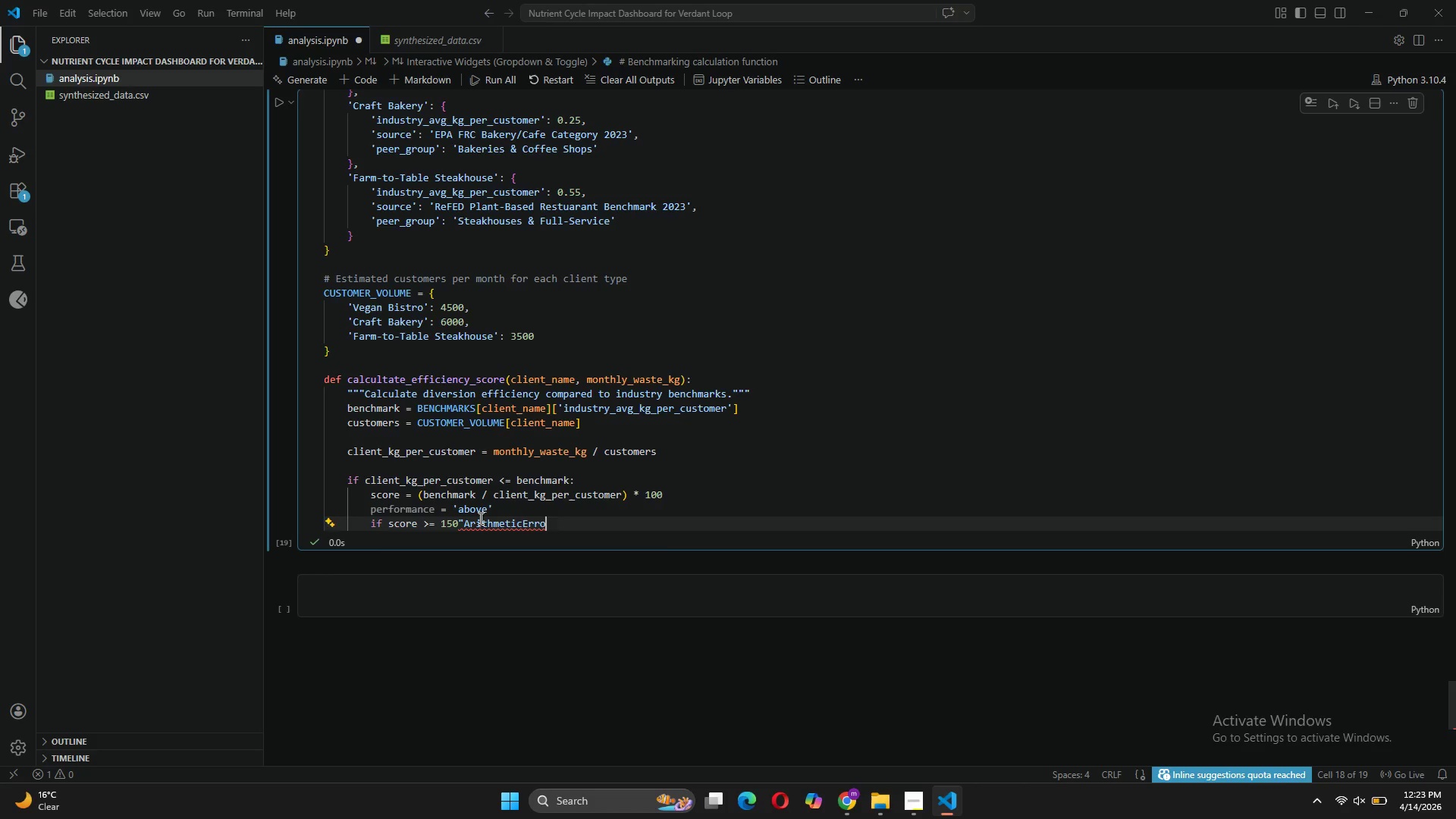 
hold_key(key=Backspace, duration=0.86)
 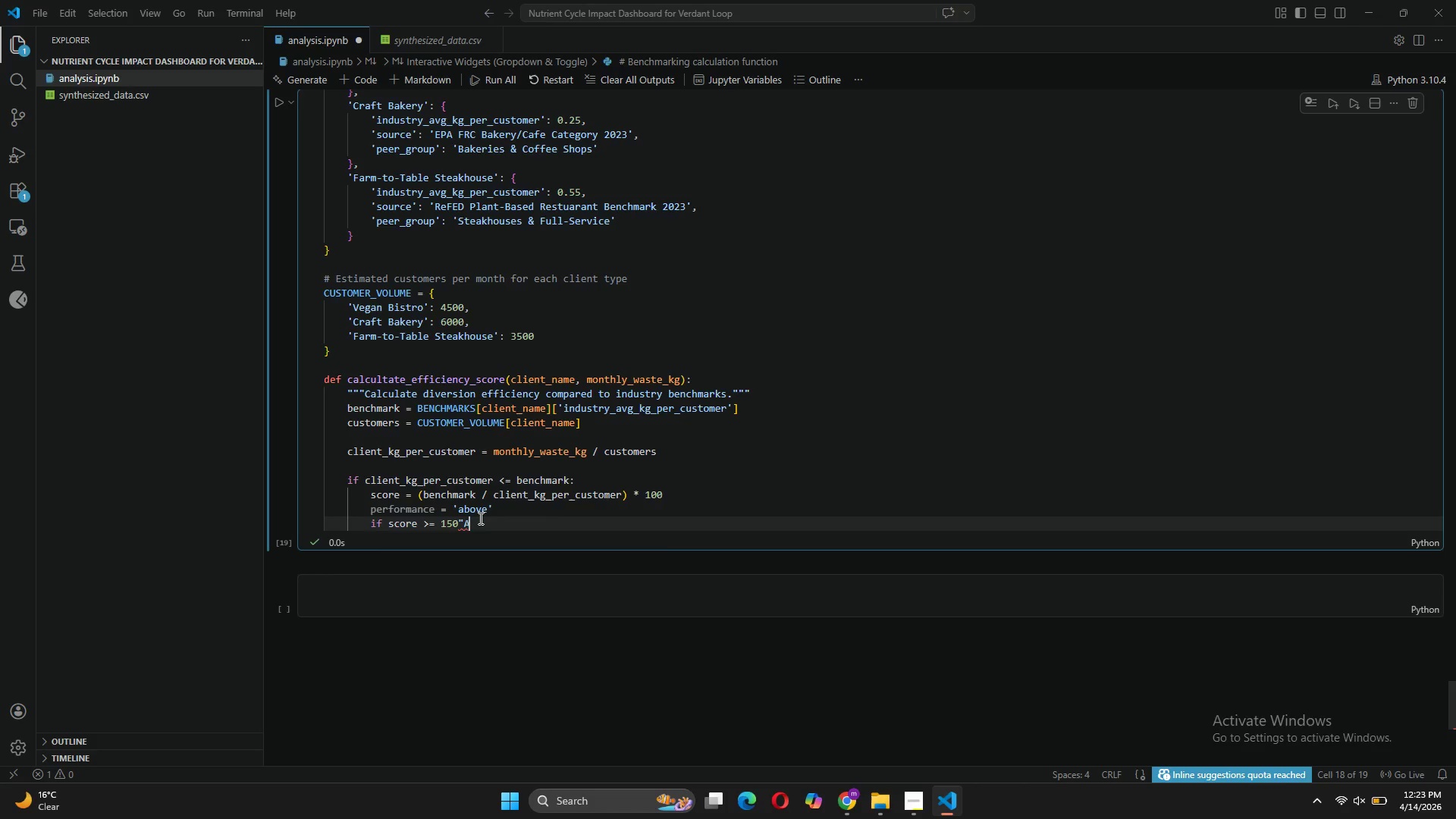 
key(Backspace)
 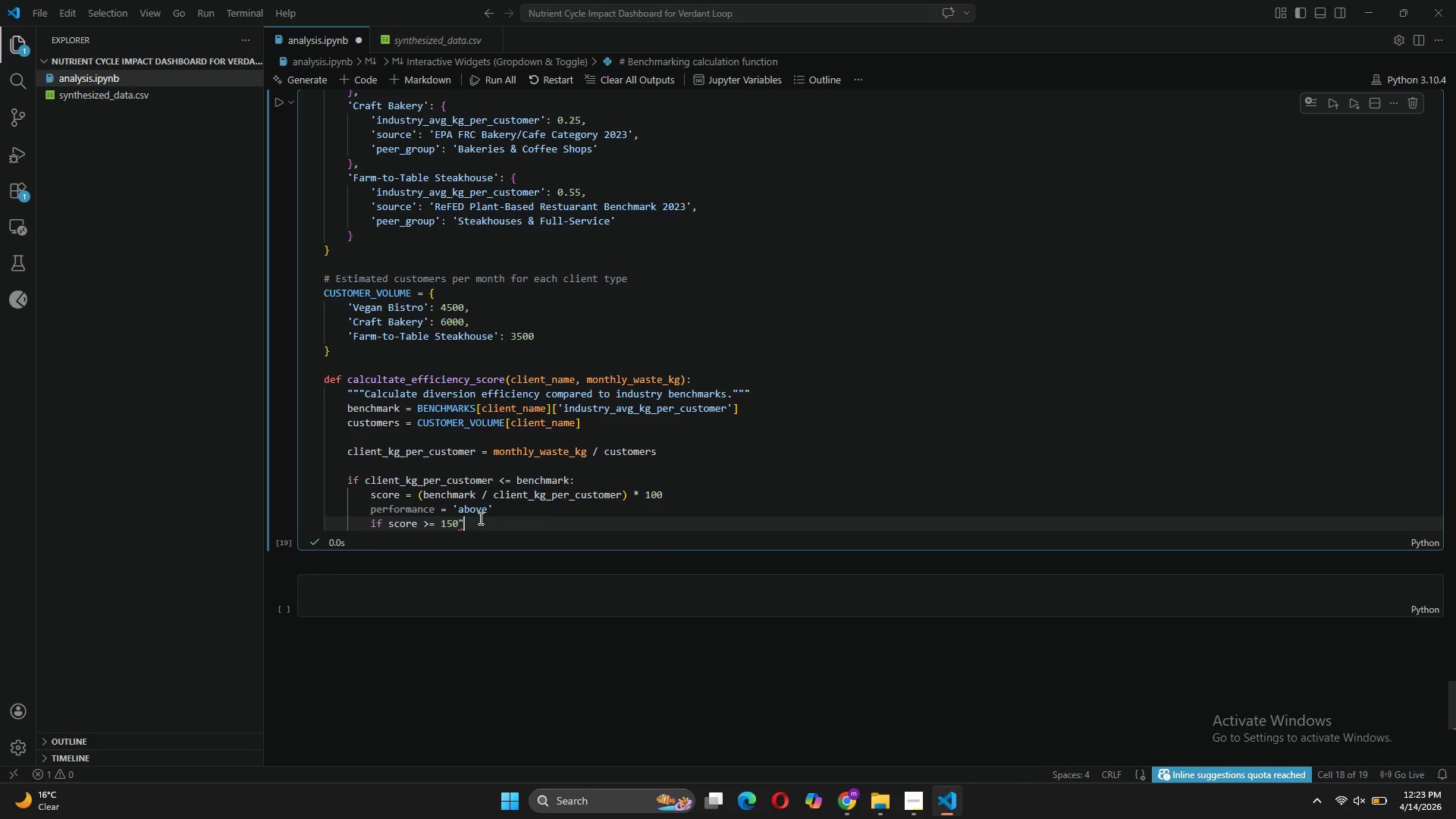 
key(Backspace)
 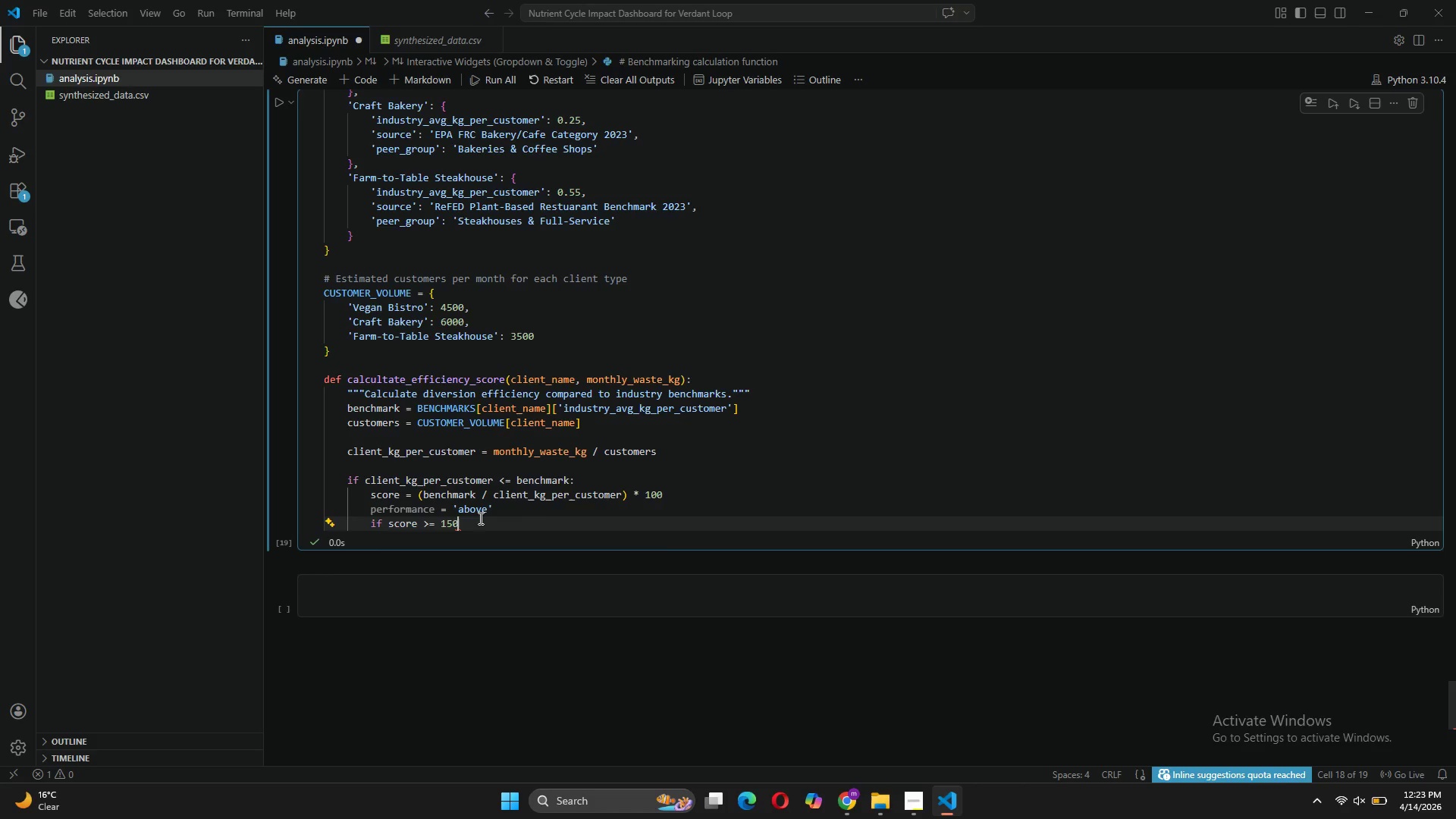 
key(Shift+Semicolon)
 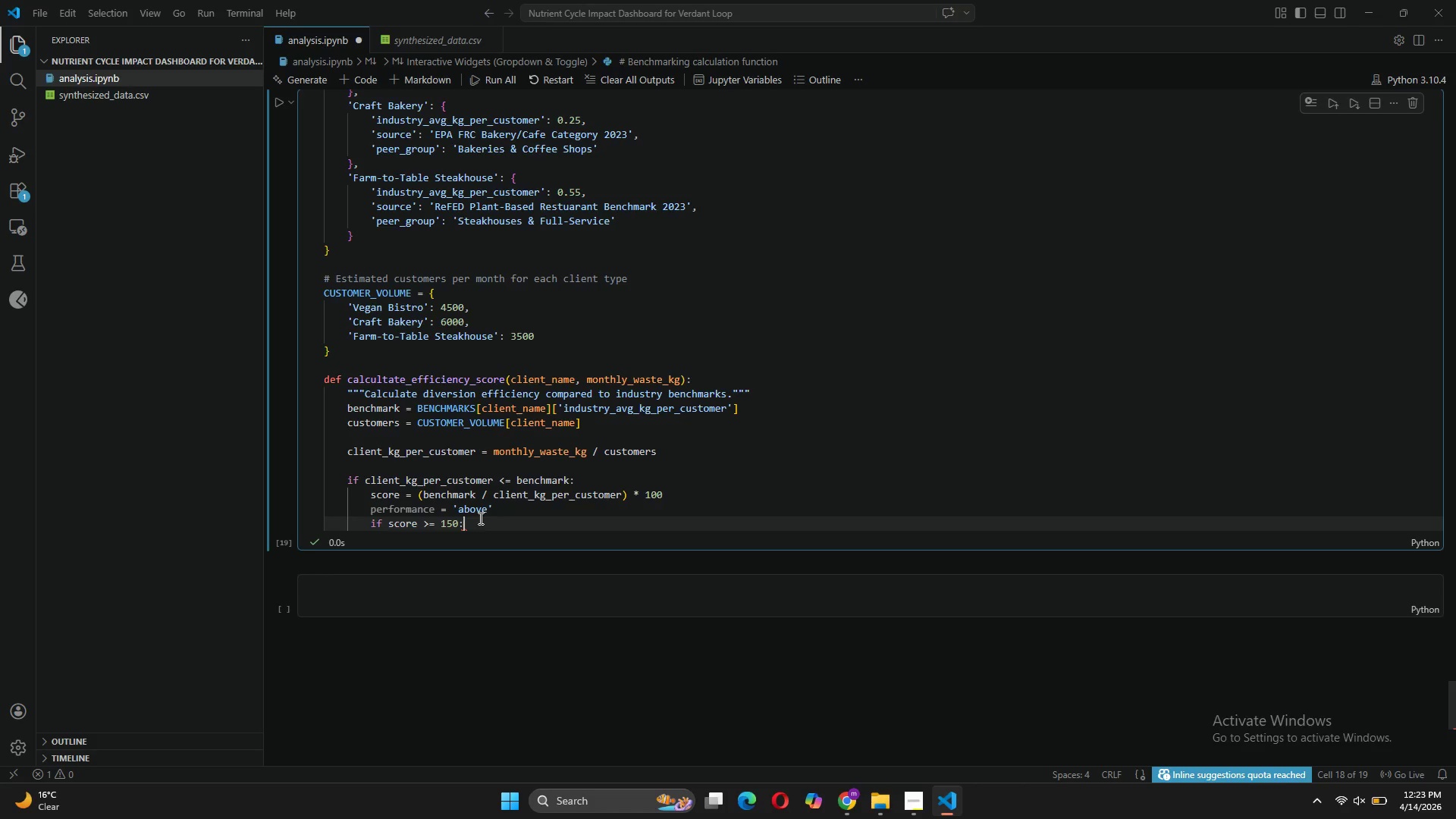 
key(Shift+Enter)
 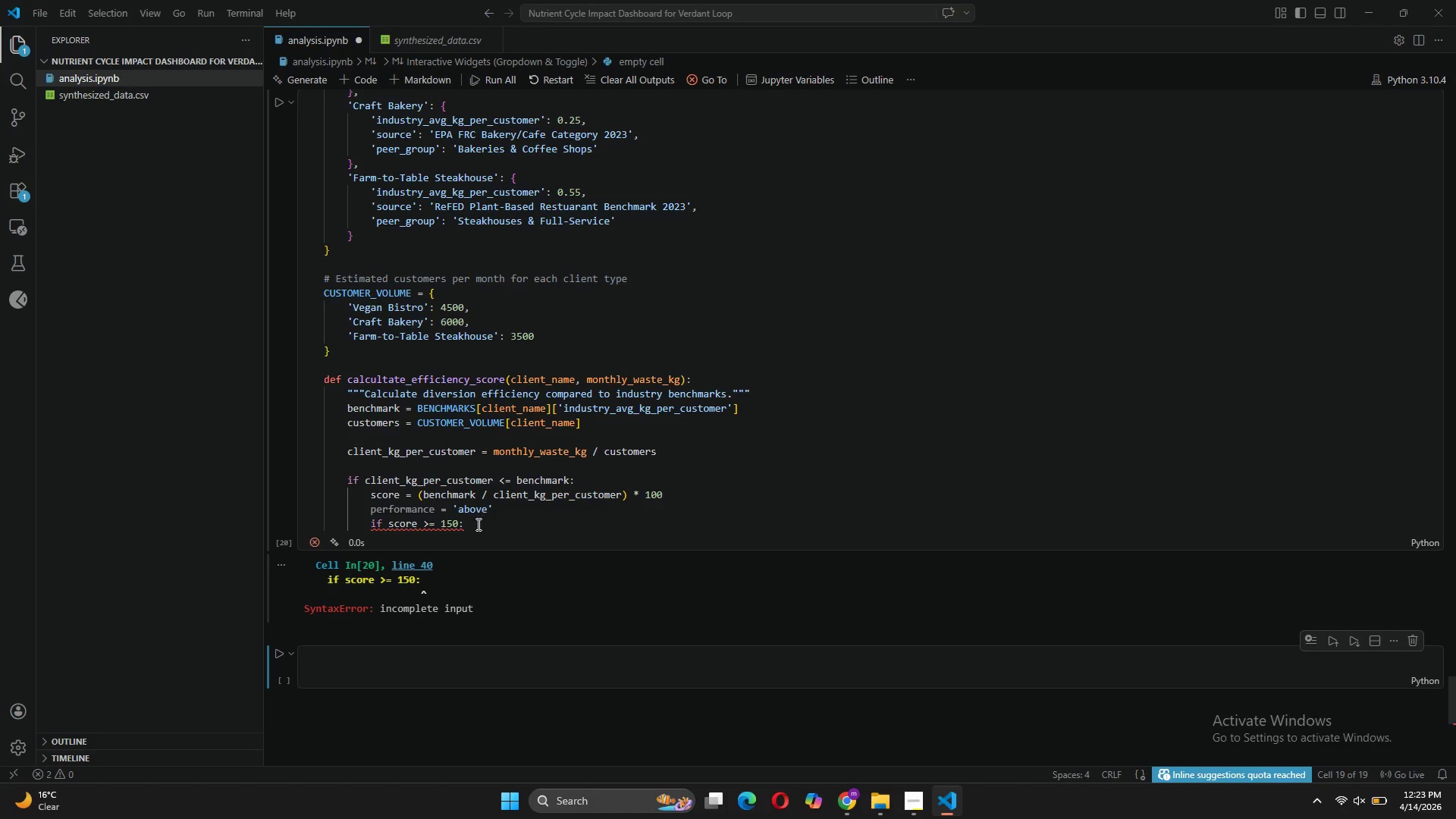 
left_click([477, 524])
 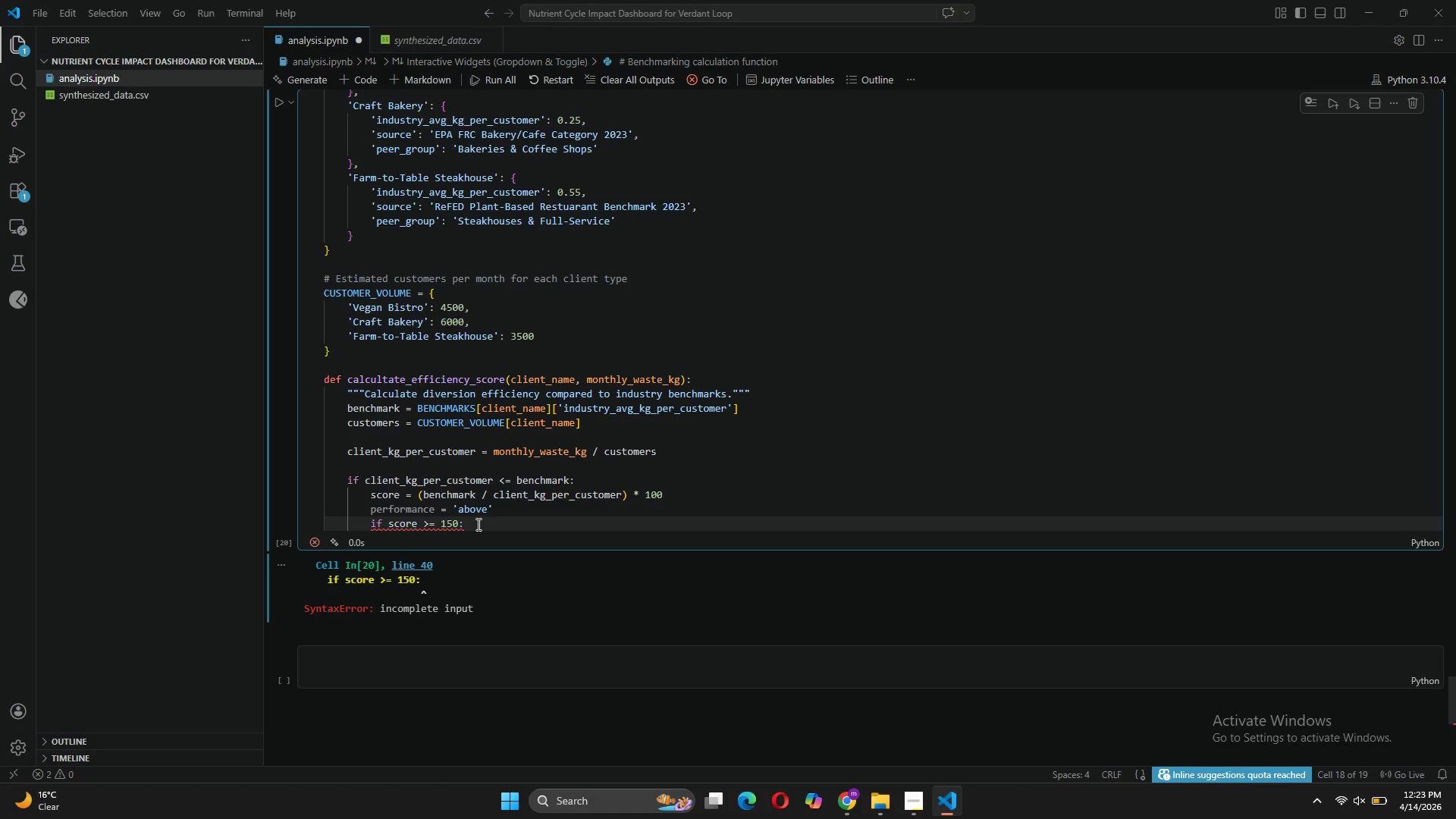 
key(Enter)
 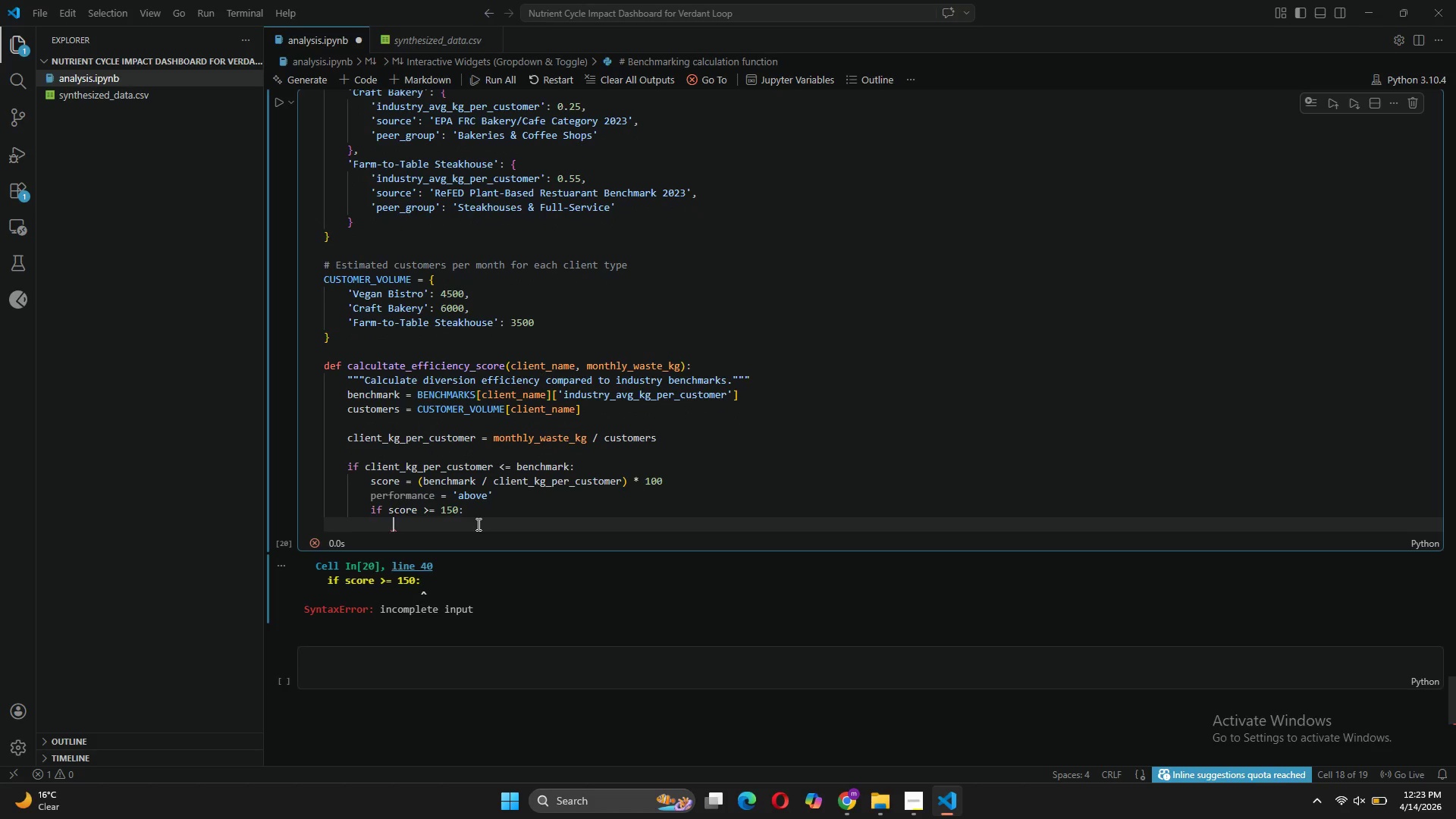 
type(level = 'EX)
key(Backspace)
type(xceptiona;)
key(Backspace)
type(l)
 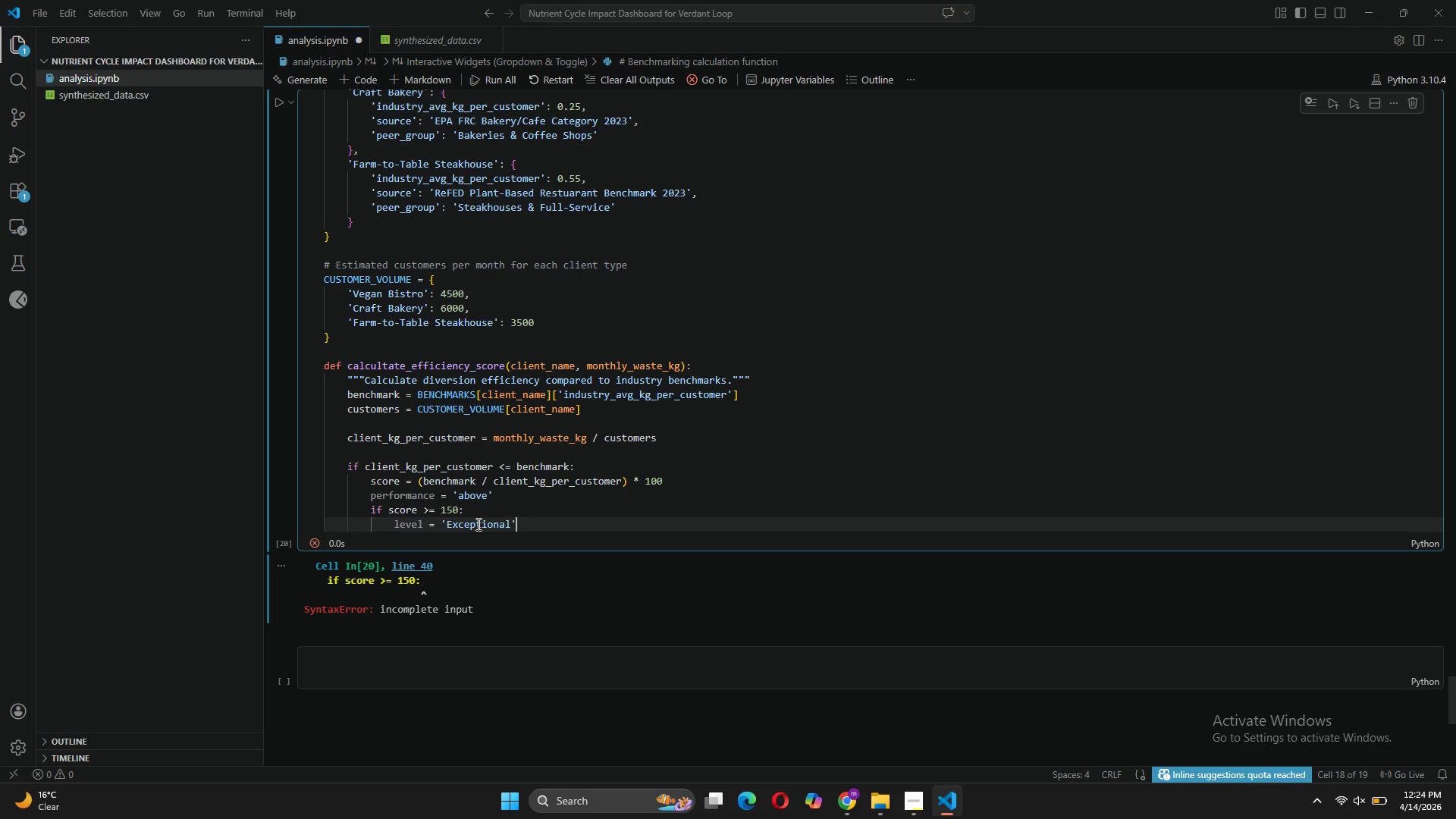 
key(ArrowRight)
 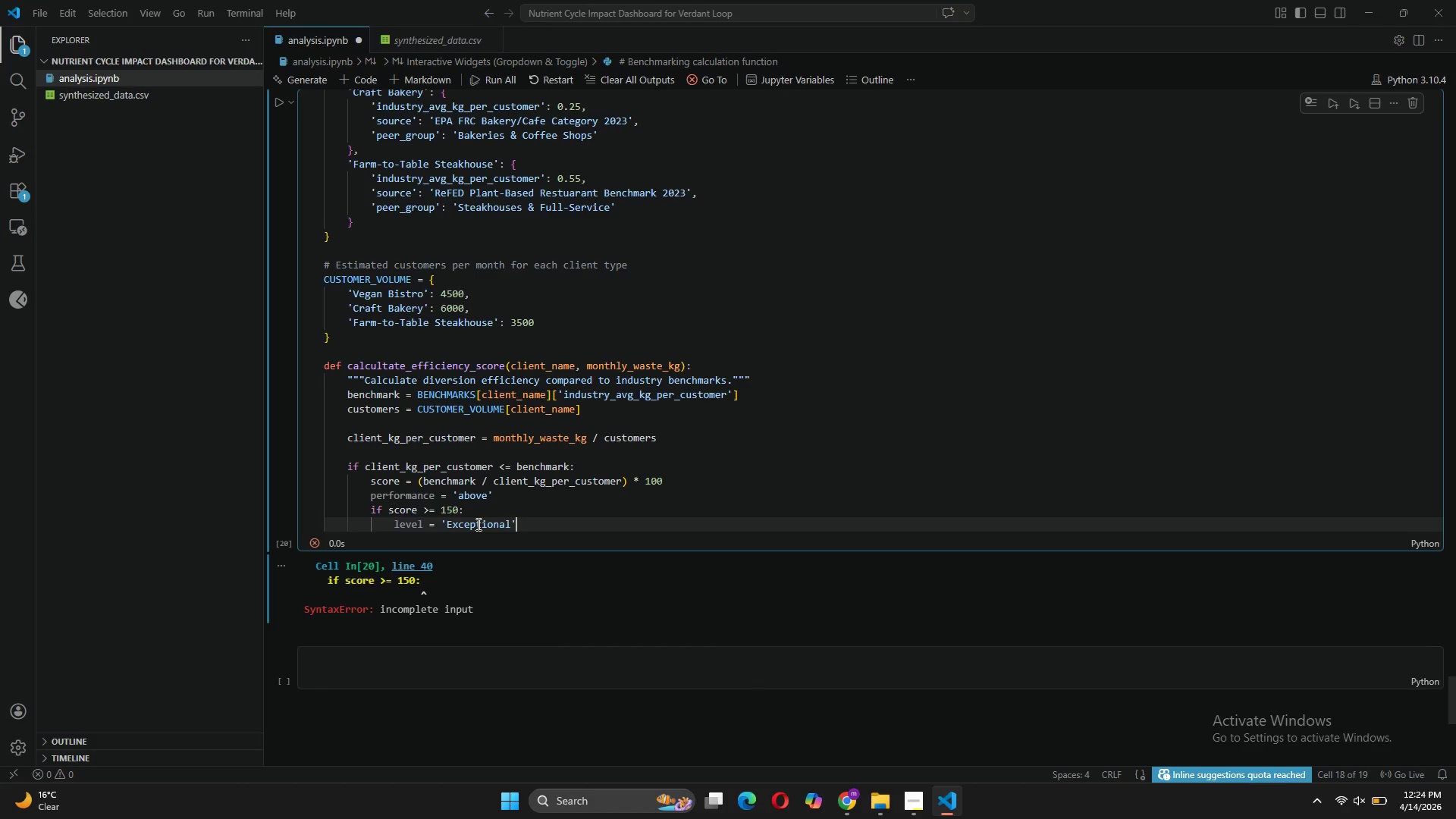 
key(Enter)
 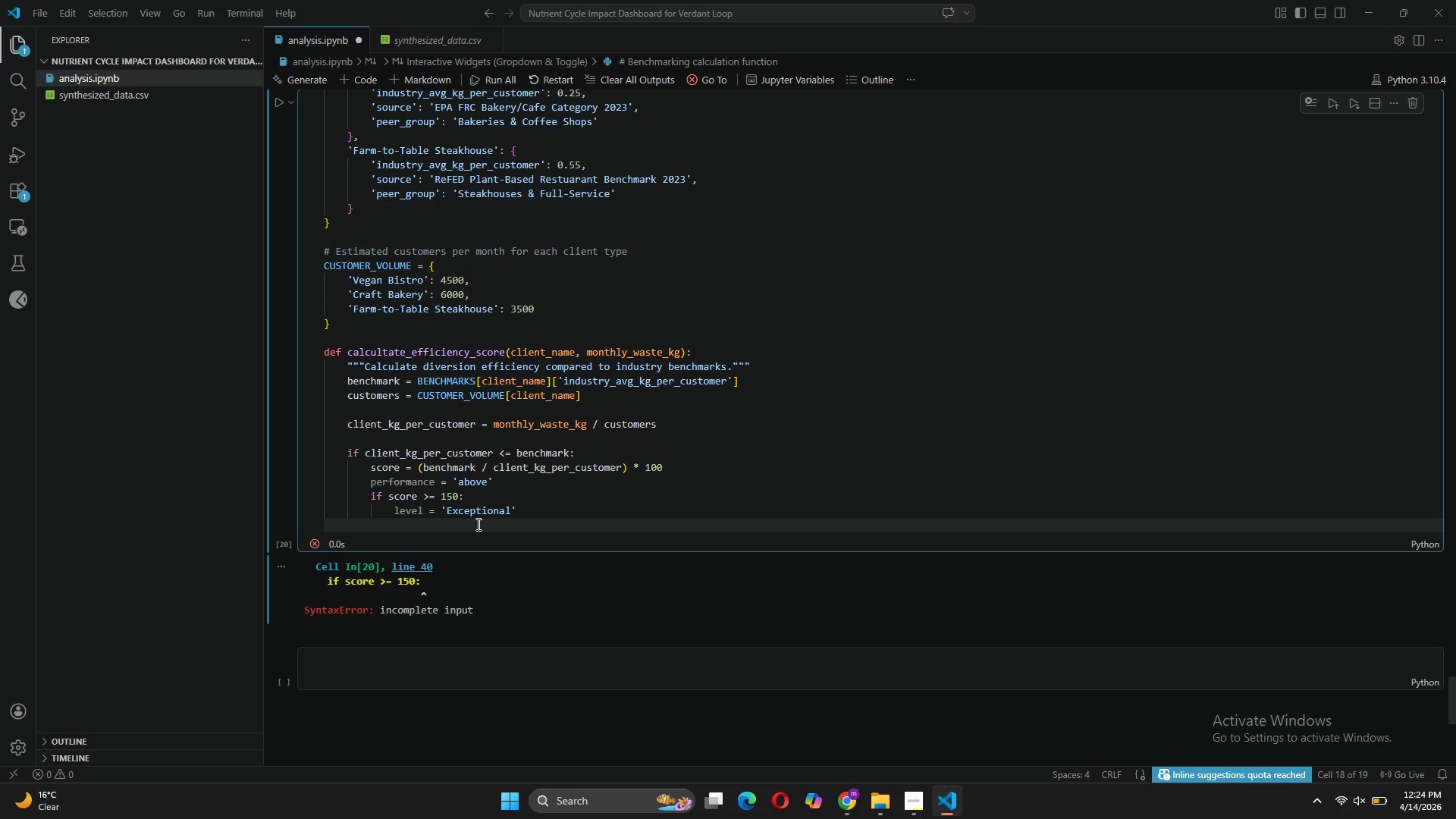 
type(recommendation)
 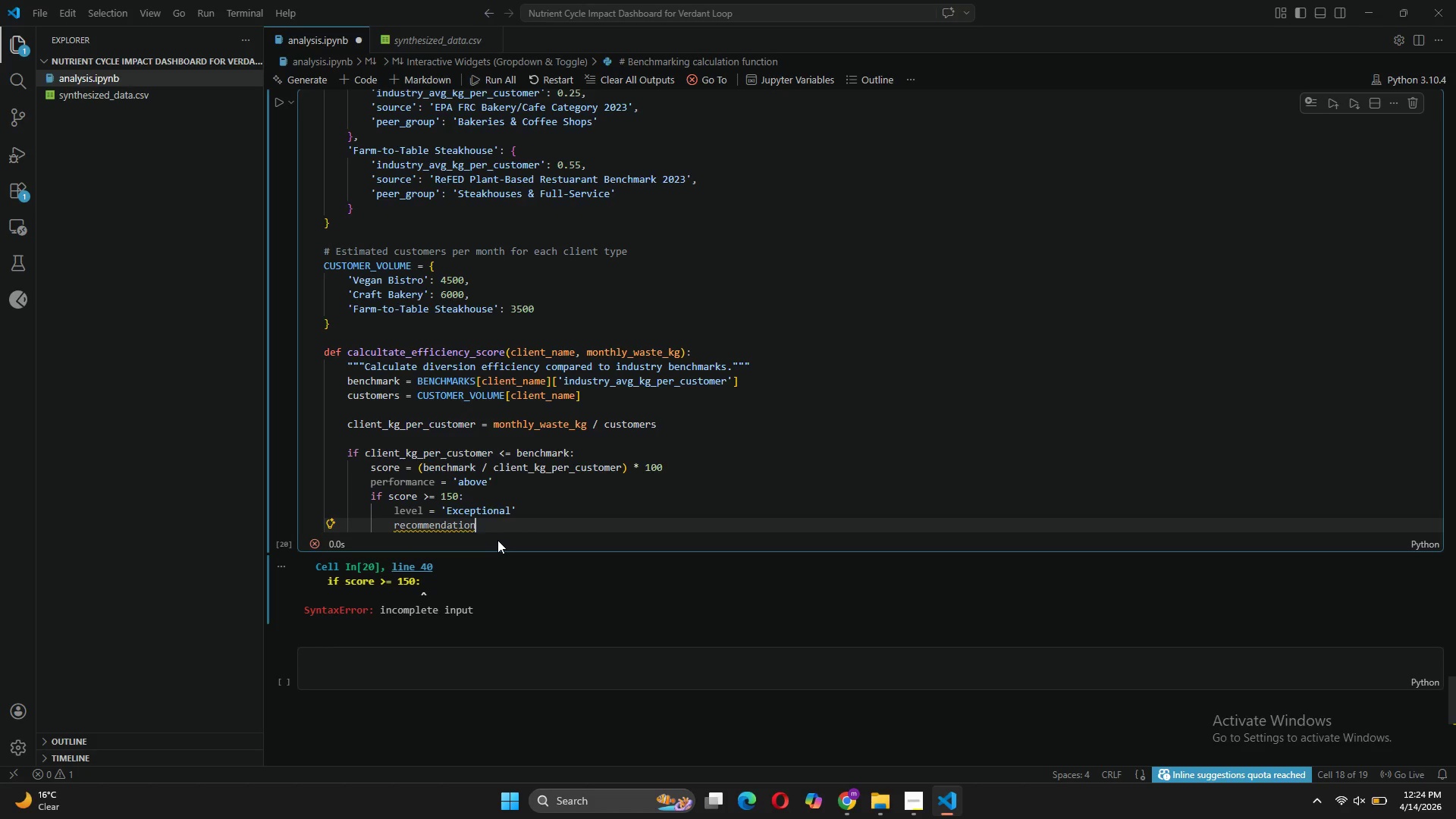 
type( = 'Your waste effiency )
 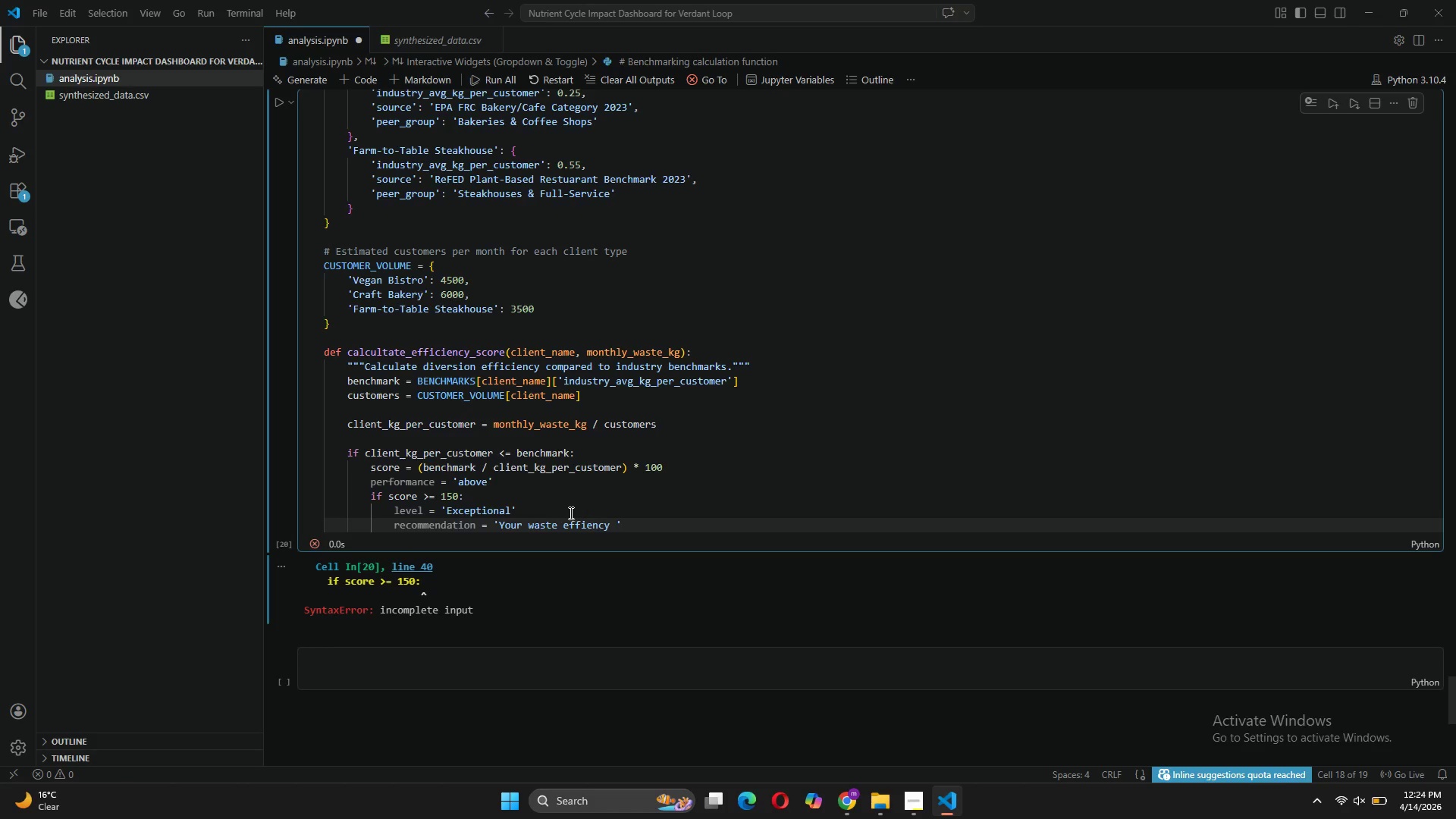 
left_click([586, 524])
 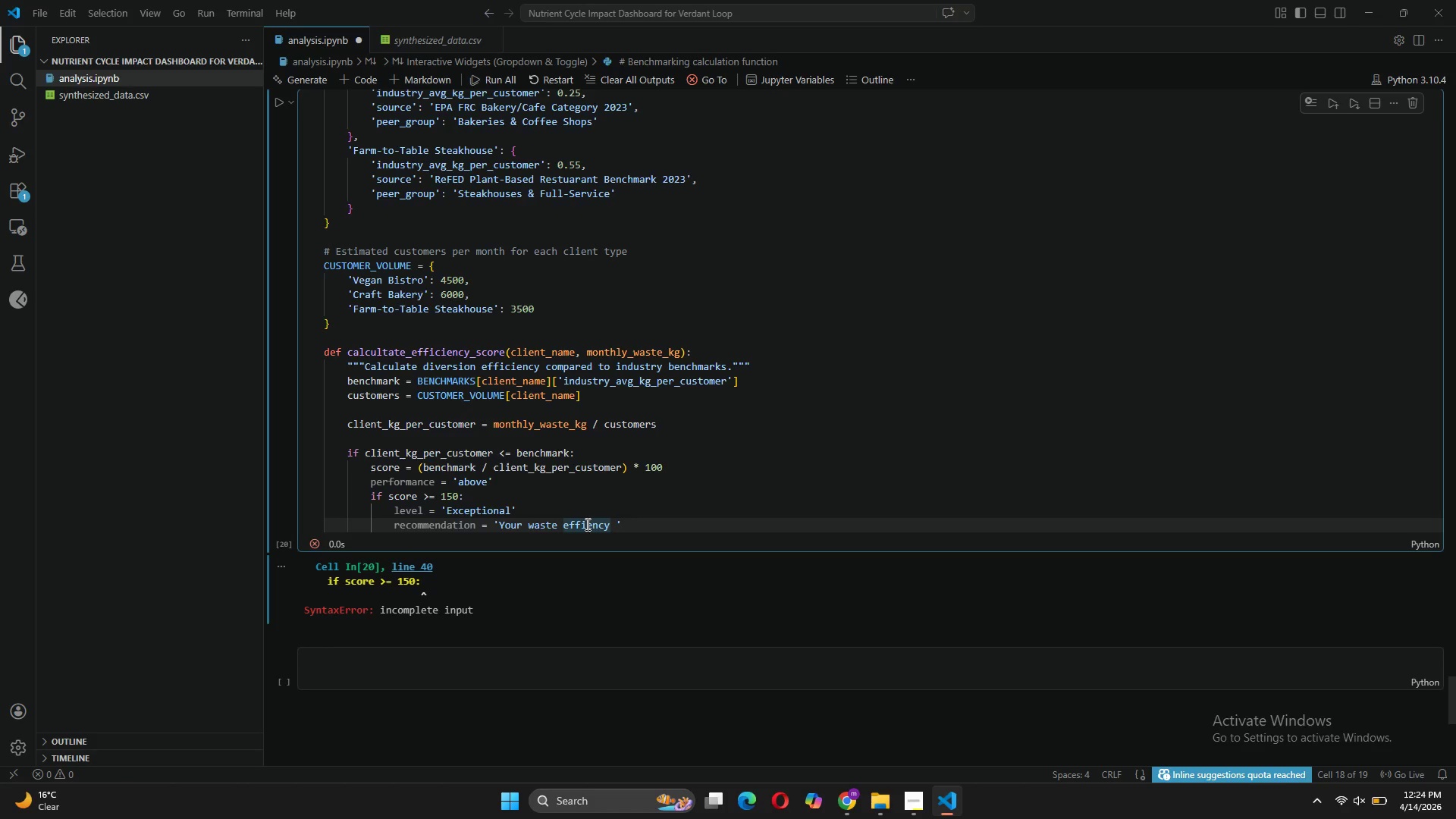 
type(ci)
 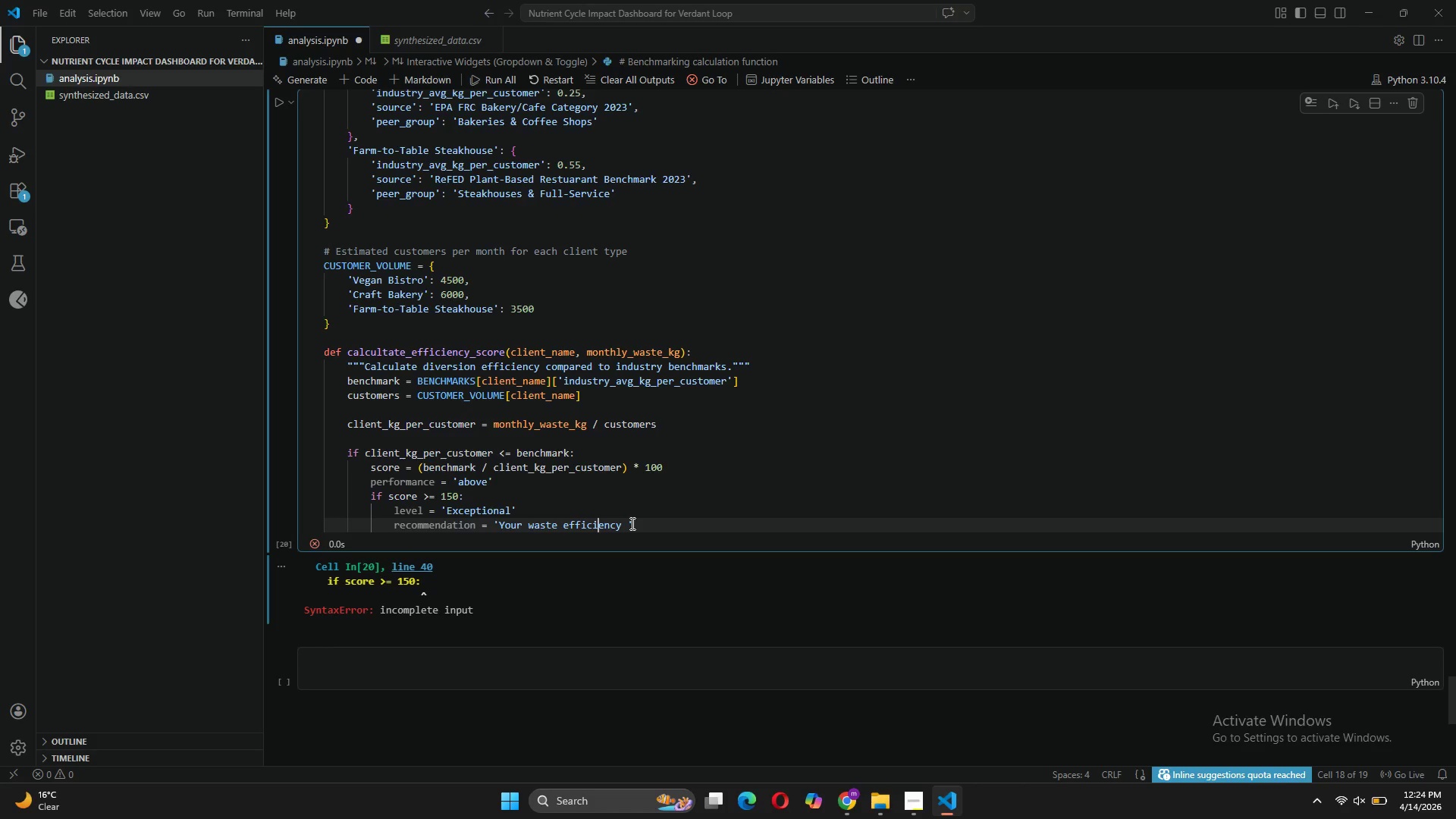 
left_click([630, 523])
 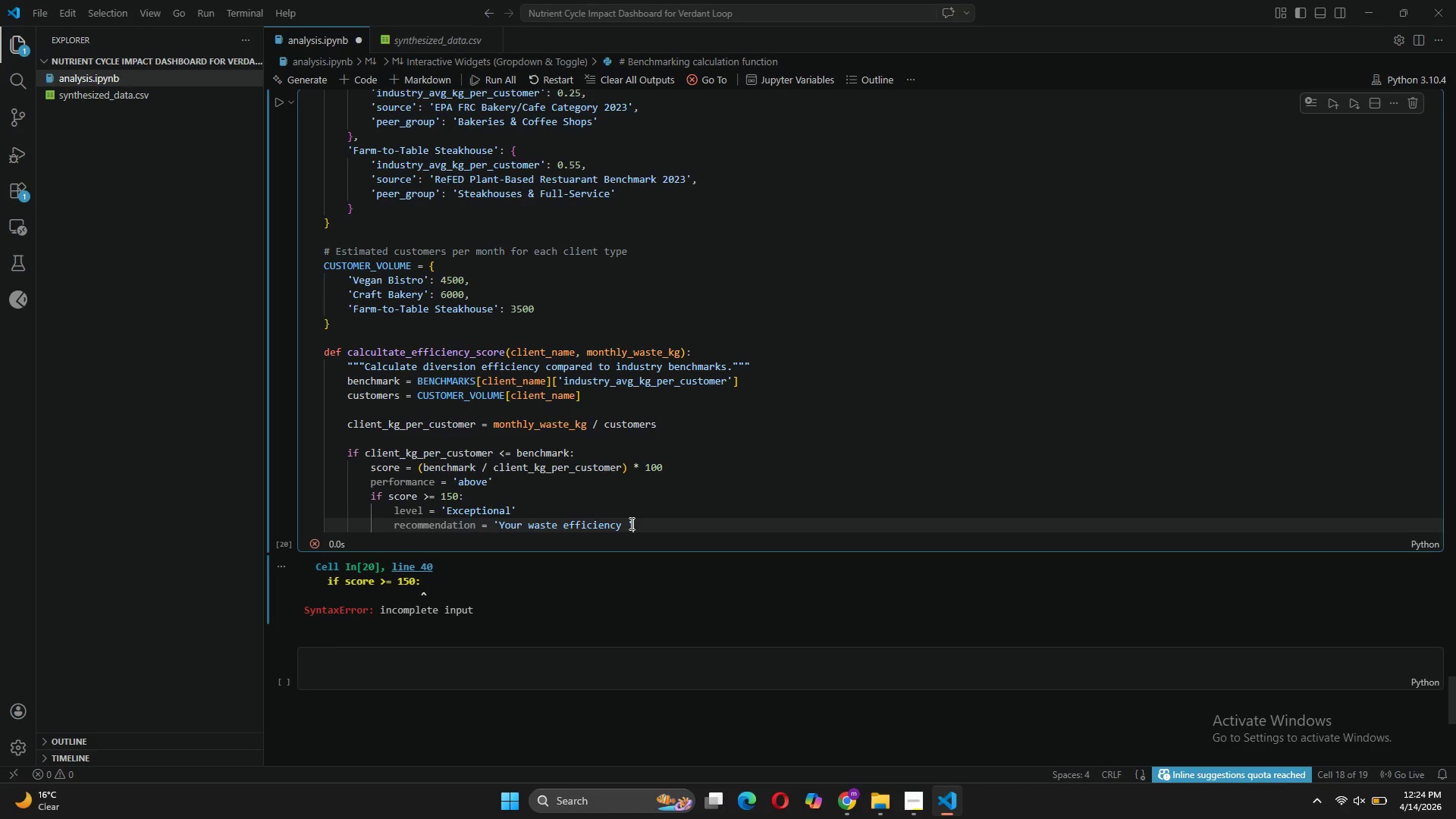 
type(is )
key(Backspace)
key(Backspace)
key(Backspace)
 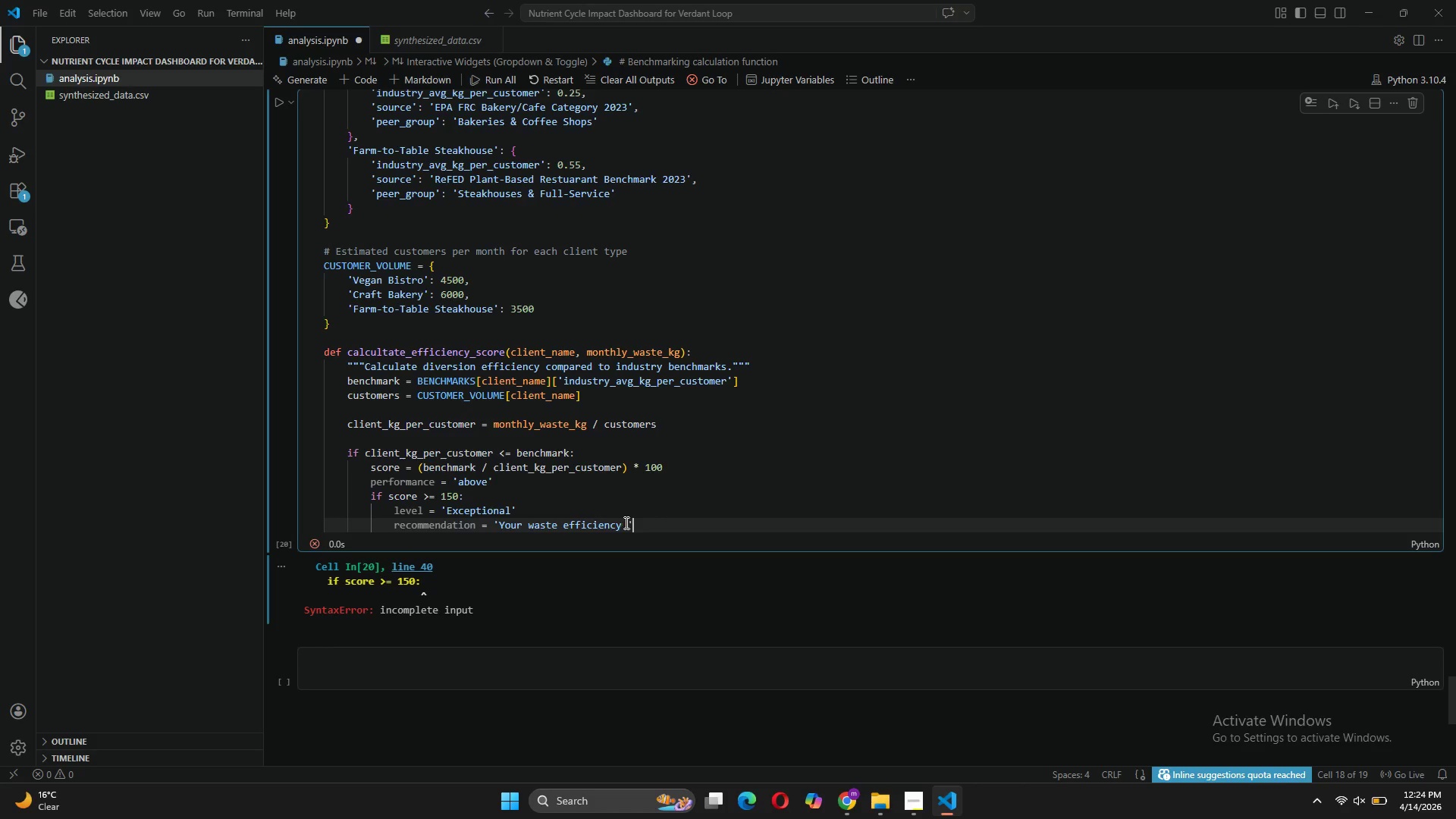 
left_click([626, 522])
 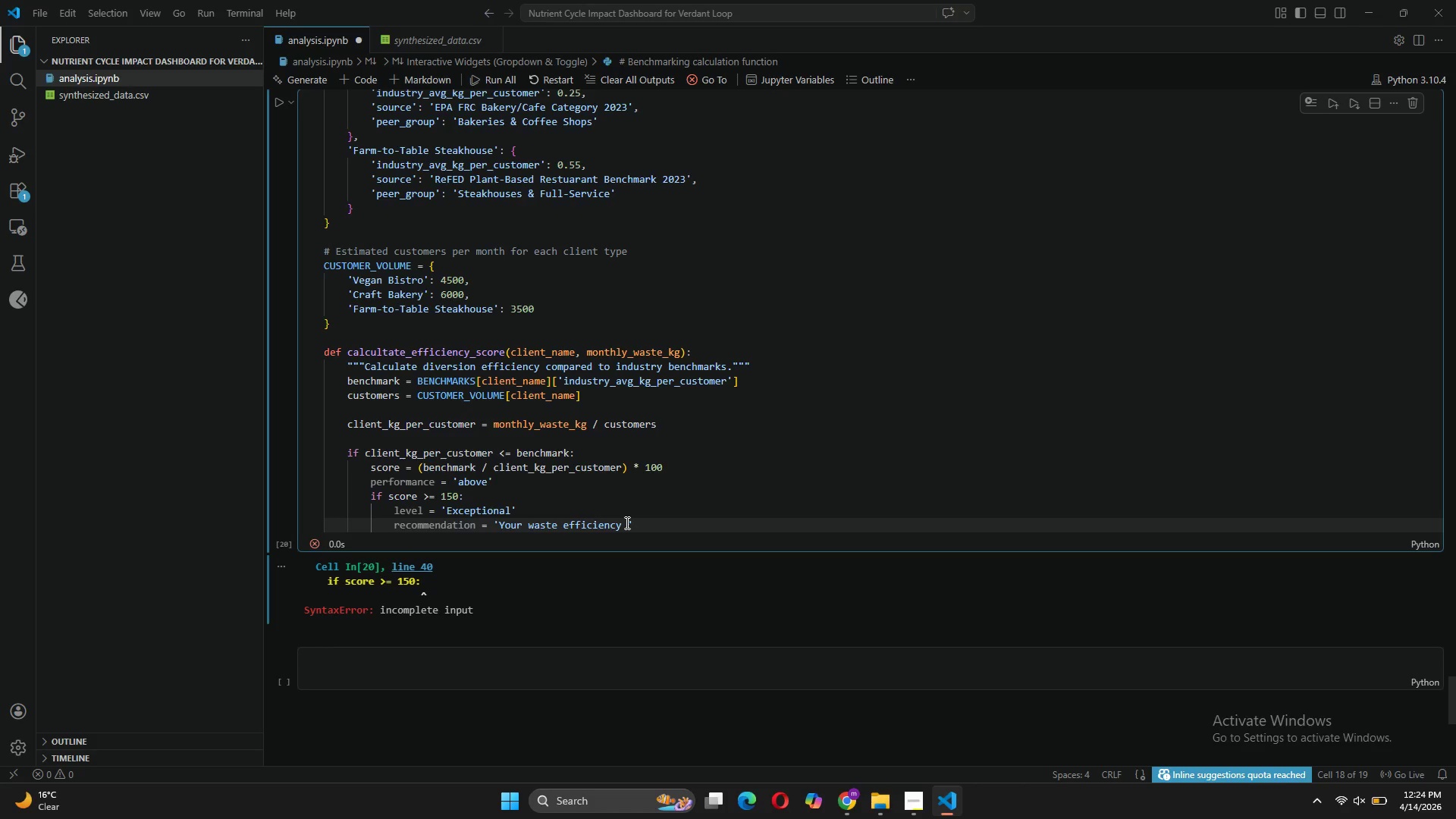 
type(is best)
 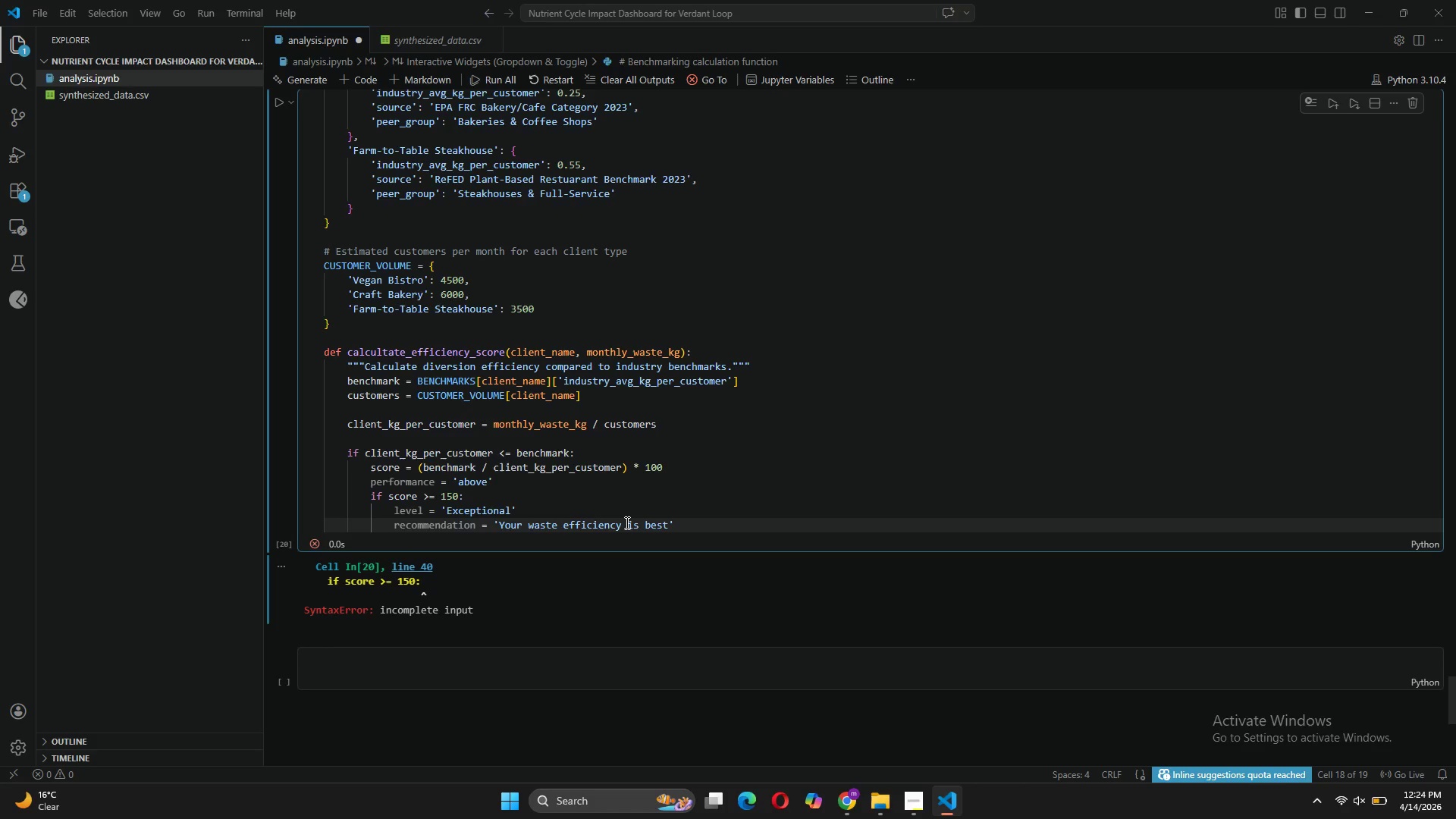 
type(-in )
key(Backspace)
type(-class. Share yout)
key(Backspace)
type(r practices with othe )
key(Backspace)
type(r clients!)
 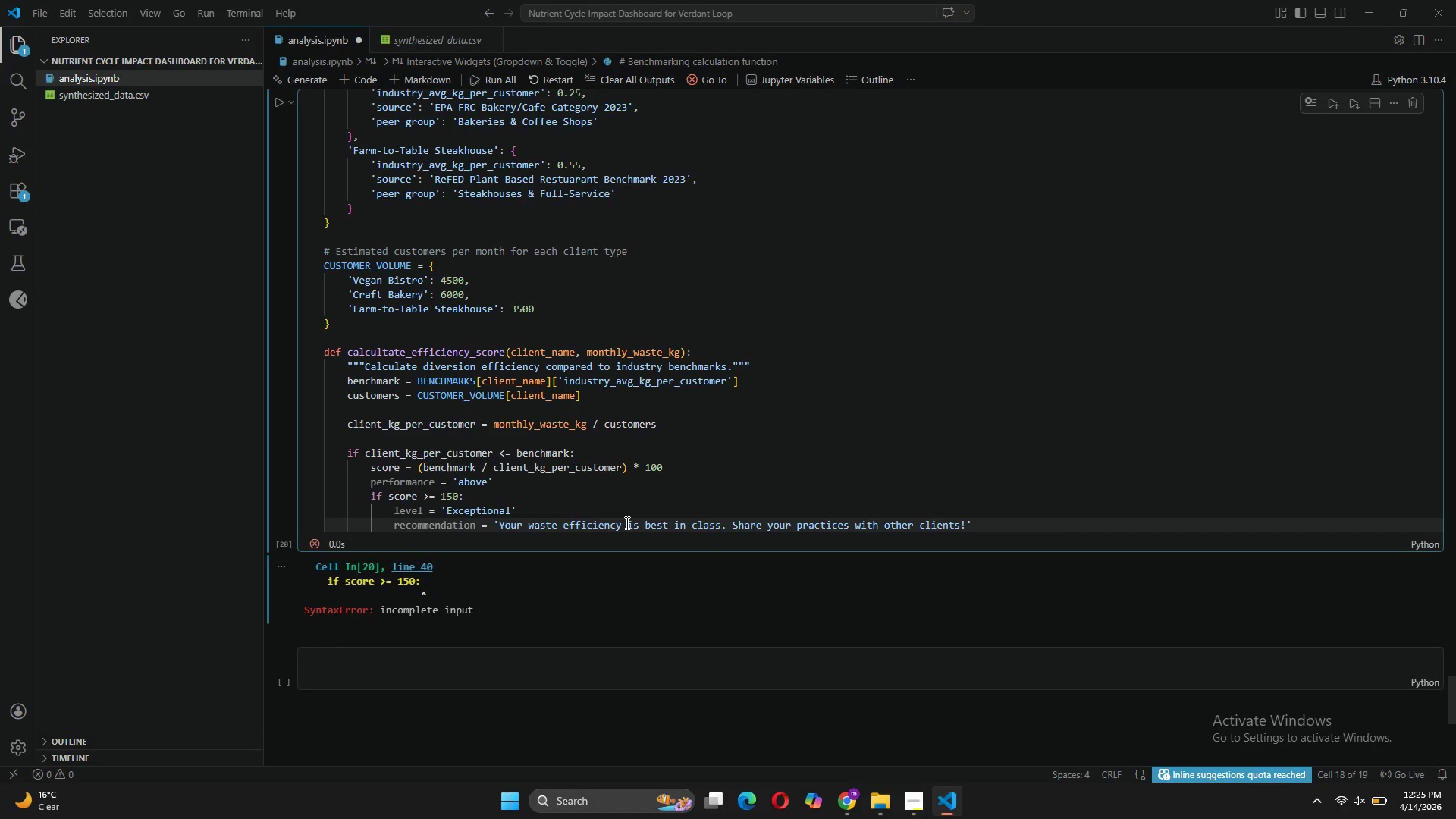 
left_click([976, 520])
 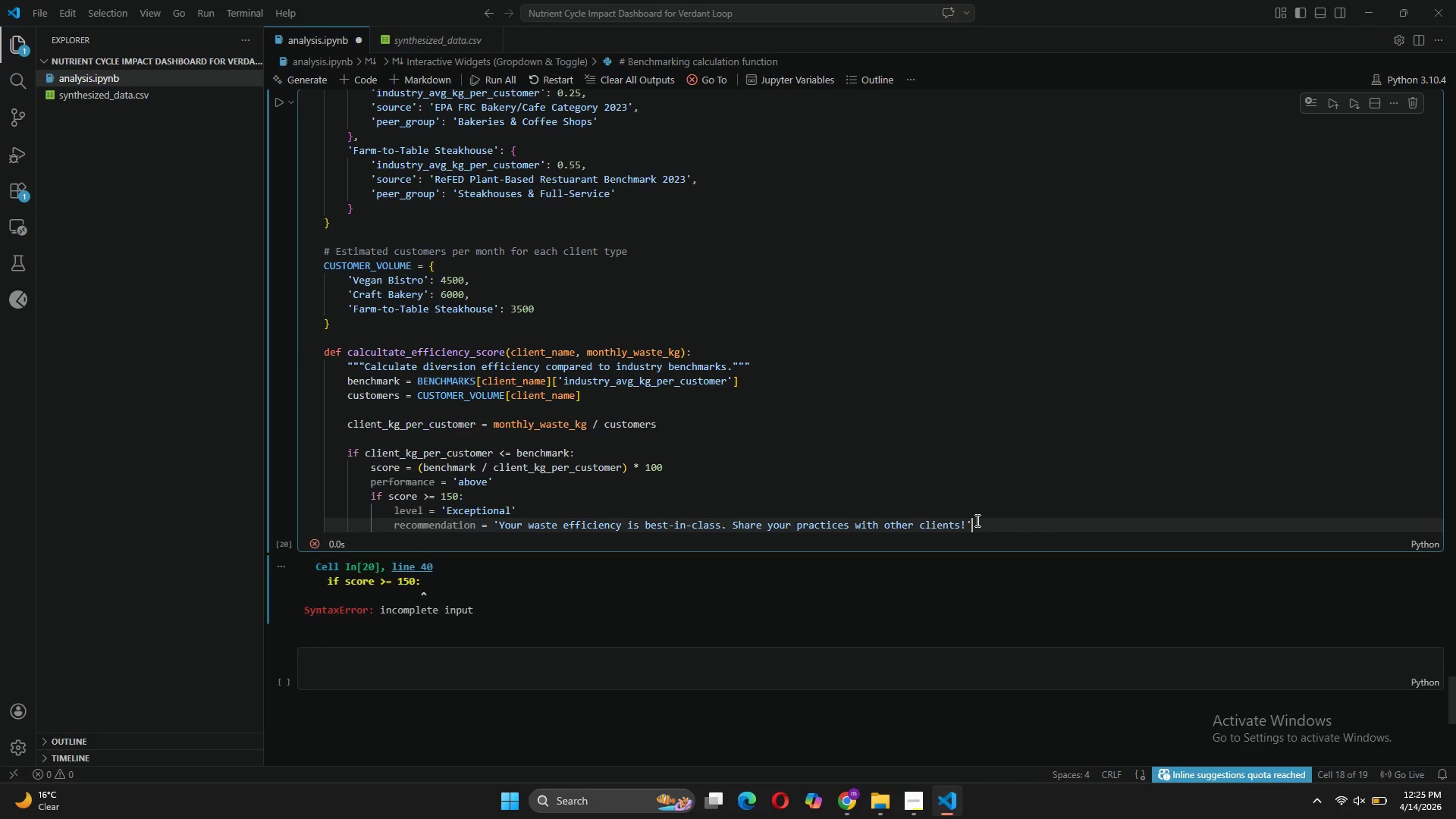 
key(Enter)
 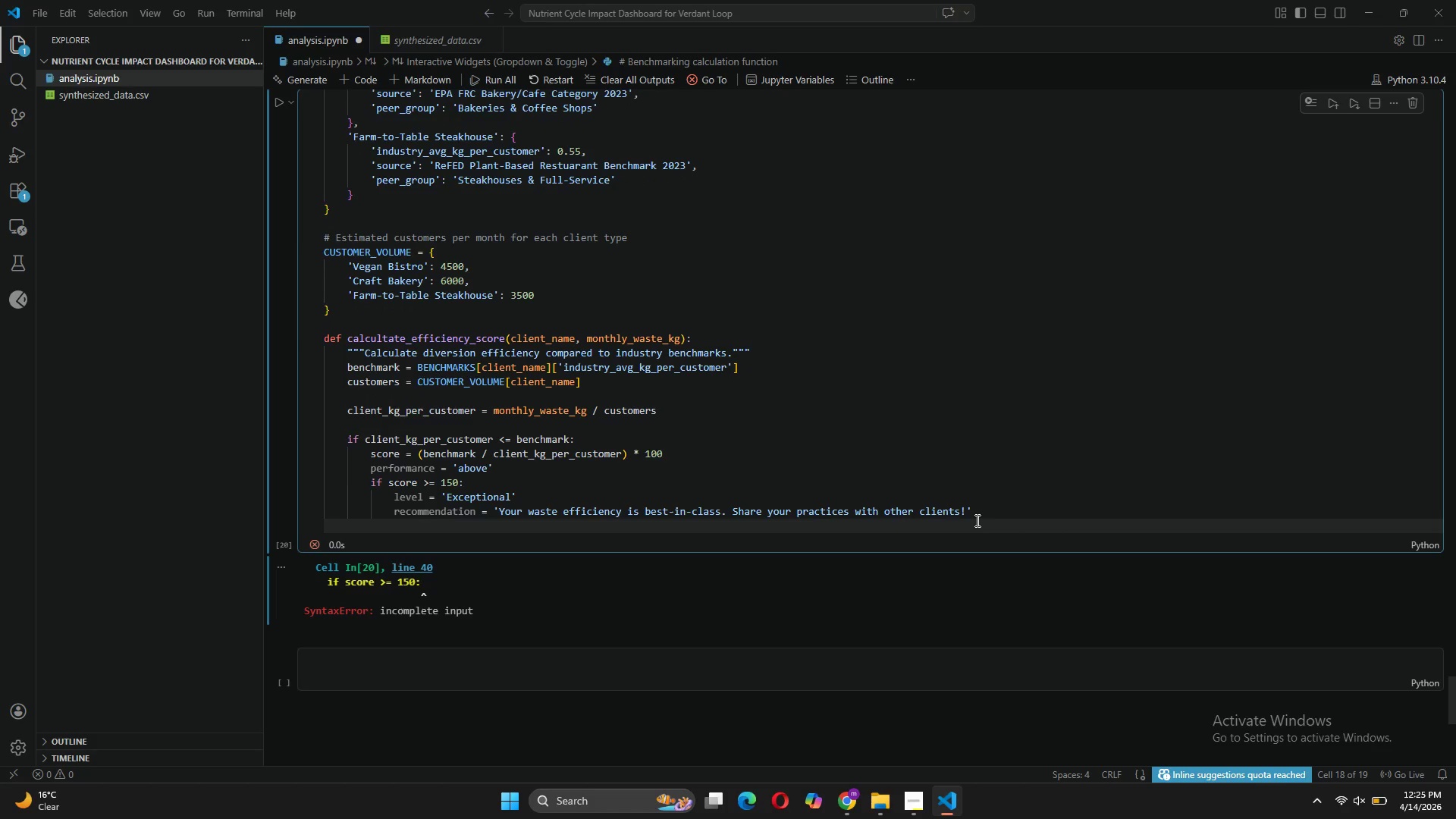 
key(Backspace)
type(elif score >= 120:)
 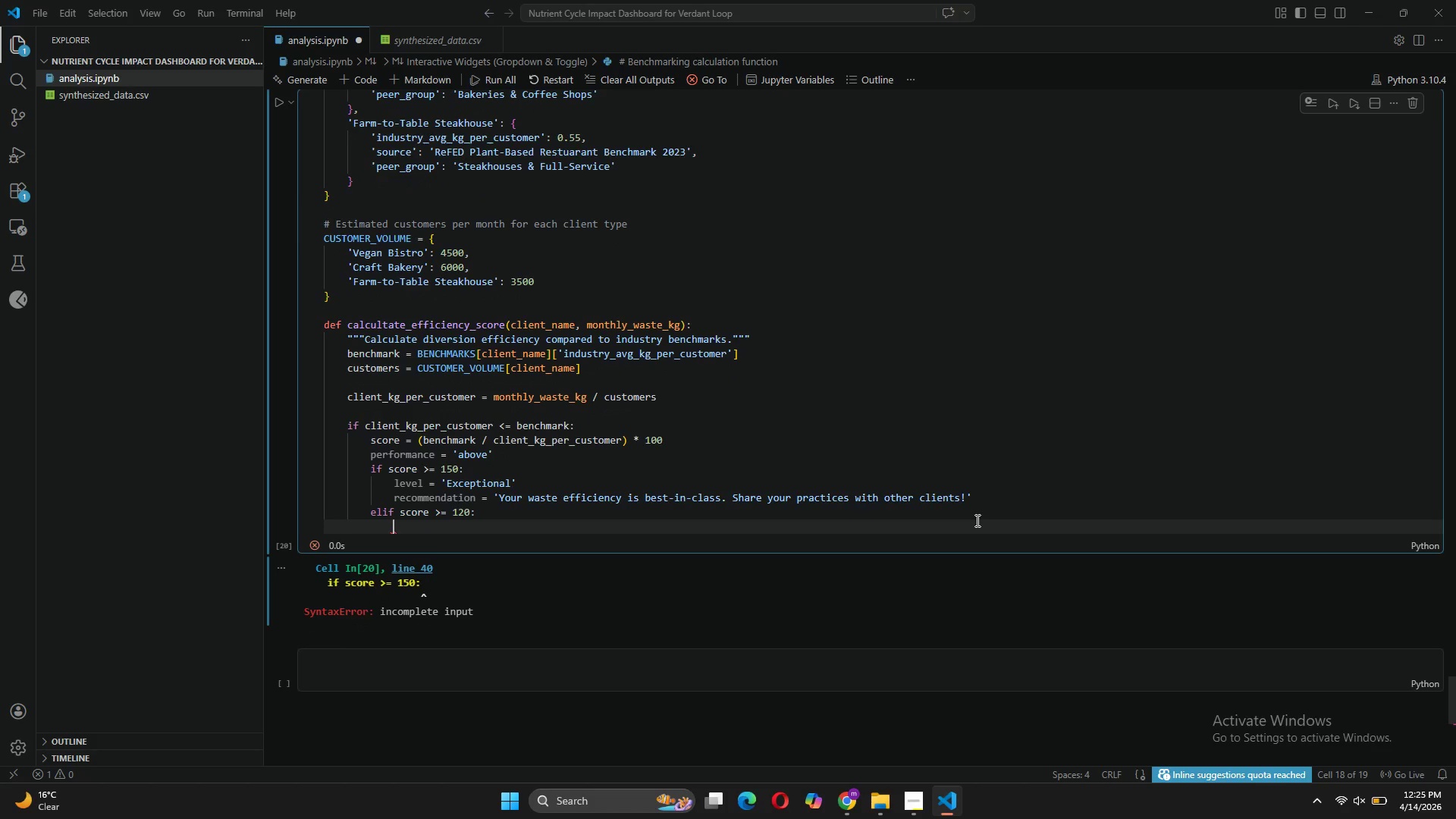 
 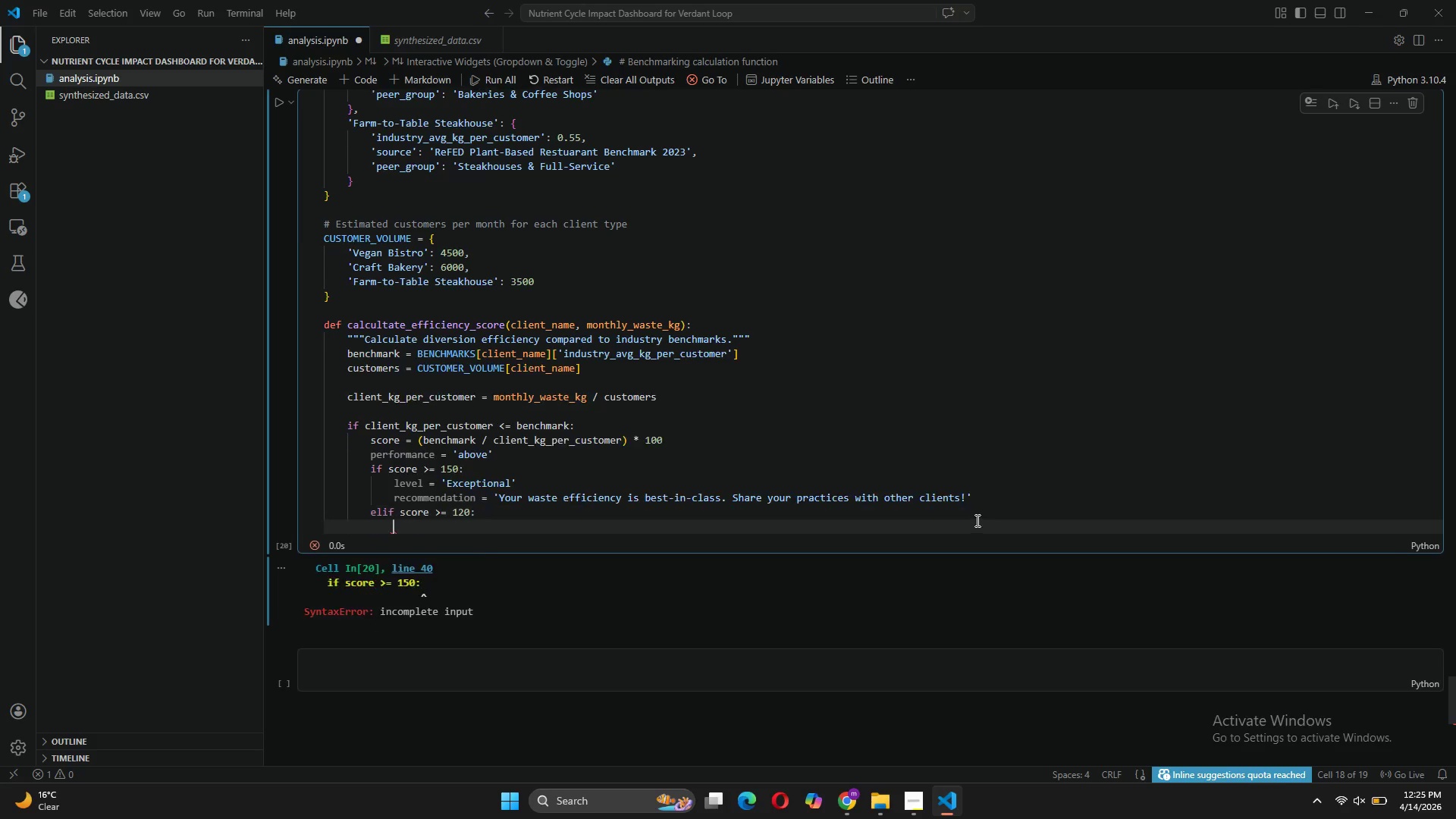 
key(Enter)
 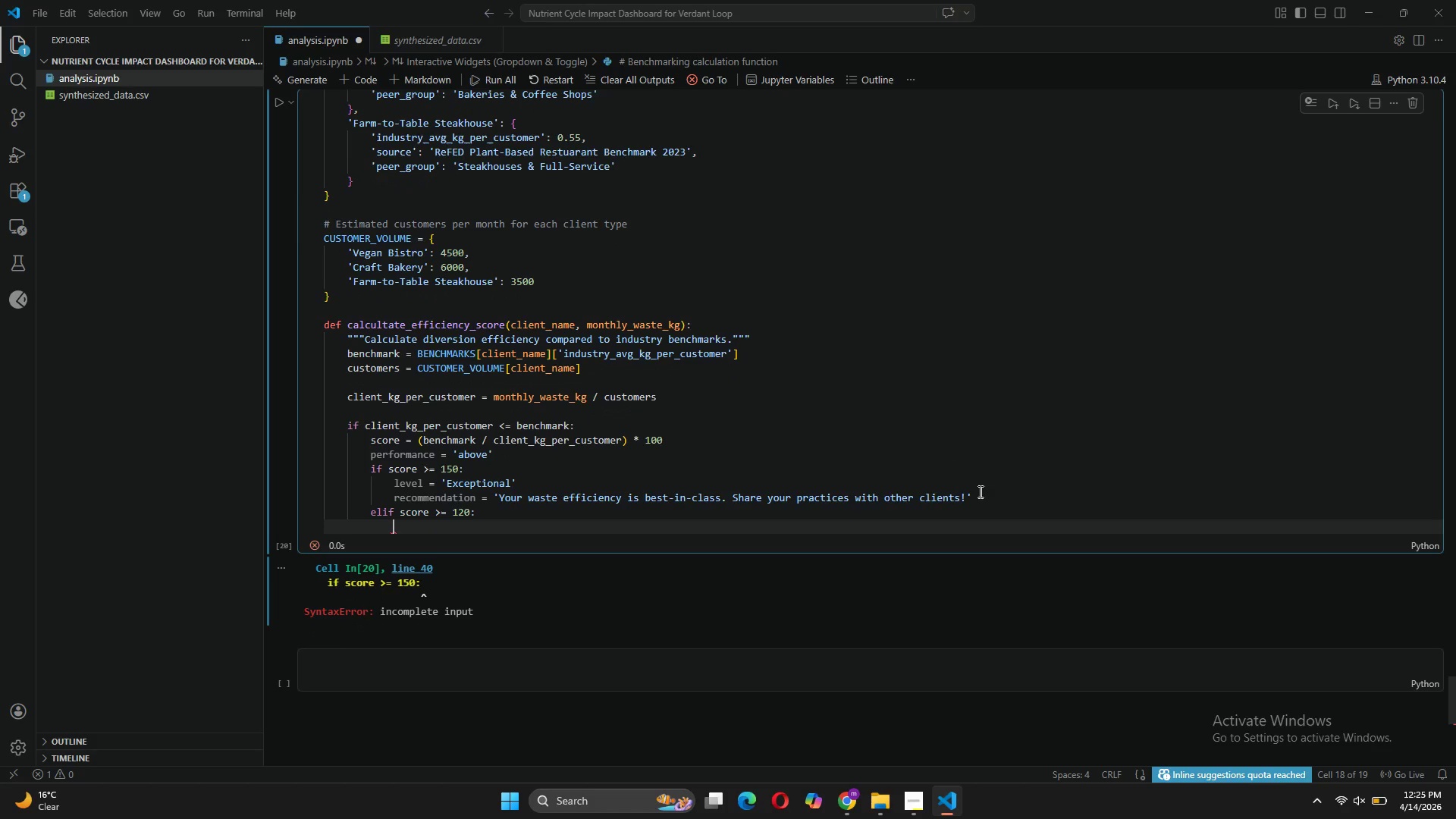 
left_click_drag(start_coordinate=[986, 494], to_coordinate=[394, 486])
 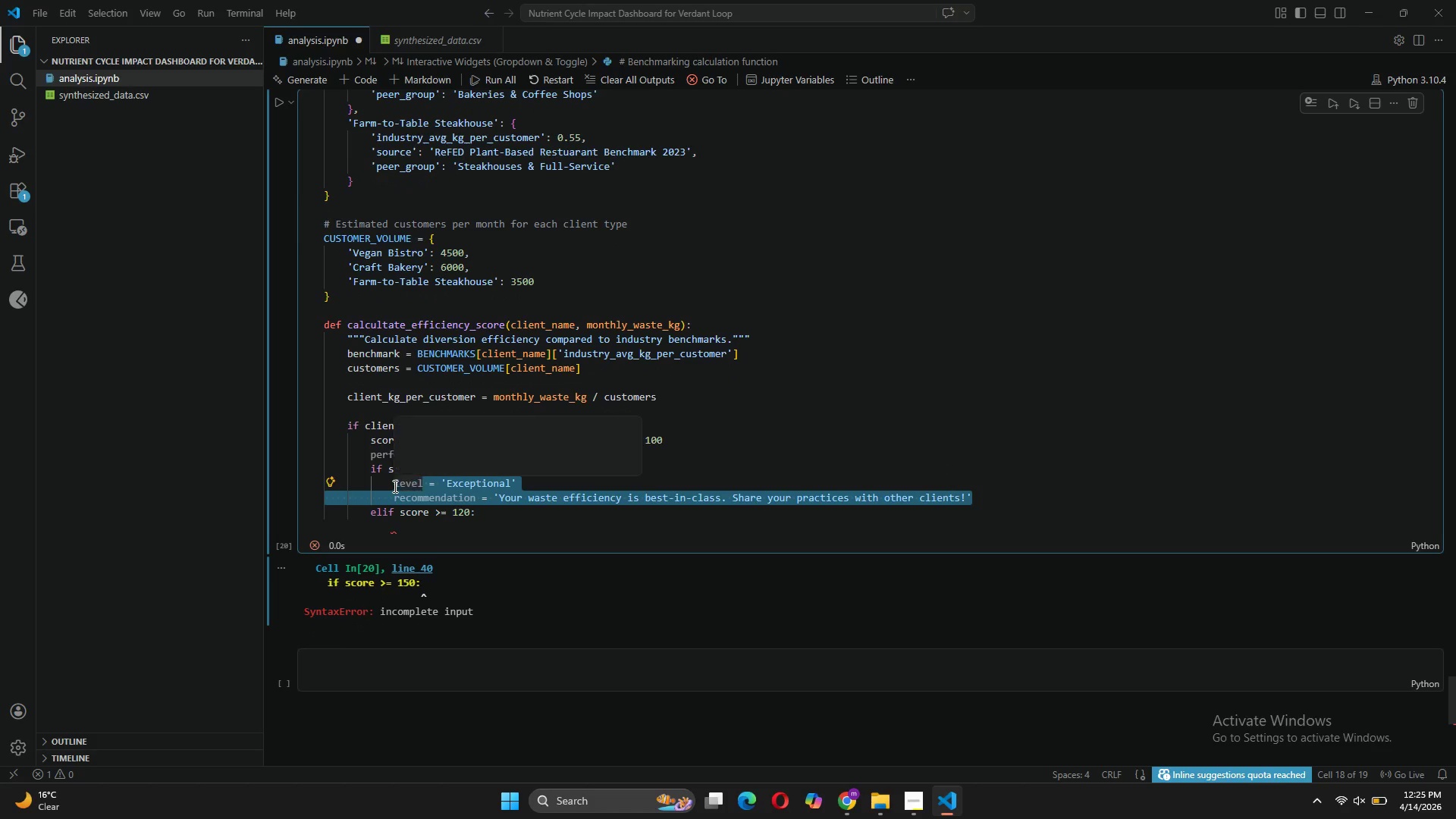 
key(Control+ControlLeft)
 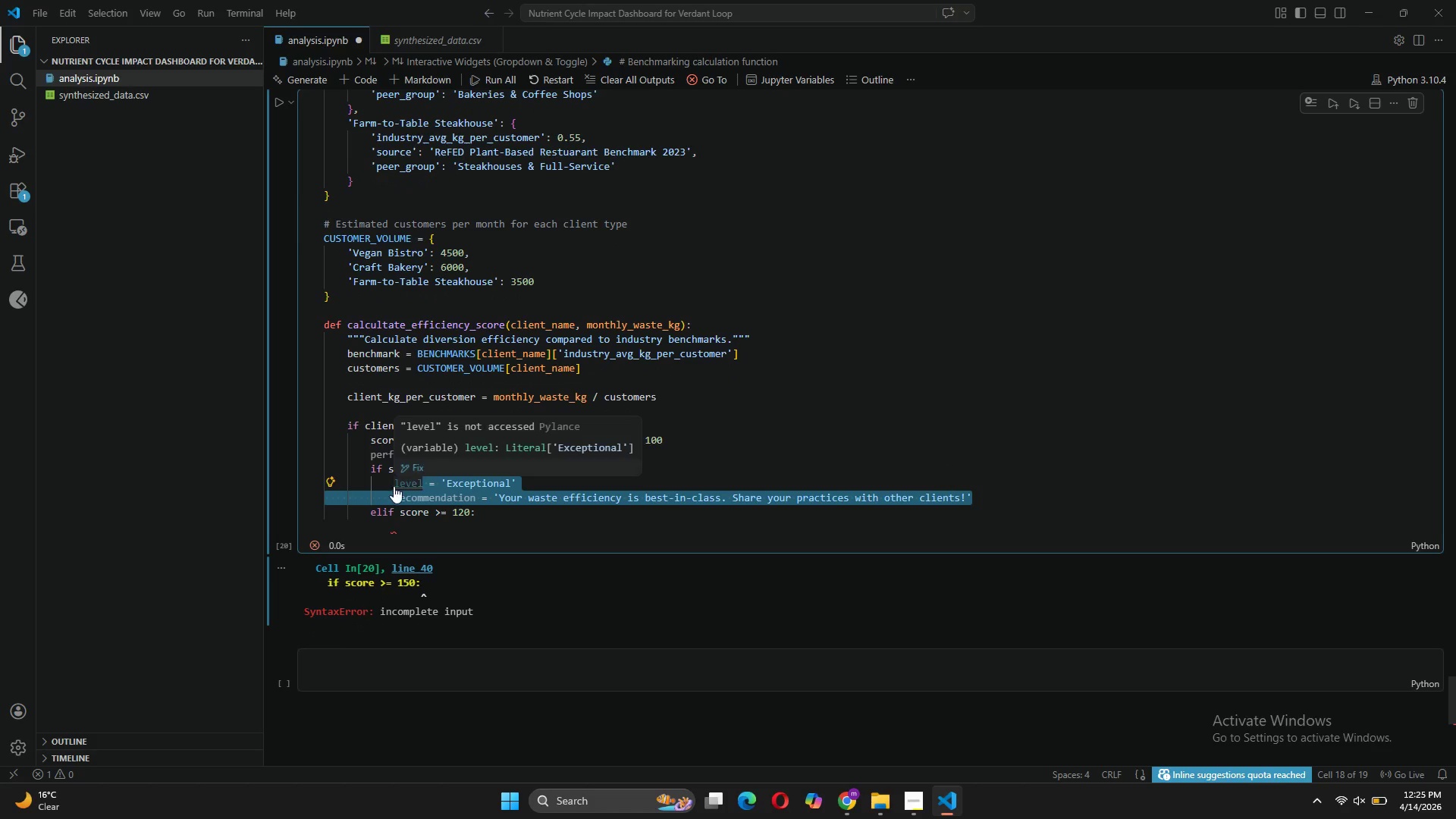 
key(Control+C)
 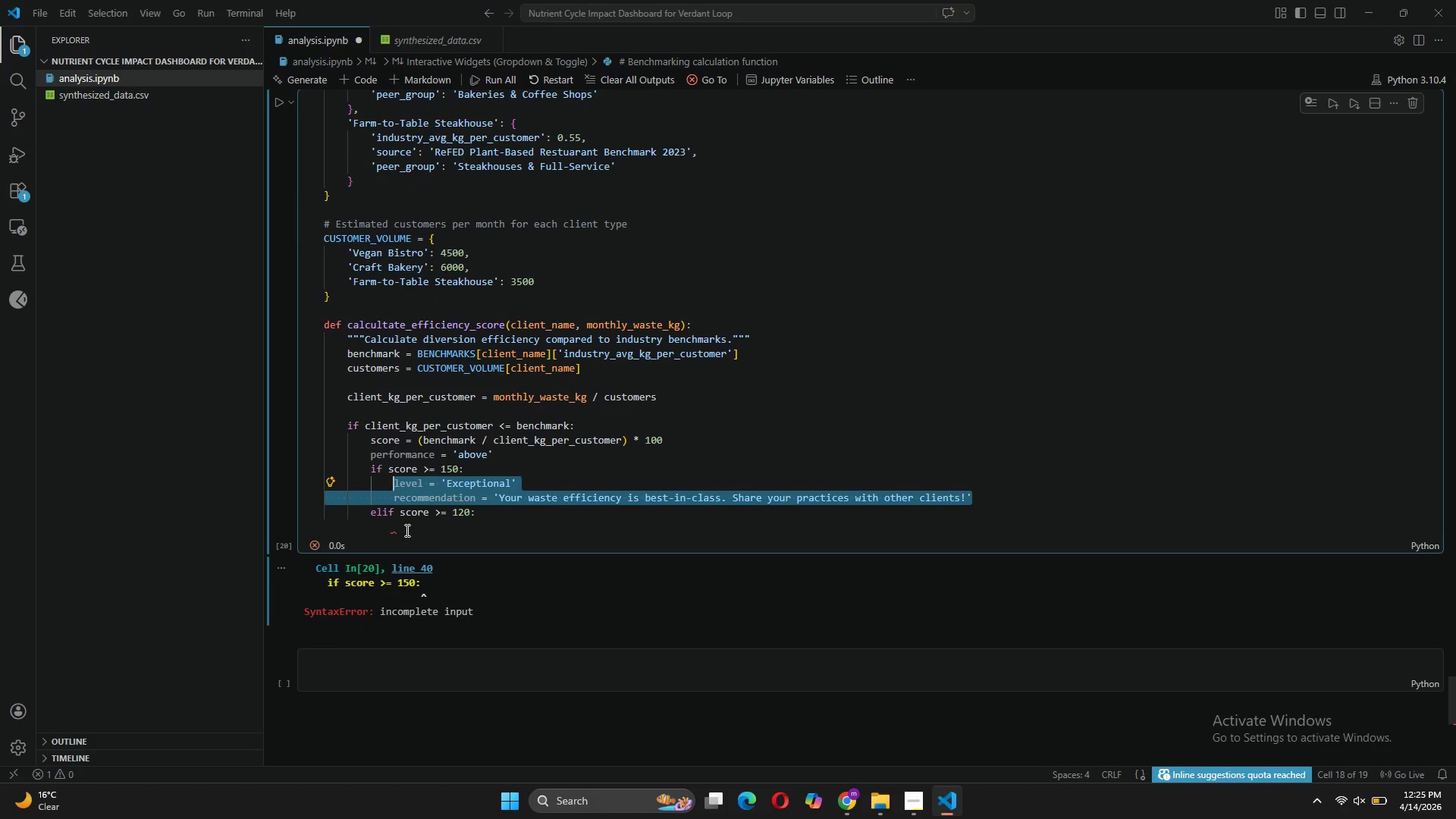 
left_click([406, 530])
 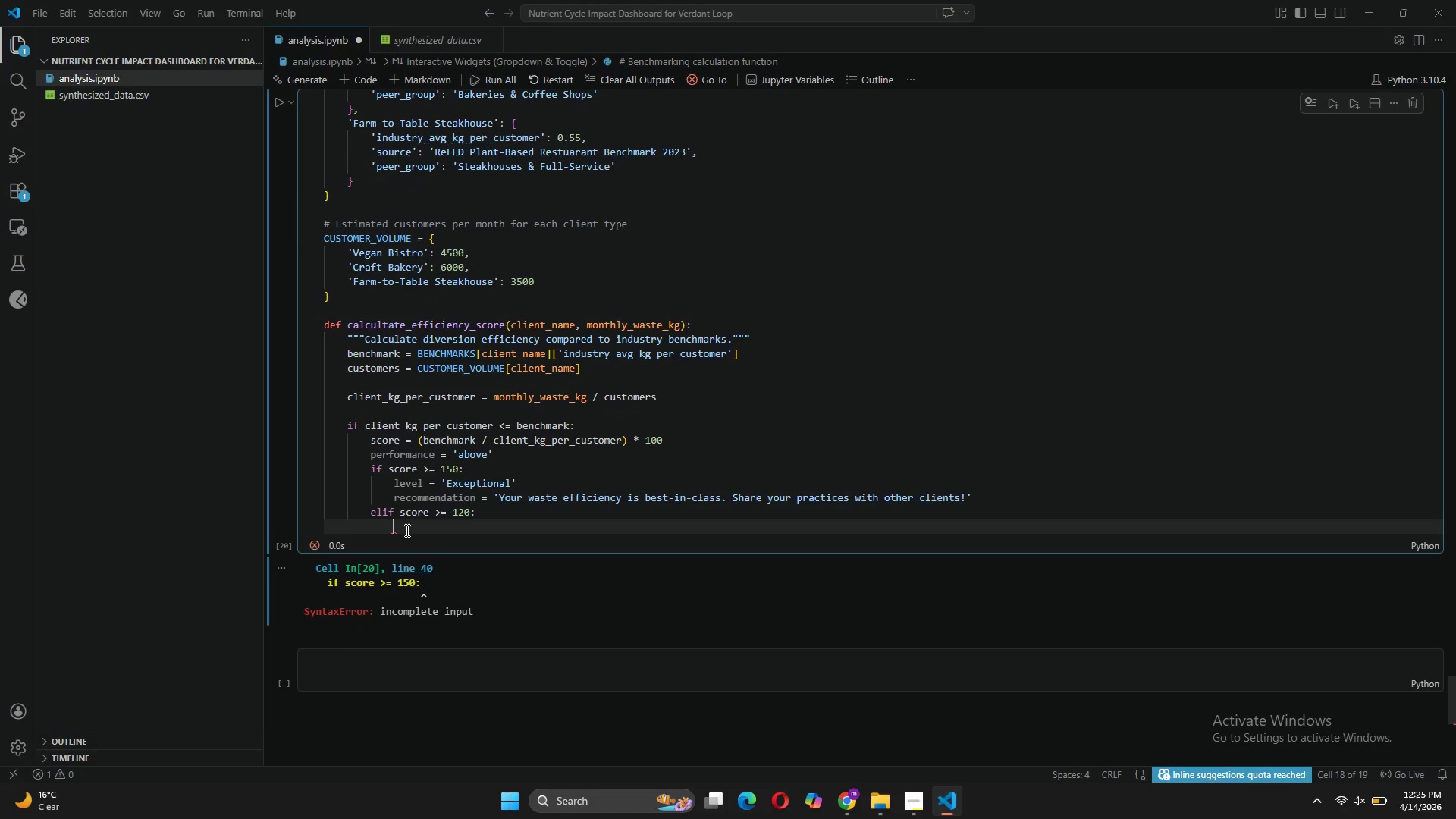 
key(Control+V)
 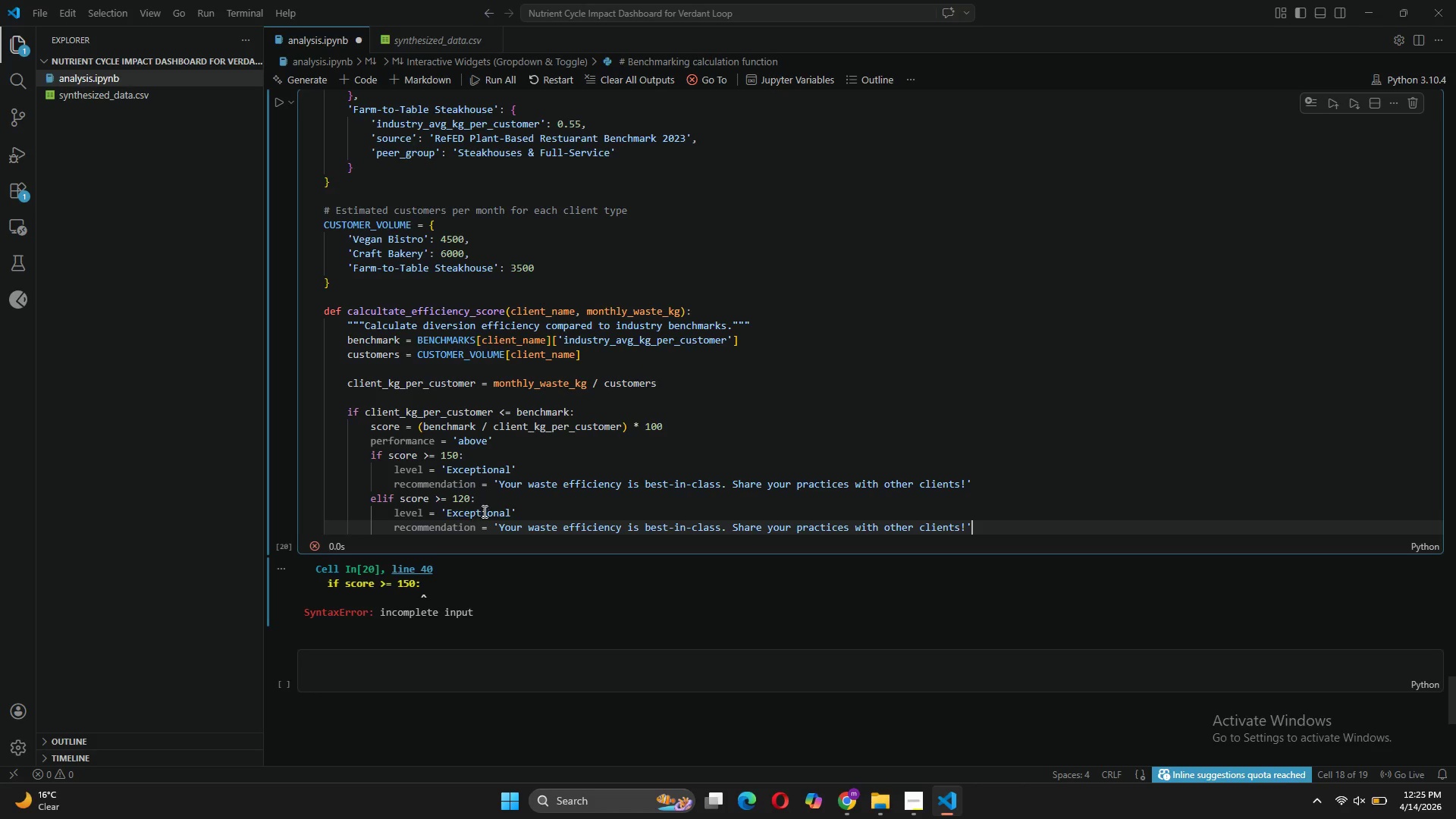 
left_click([511, 512])
 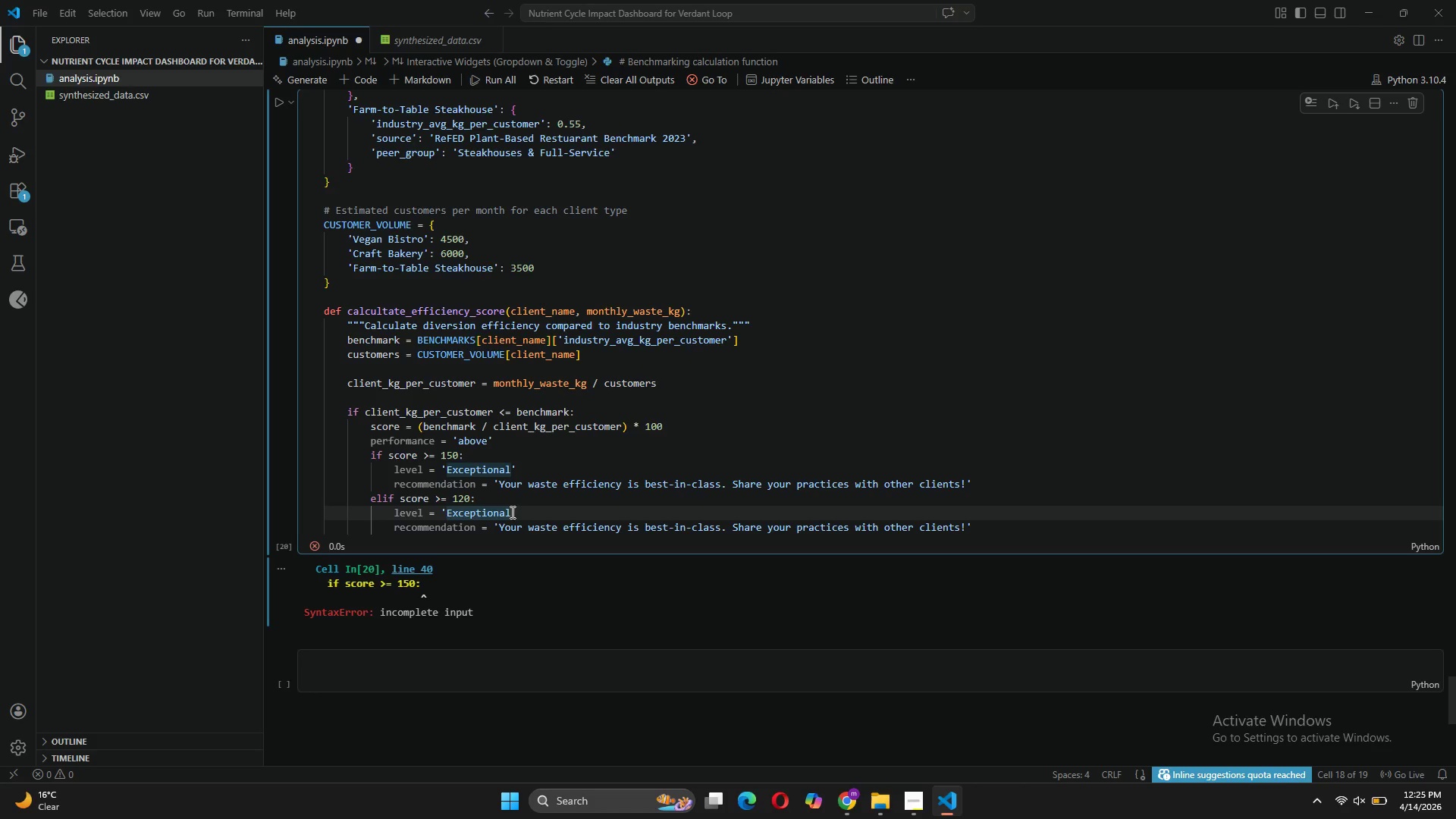 
key(Backspace)
key(Backspace)
key(Backspace)
key(Backspace)
key(Backspace)
key(Backspace)
key(Backspace)
type(llent)
 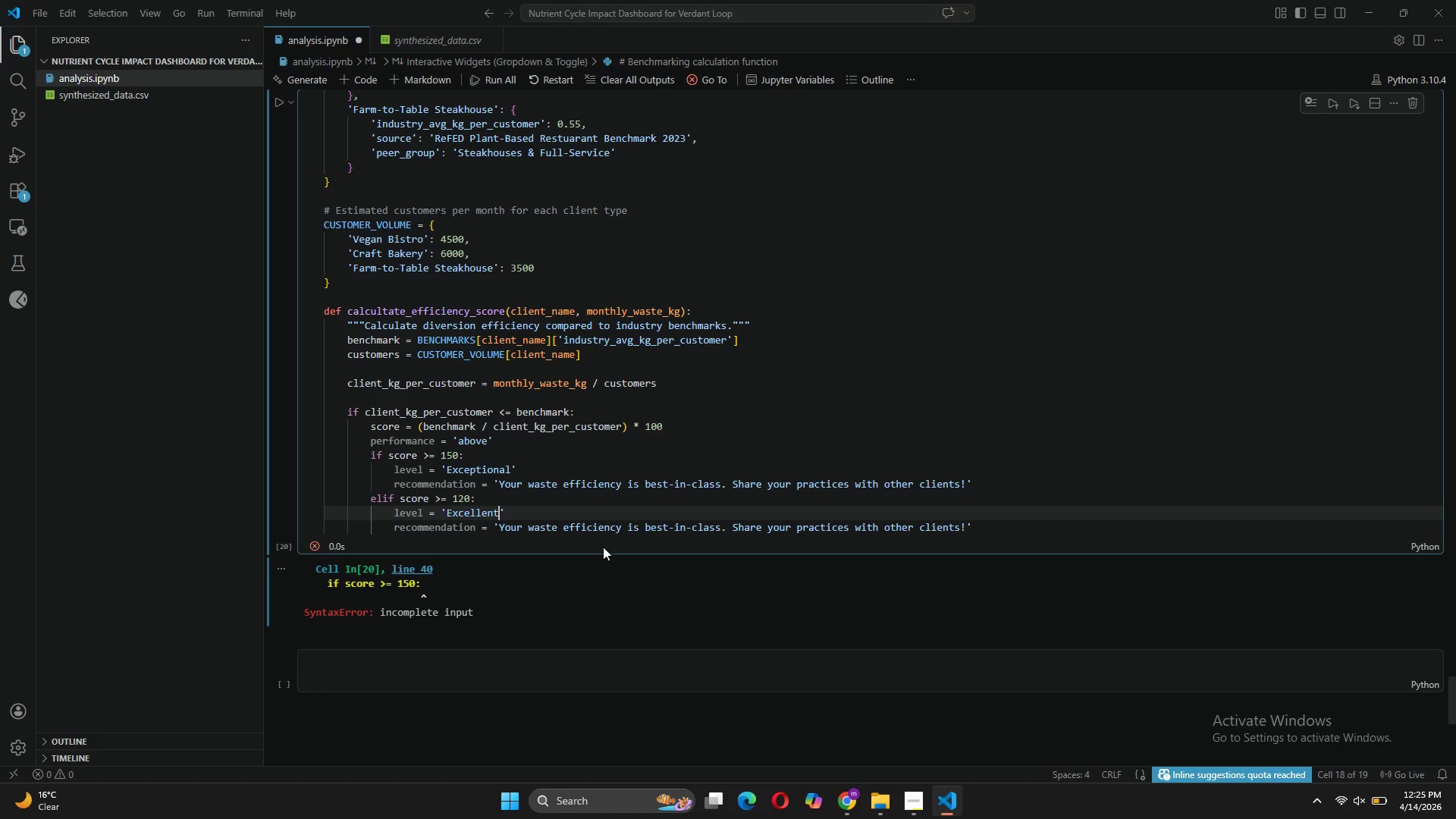 
wait(10.19)
 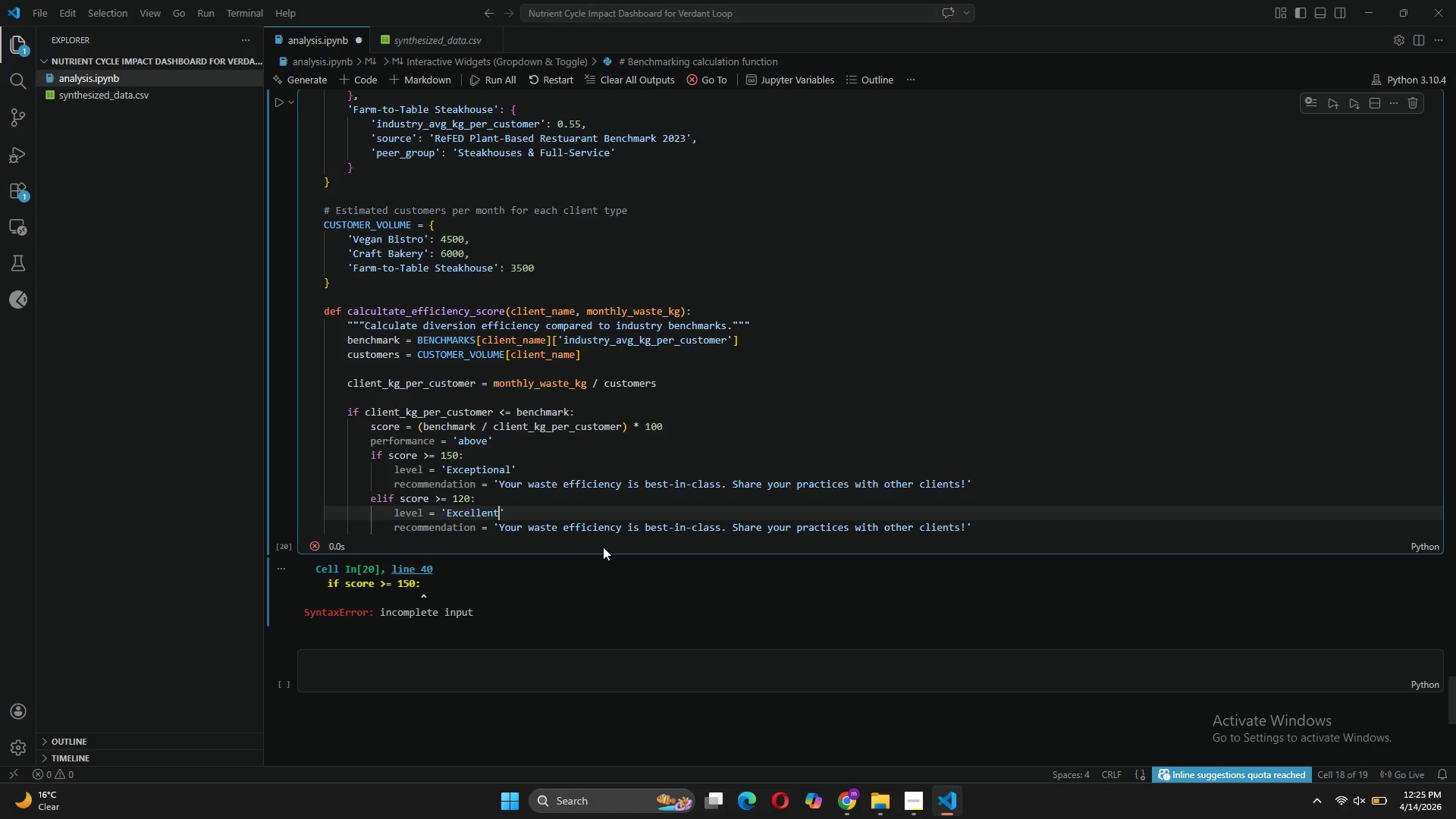 
left_click([515, 528])
 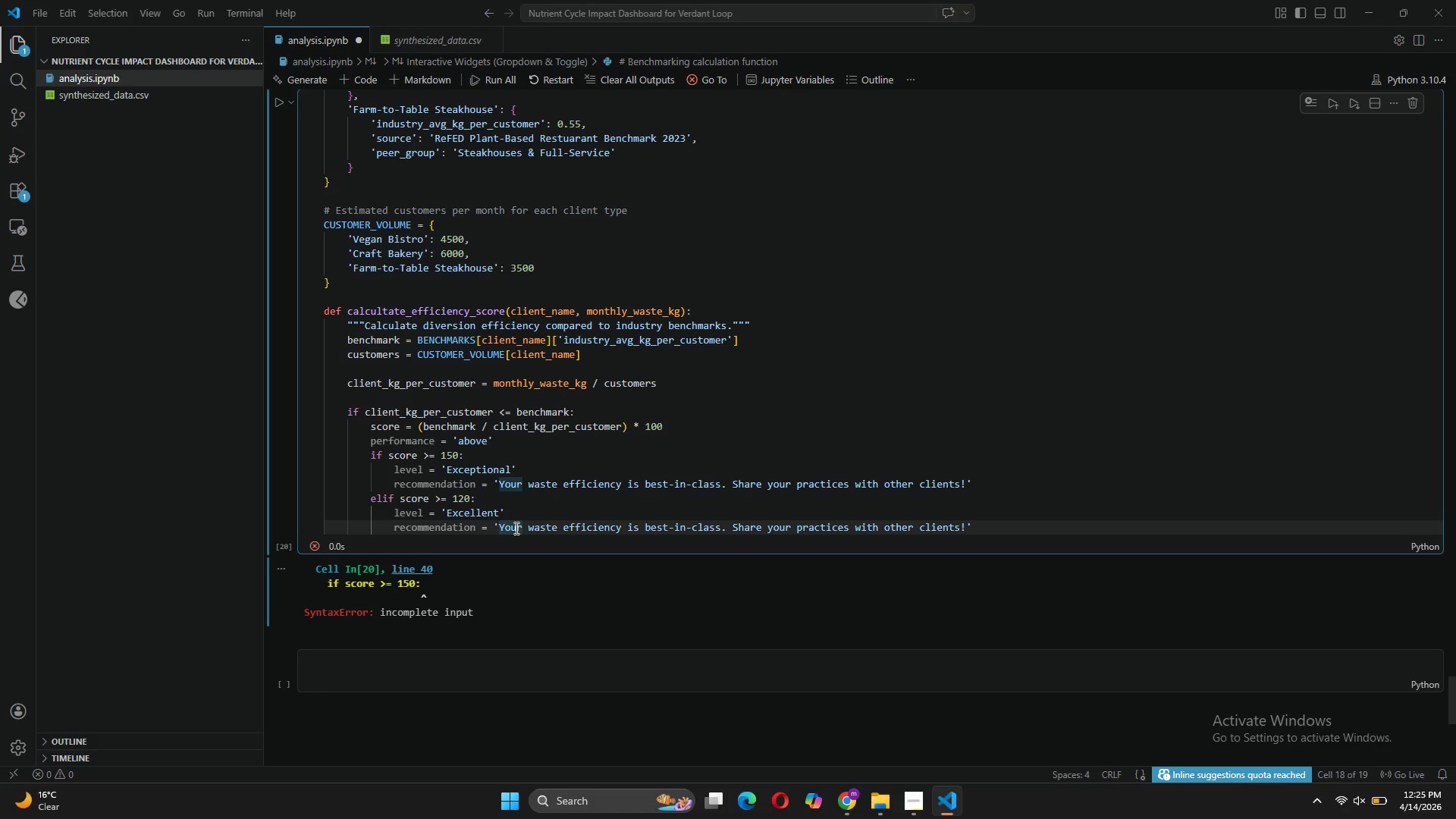 
key(Quote)
 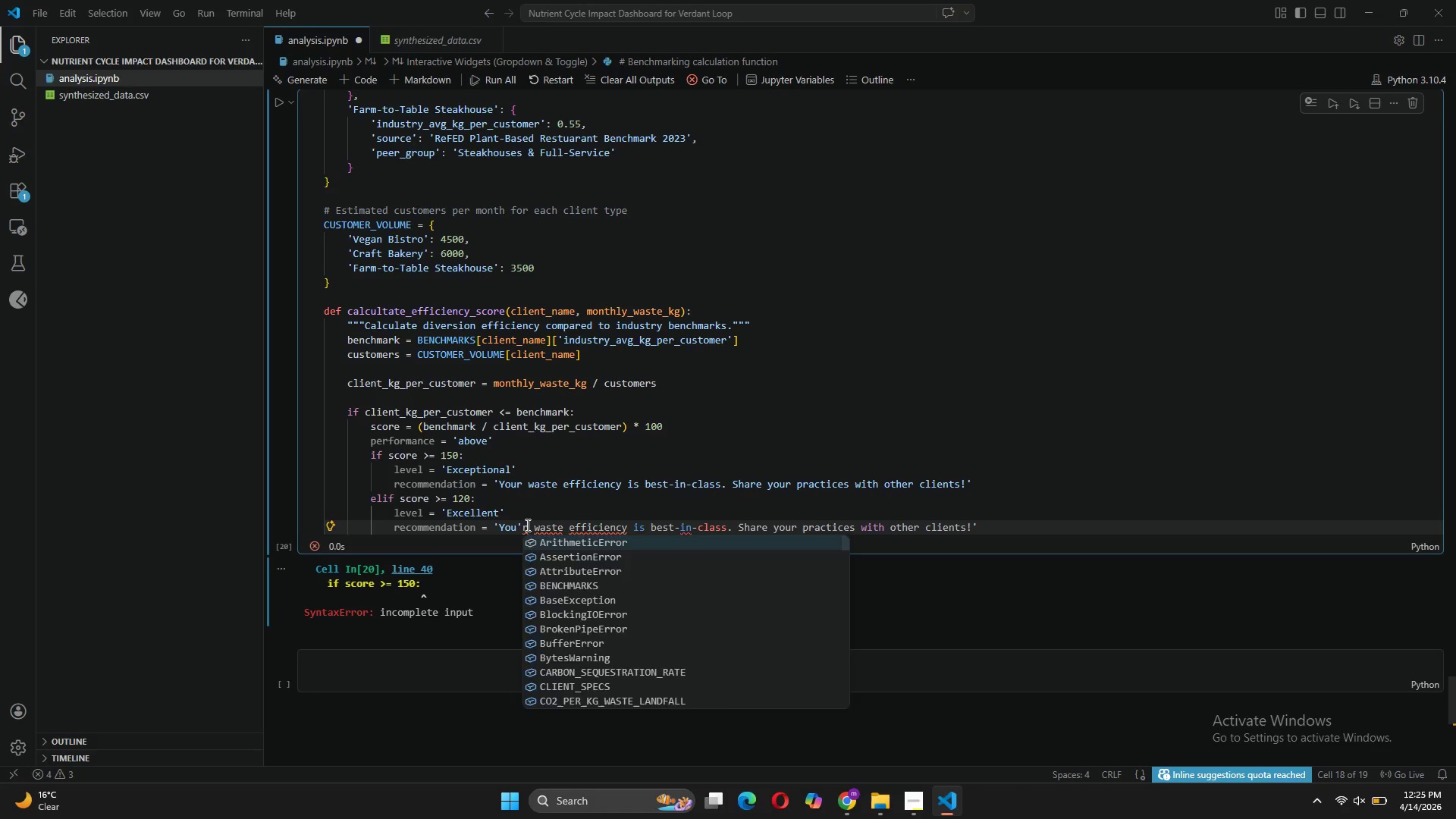 
double_click([526, 525])
 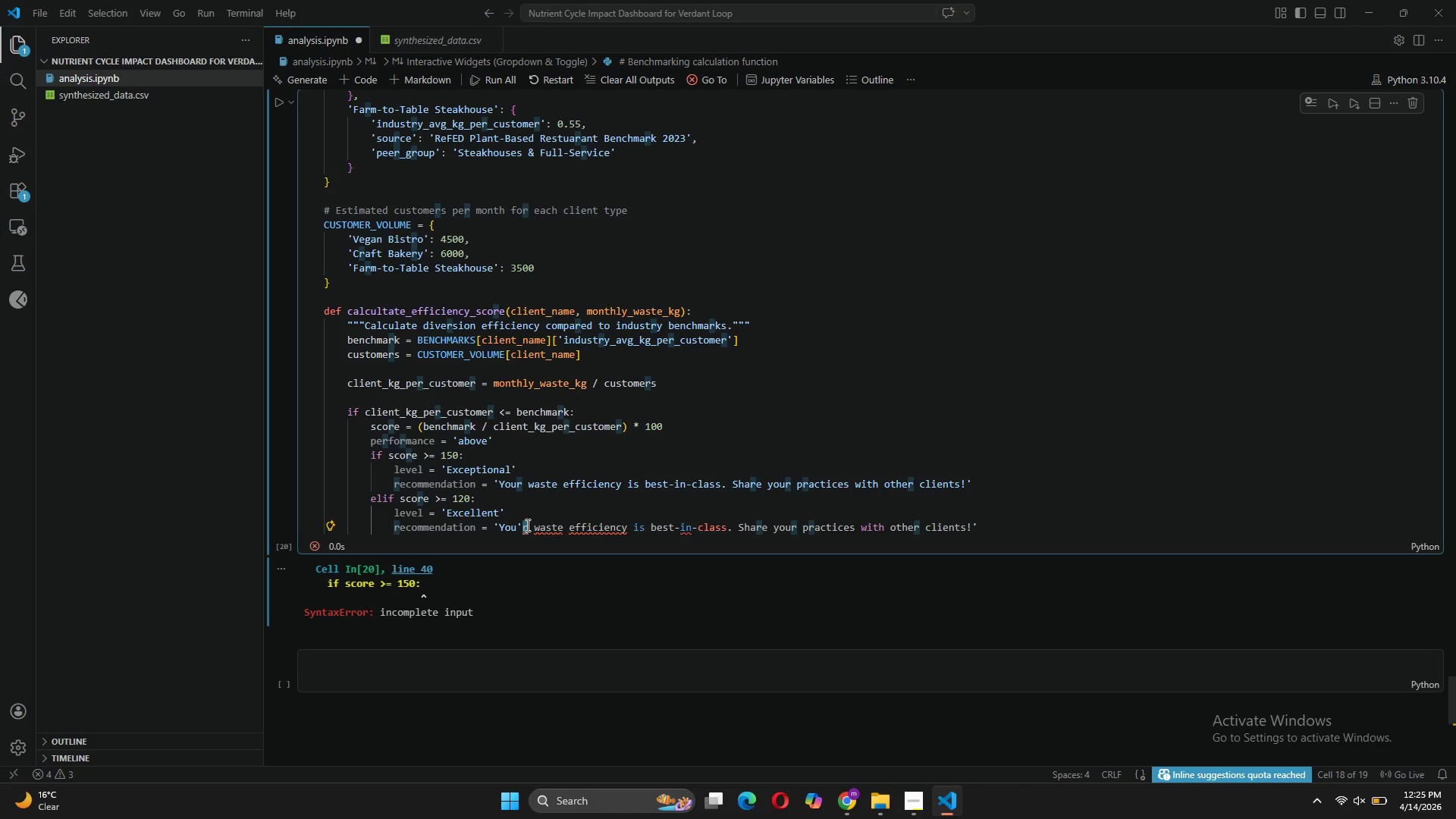 
key(E)
 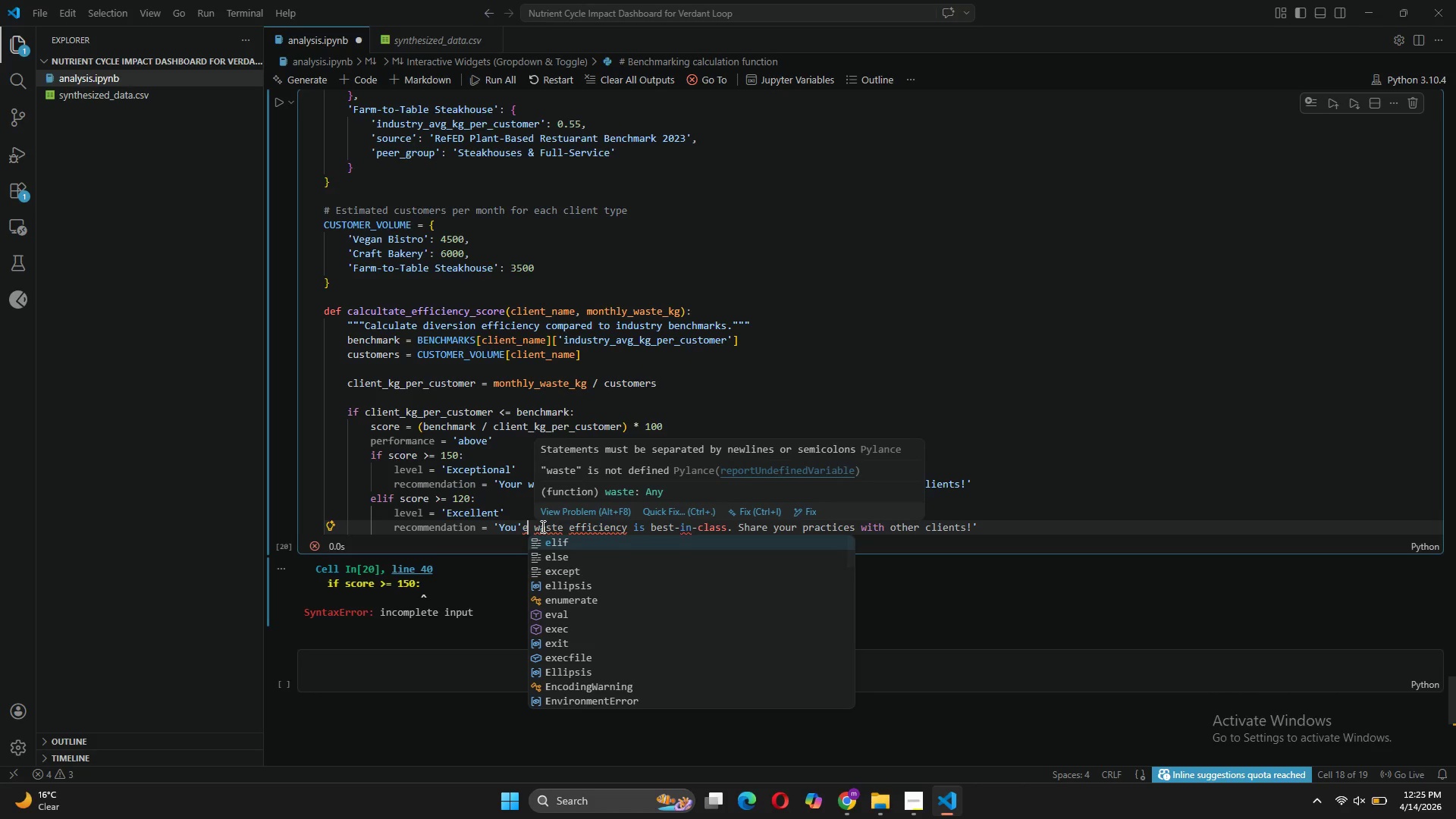 
type(\)
key(Backspace)
key(Backspace)
type(re)
 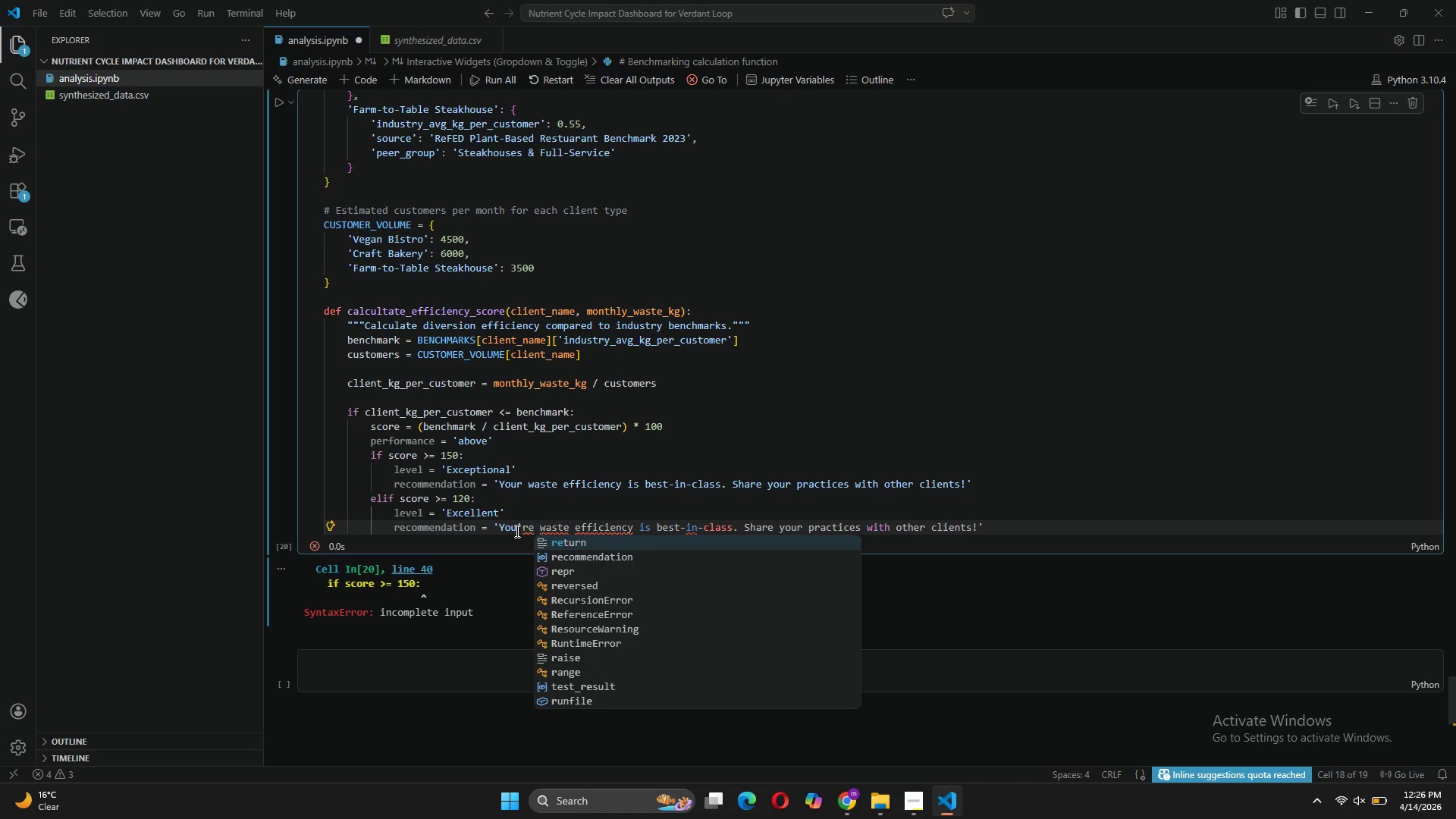 
left_click([516, 525])
 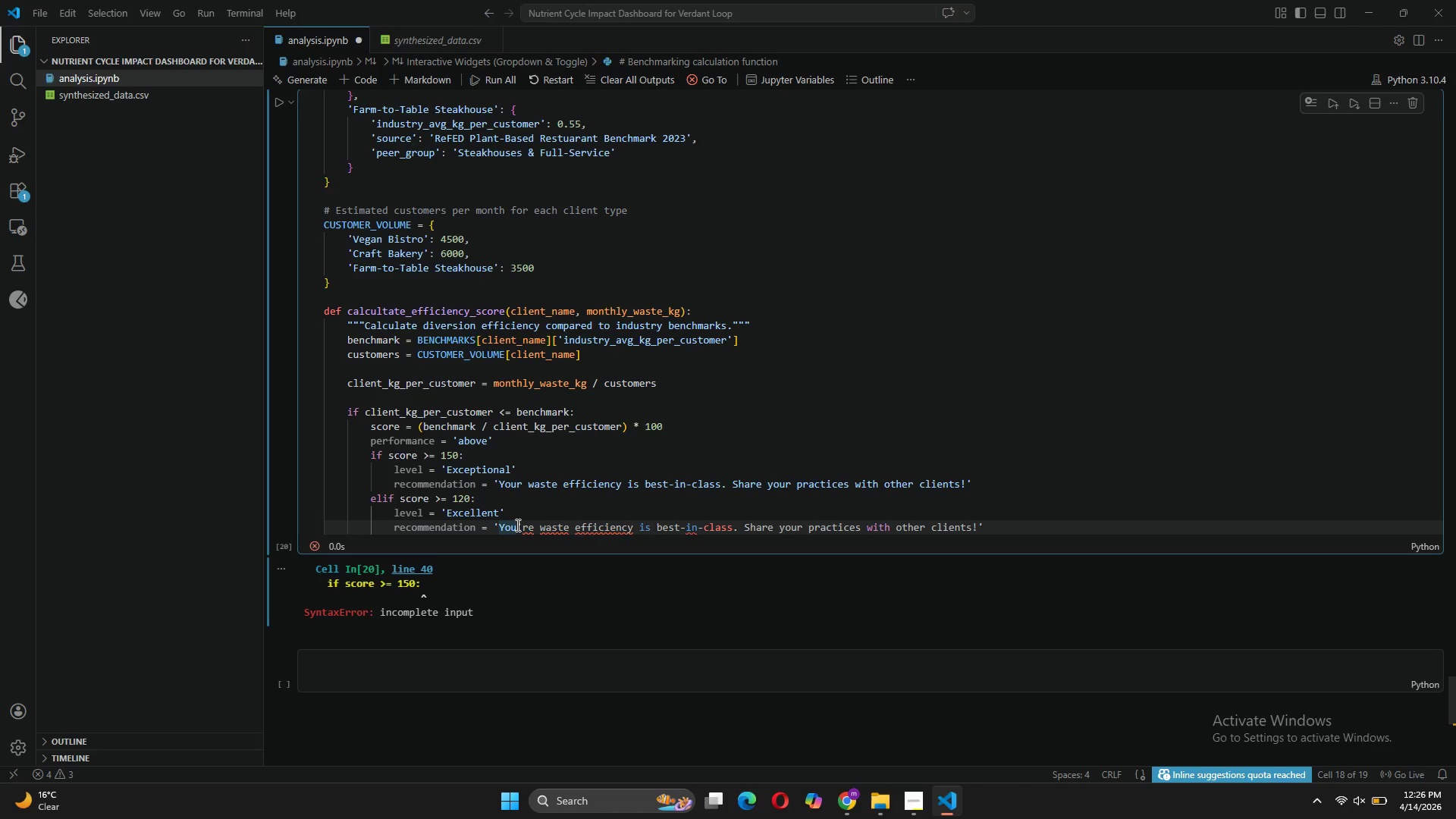 
key(Backslash)
 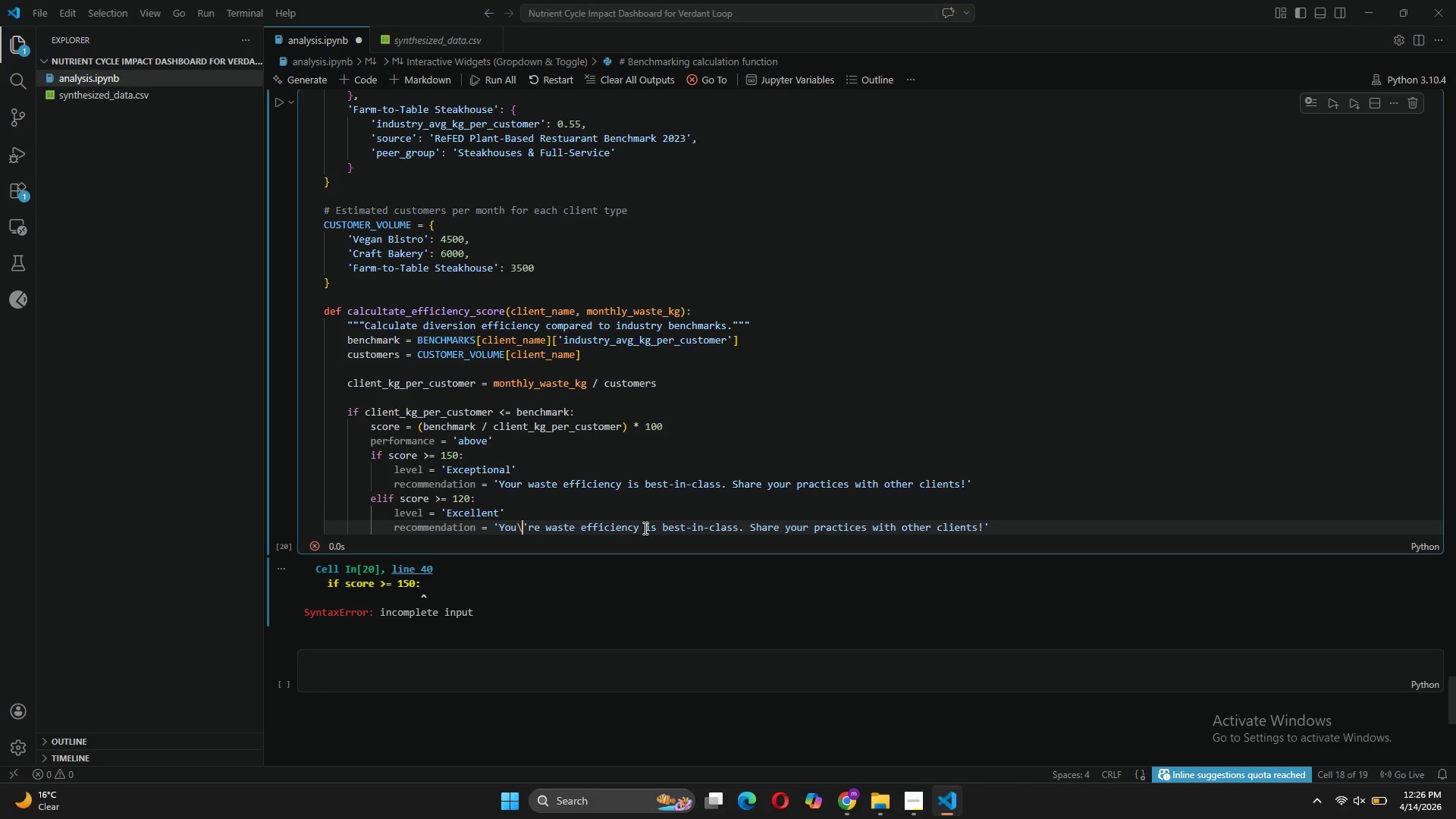 
wait(12.03)
 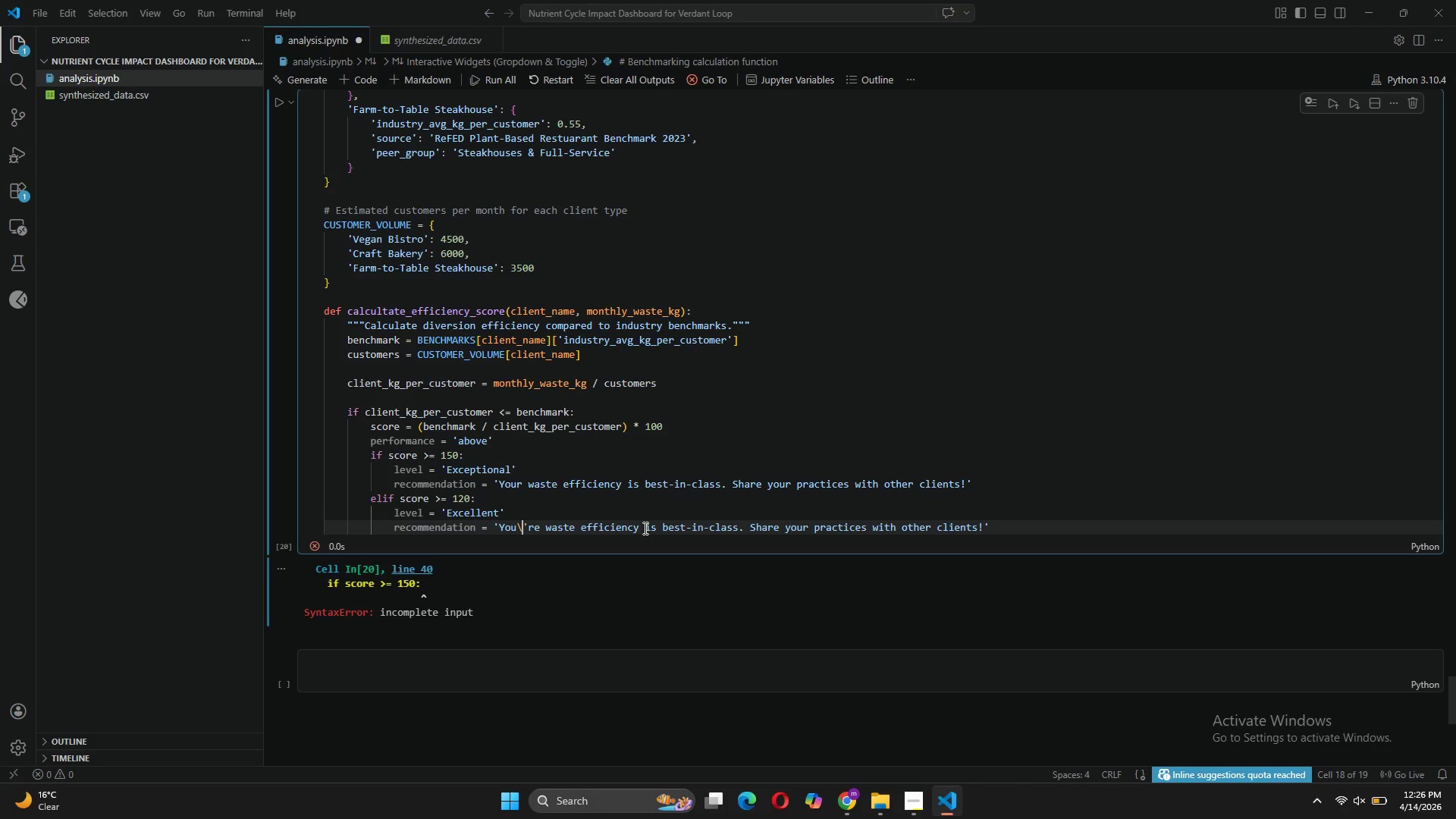 
left_click_drag(start_coordinate=[983, 525], to_coordinate=[547, 532])
 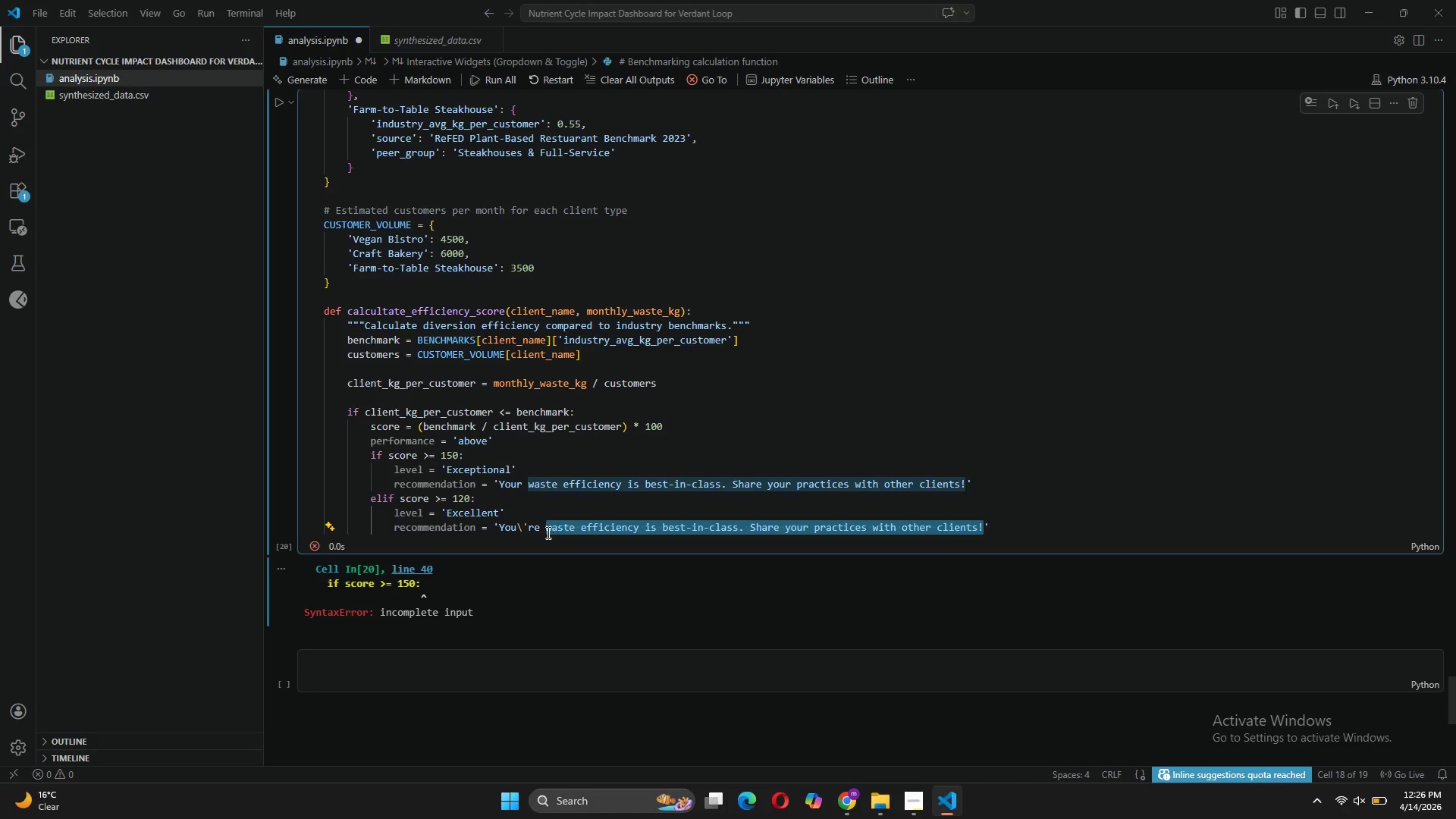 
type(significantly above industry )
 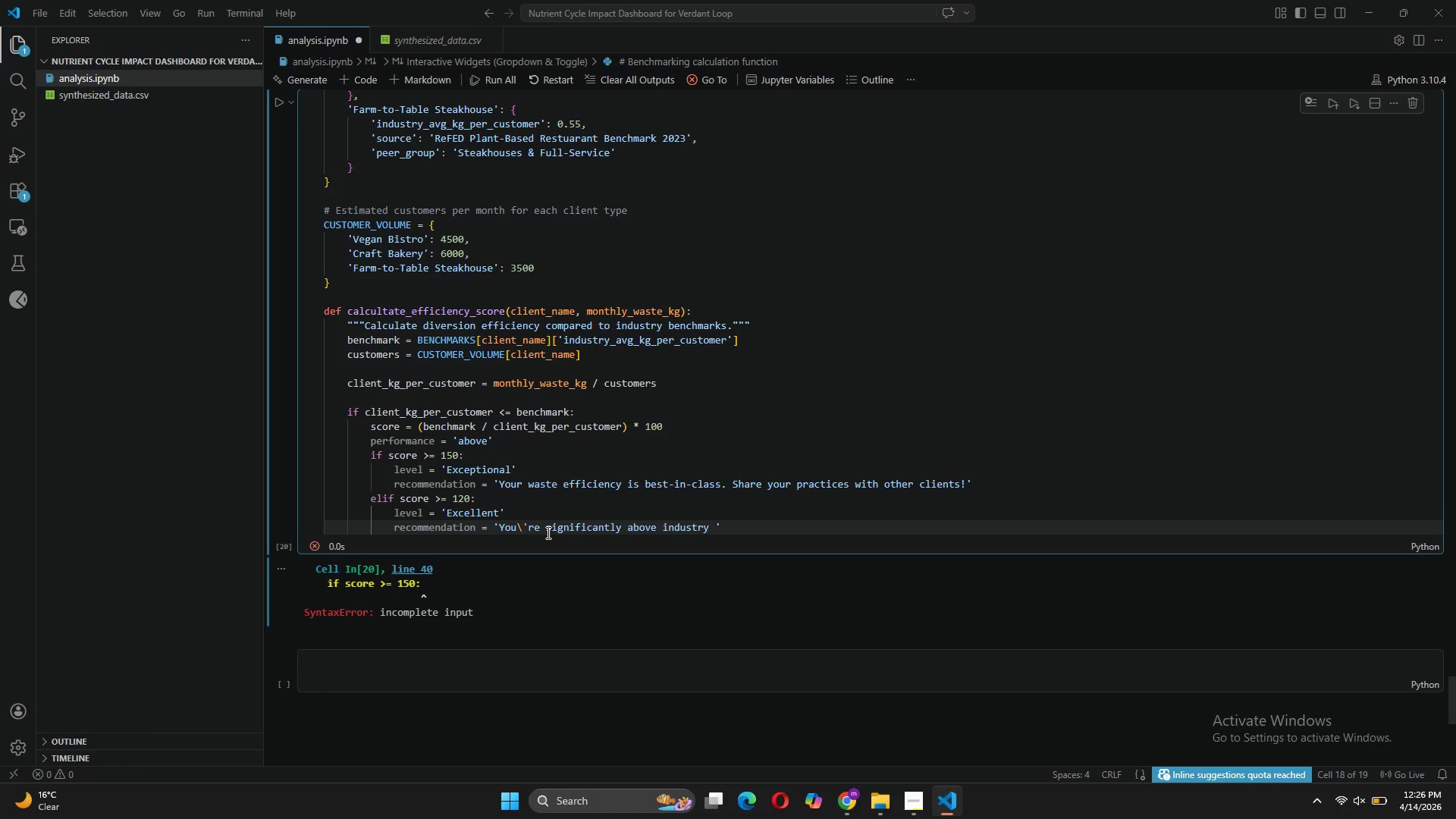 
type(average. Consider becoming a Verdant Loop ambassador.)
 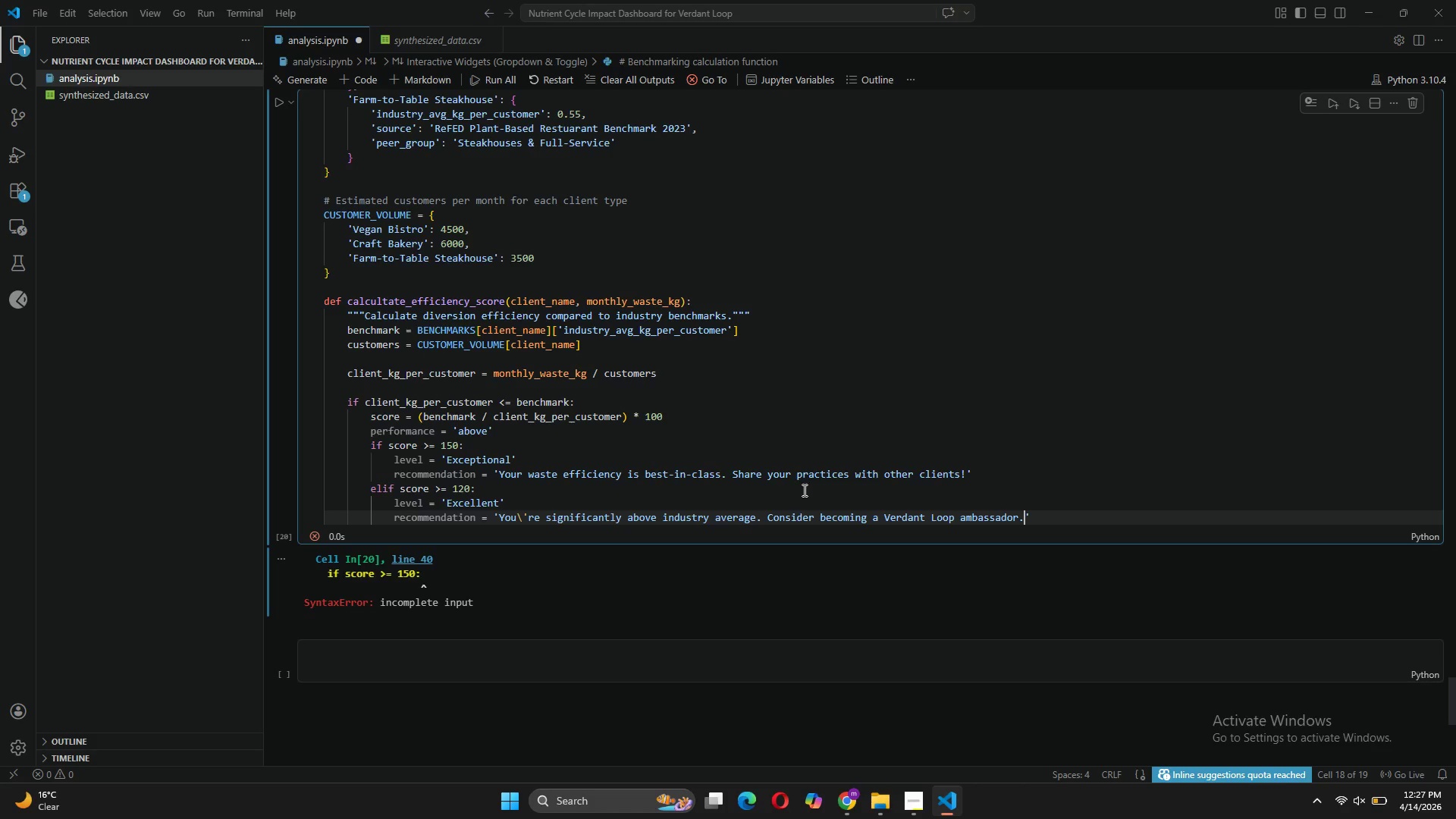 
wait(5.83)
 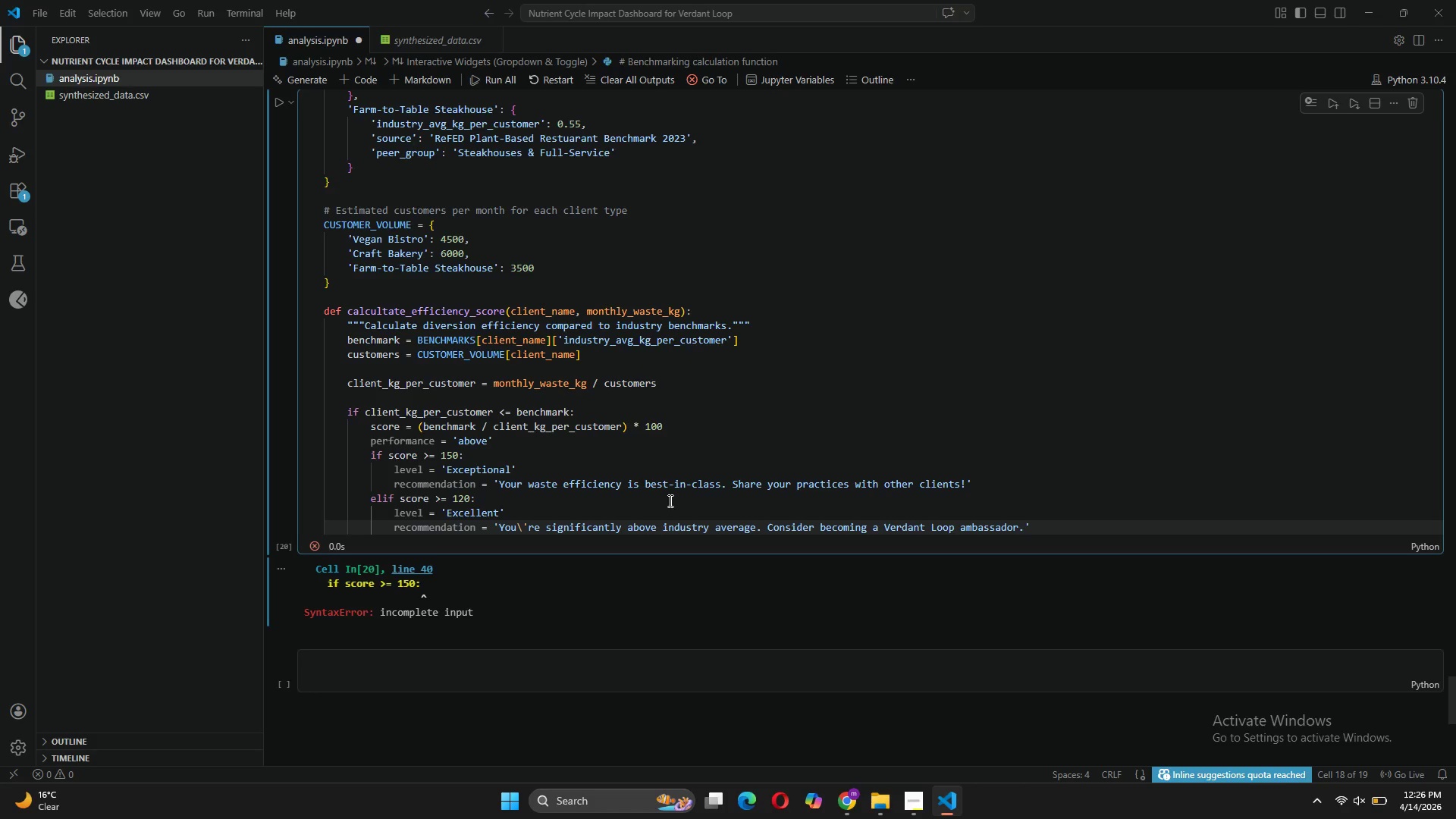 
left_click([1033, 523])
 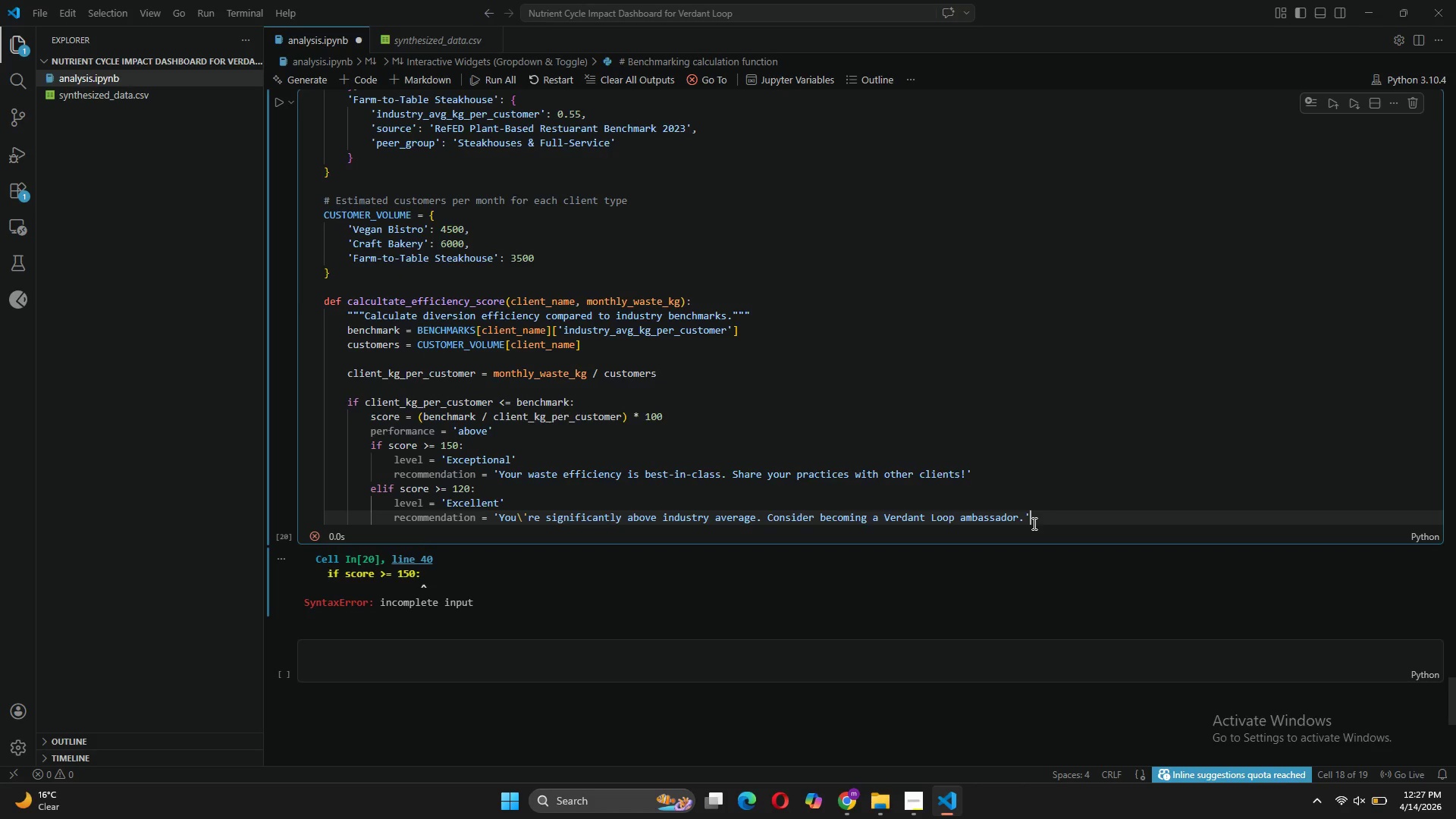 
key(Enter)
 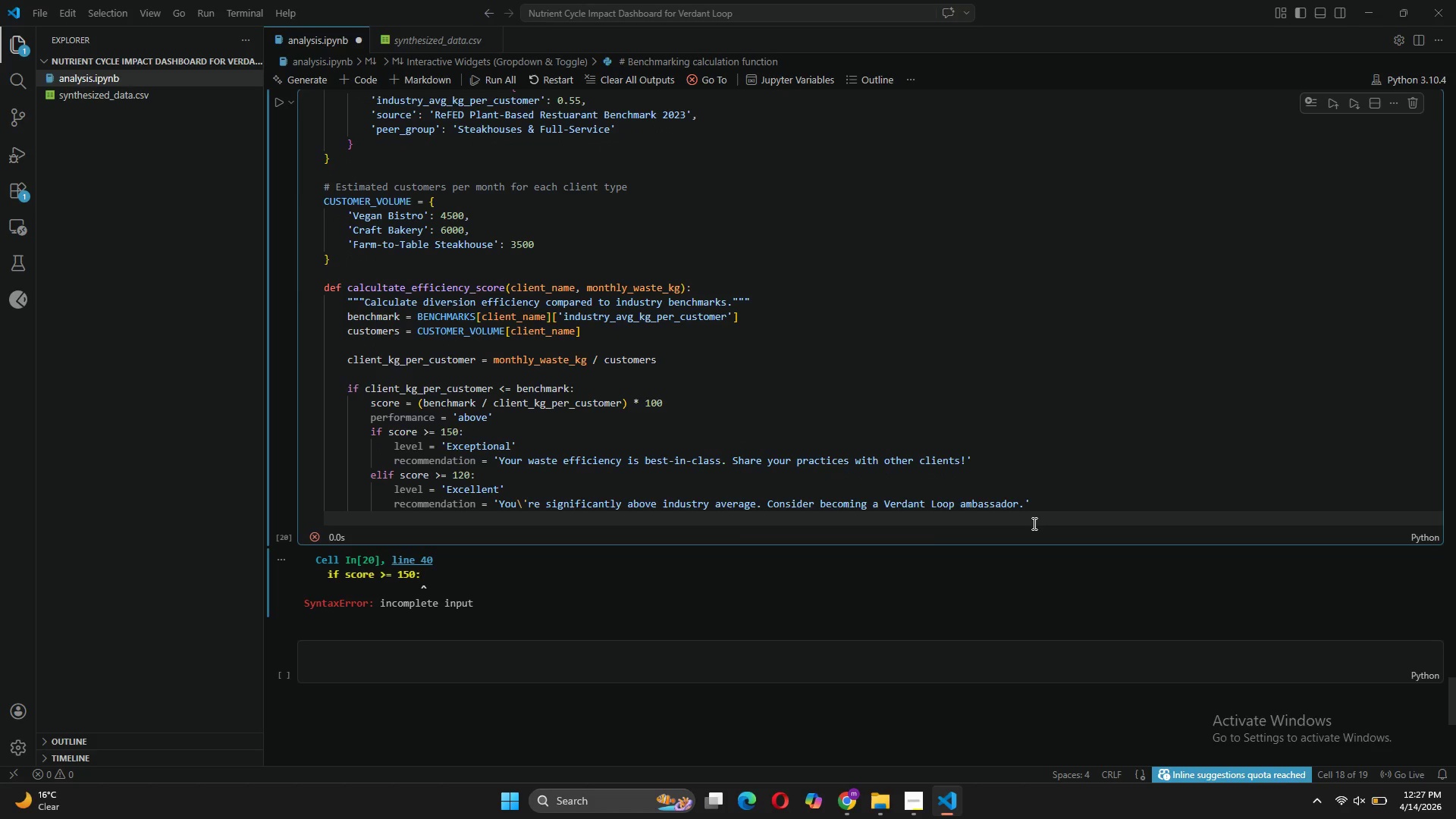 
key(Backspace)
type(esle:)
key(Backspace)
key(Backspace)
key(Backspace)
key(Backspace)
type(lse:)
 